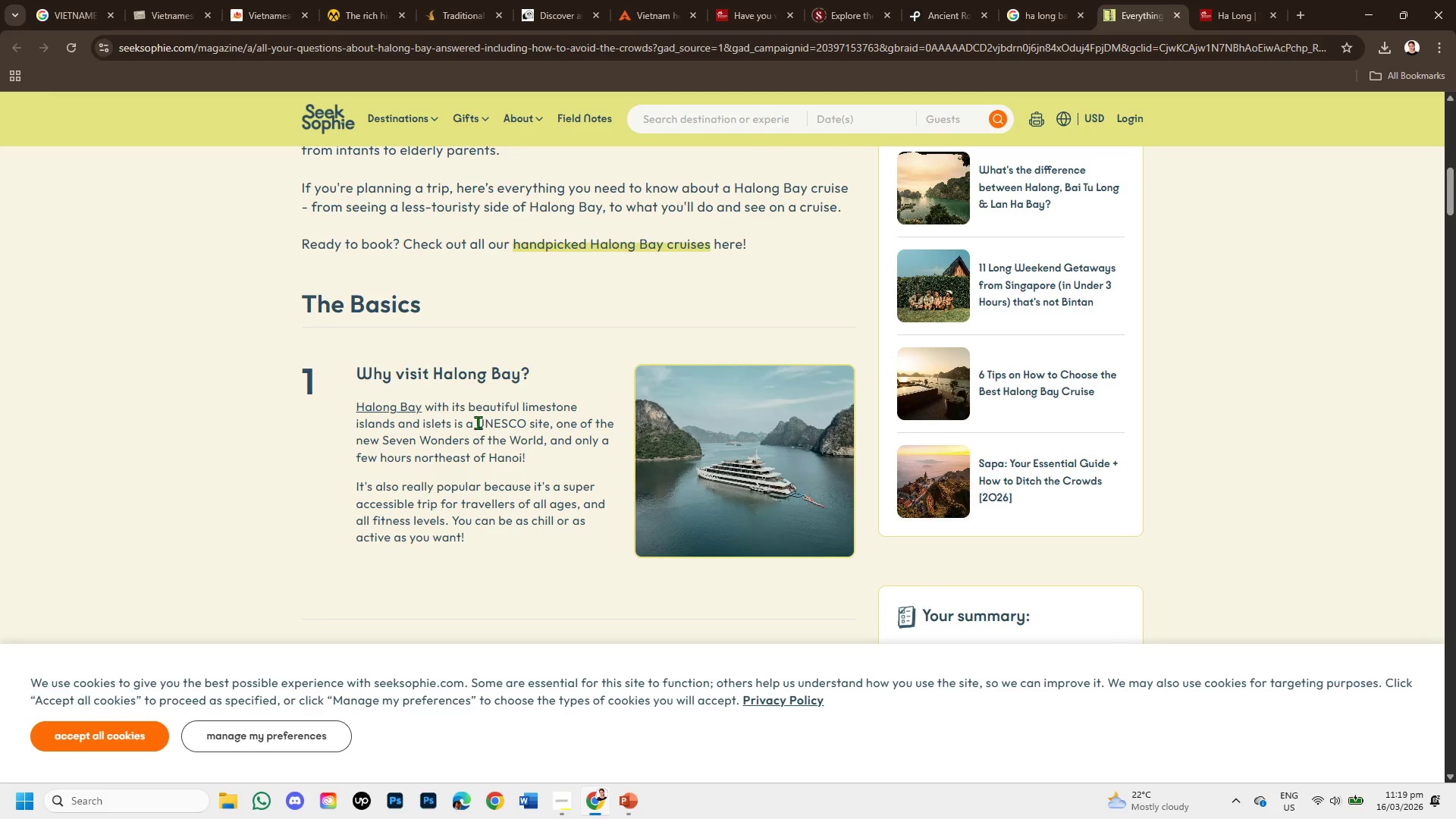 
wait(5.99)
 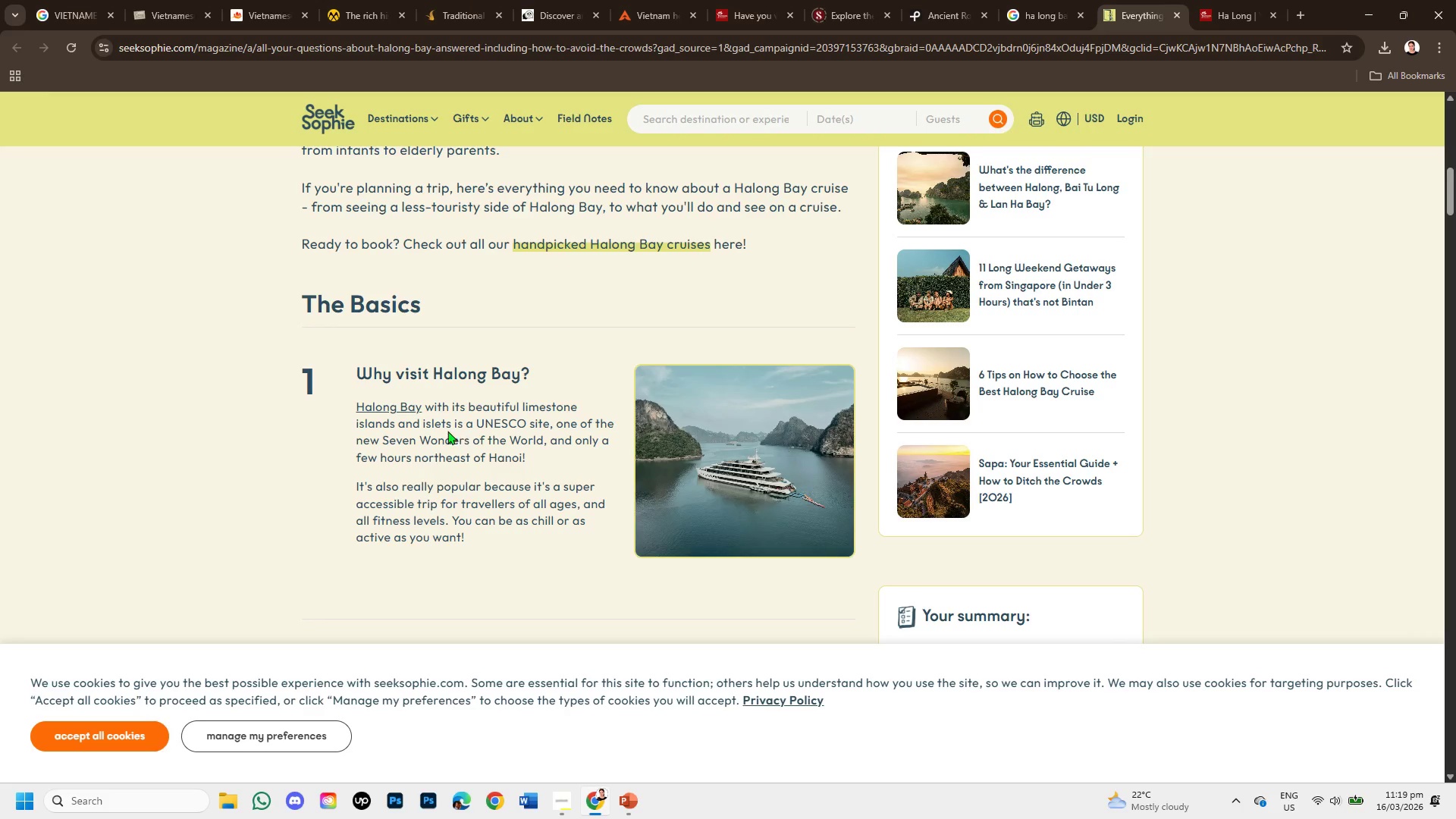 
scroll: coordinate [504, 422], scroll_direction: up, amount: 5.0
 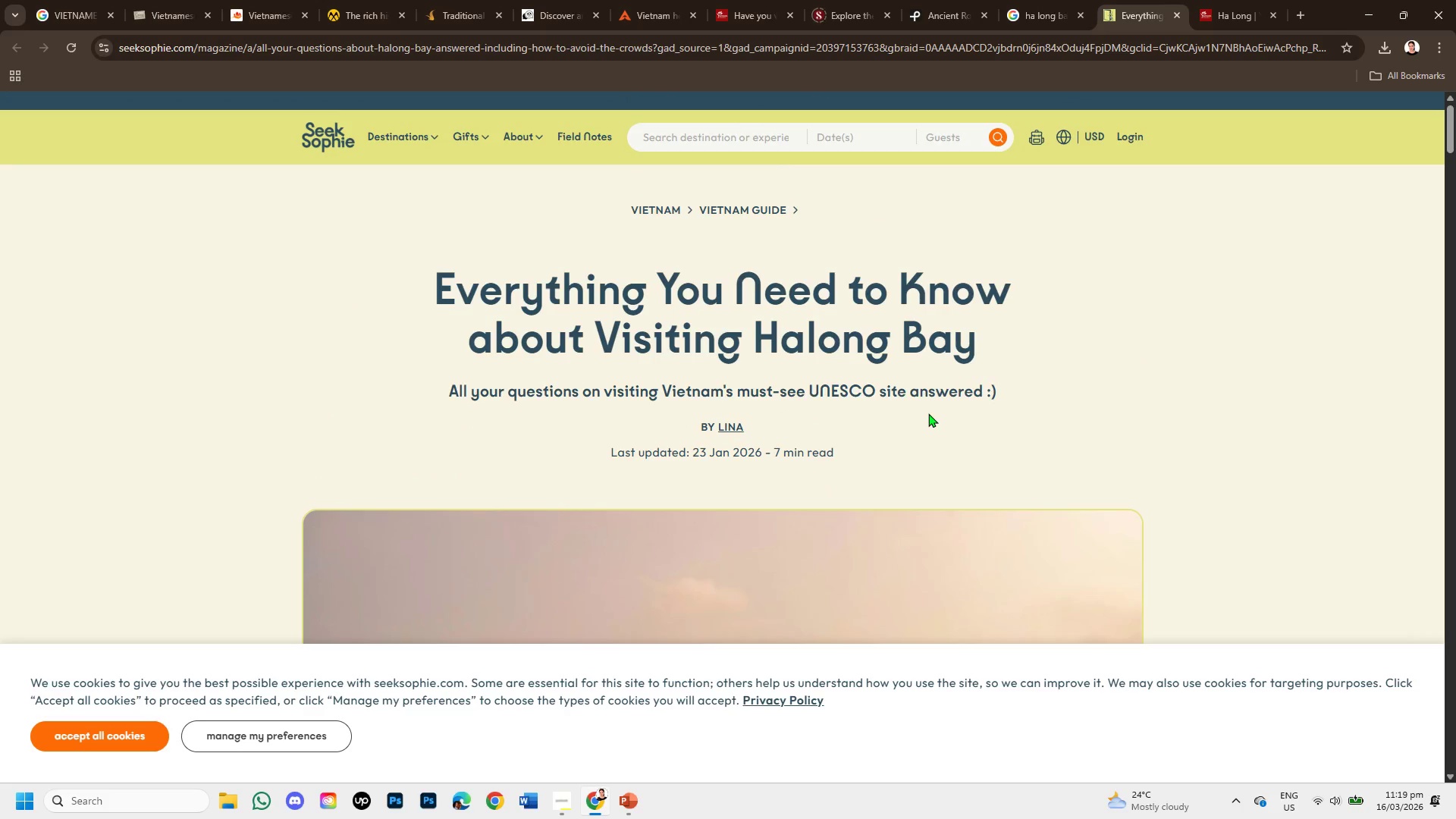 
scroll: coordinate [676, 439], scroll_direction: down, amount: 3.0
 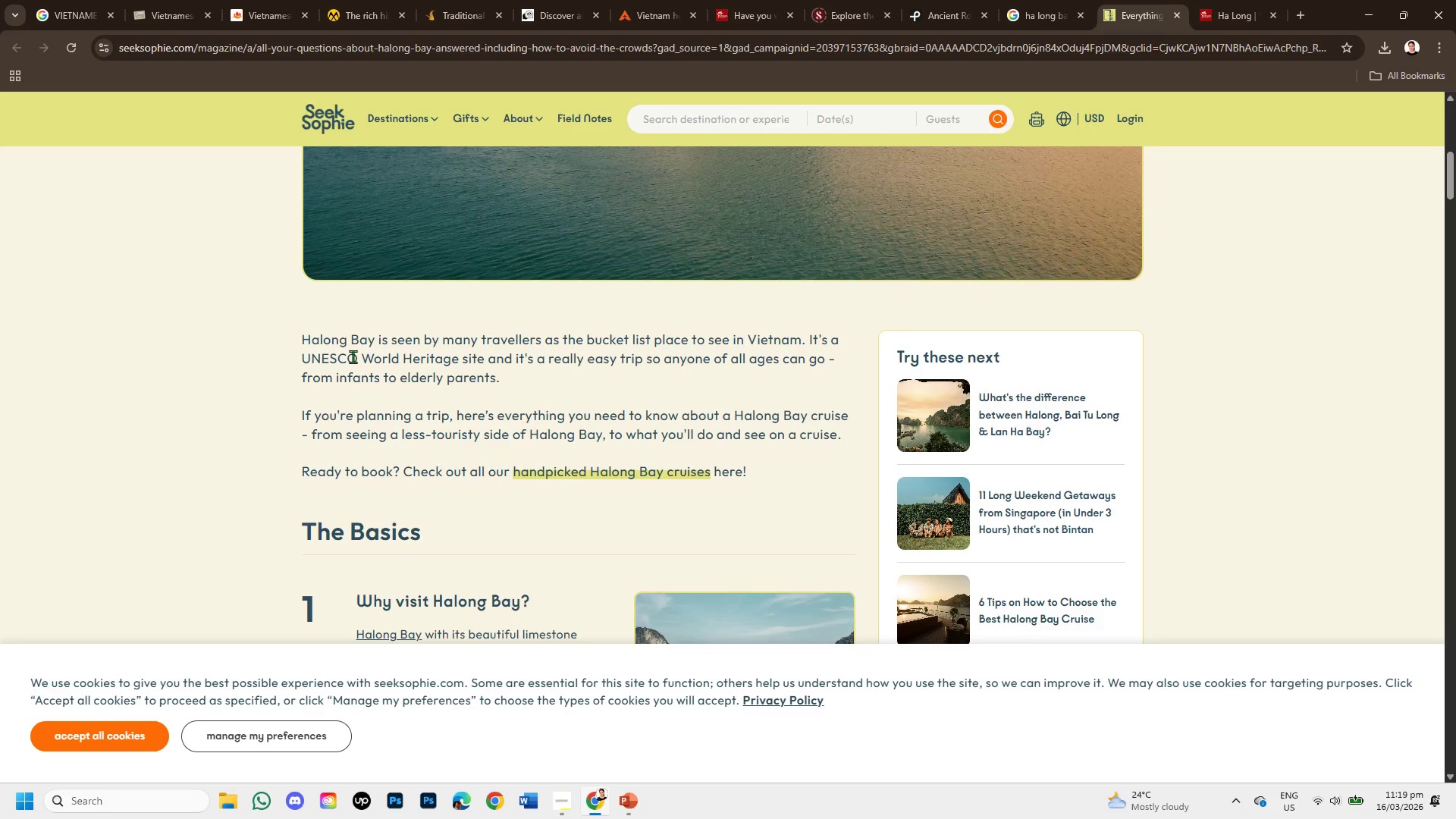 
left_click_drag(start_coordinate=[301, 358], to_coordinate=[487, 357])
 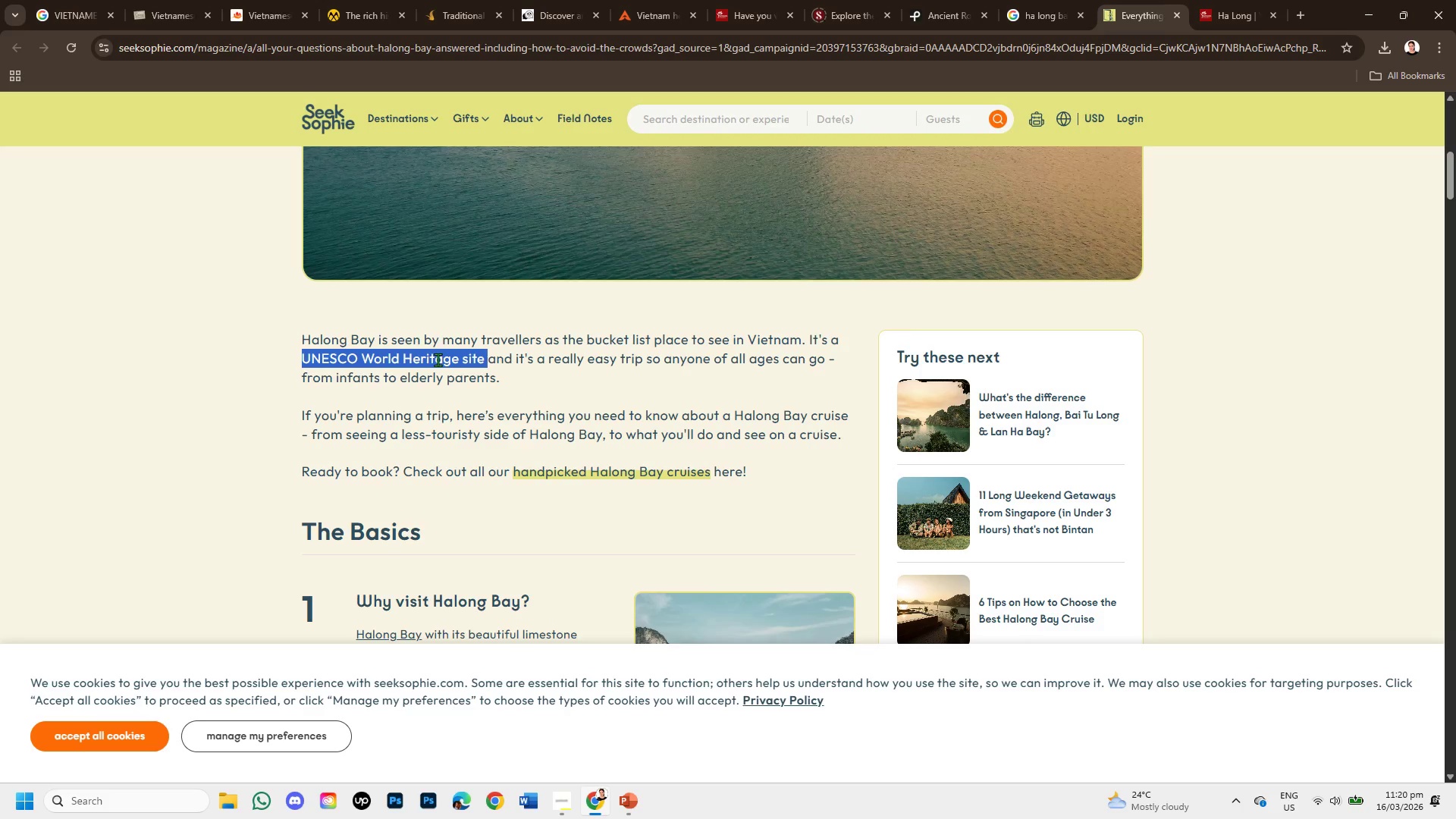 
right_click([438, 359])
 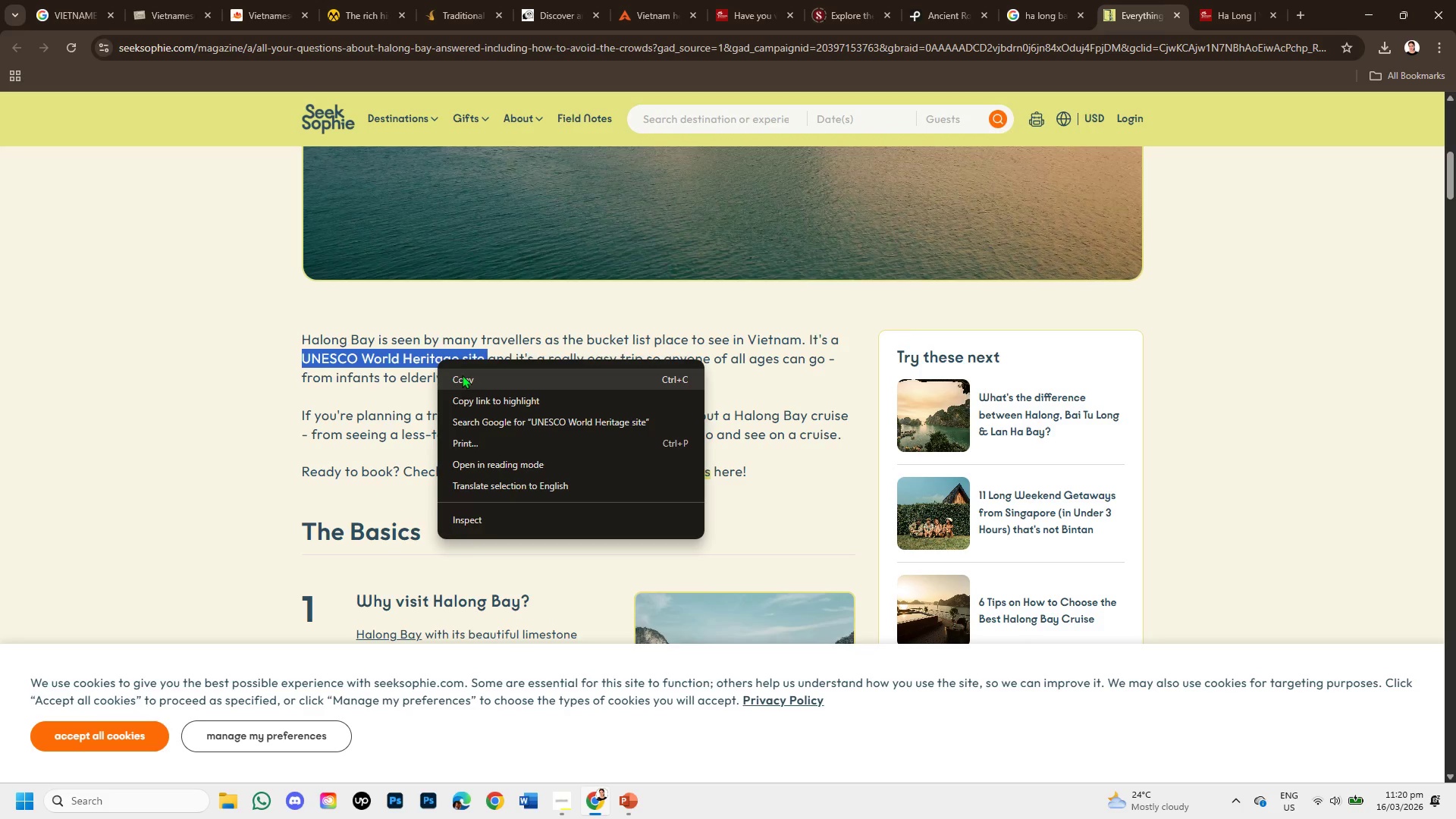 
left_click([462, 375])
 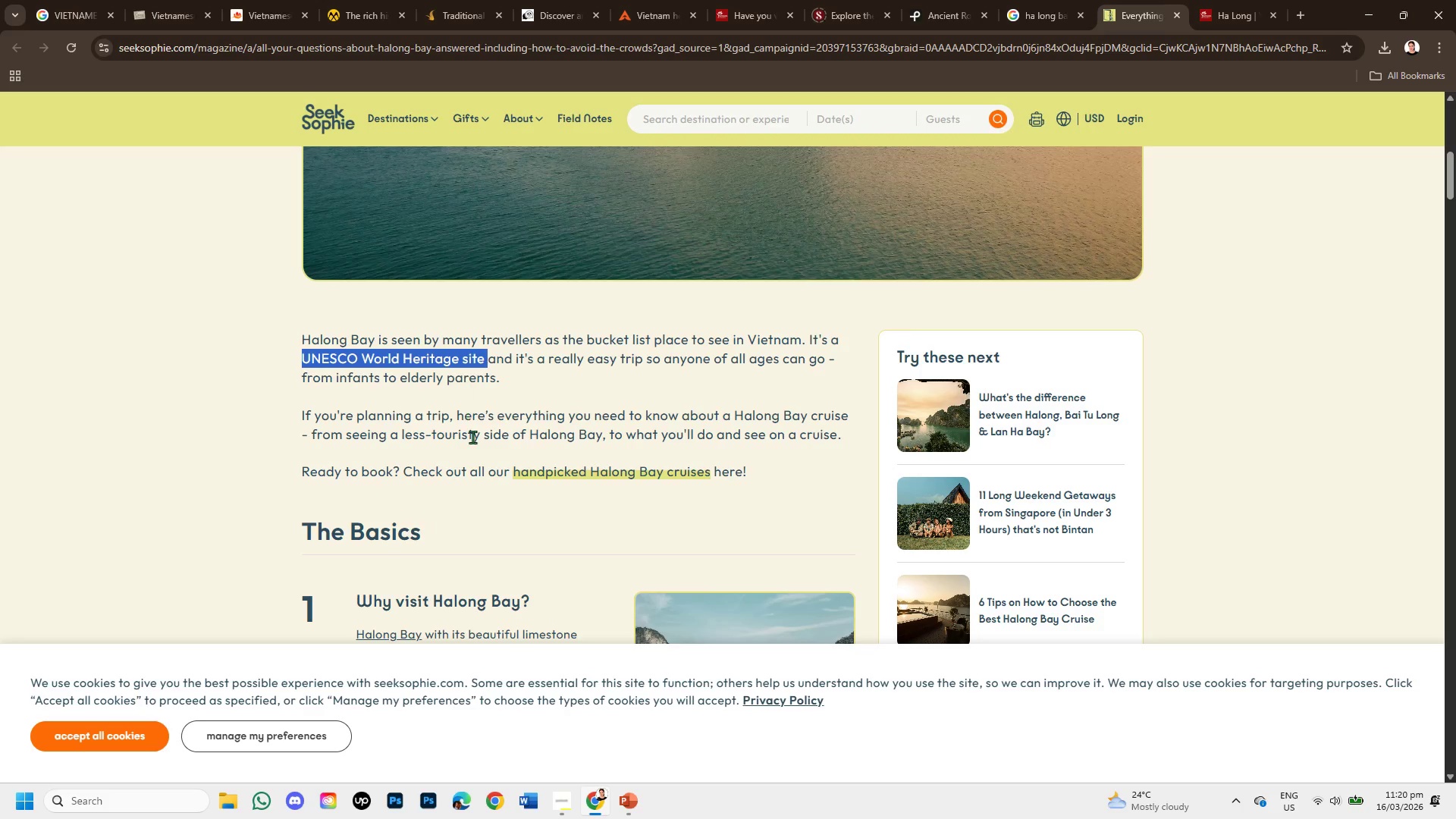 
scroll: coordinate [474, 449], scroll_direction: down, amount: 2.0
 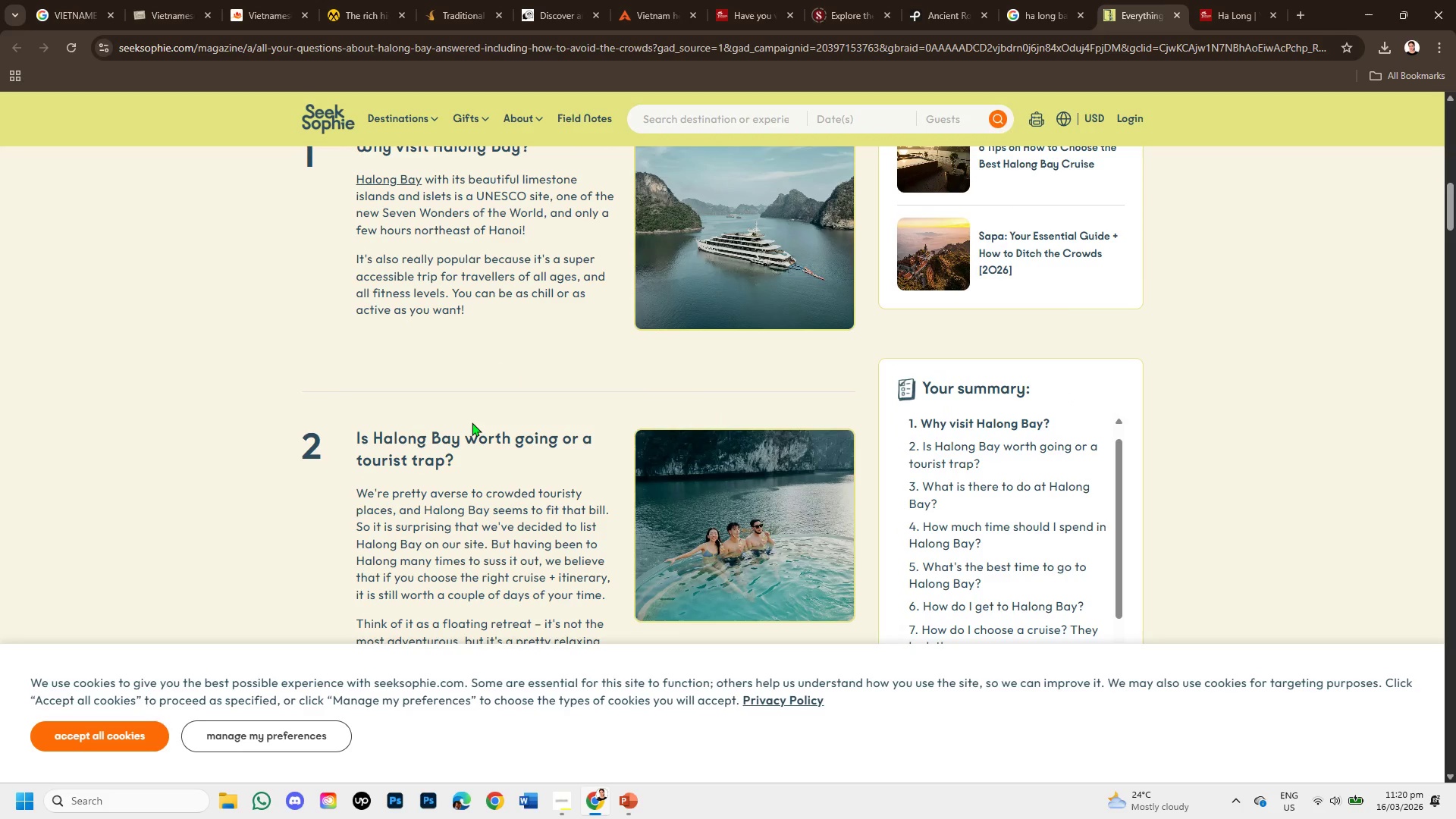 
scroll: coordinate [472, 422], scroll_direction: up, amount: 1.0
 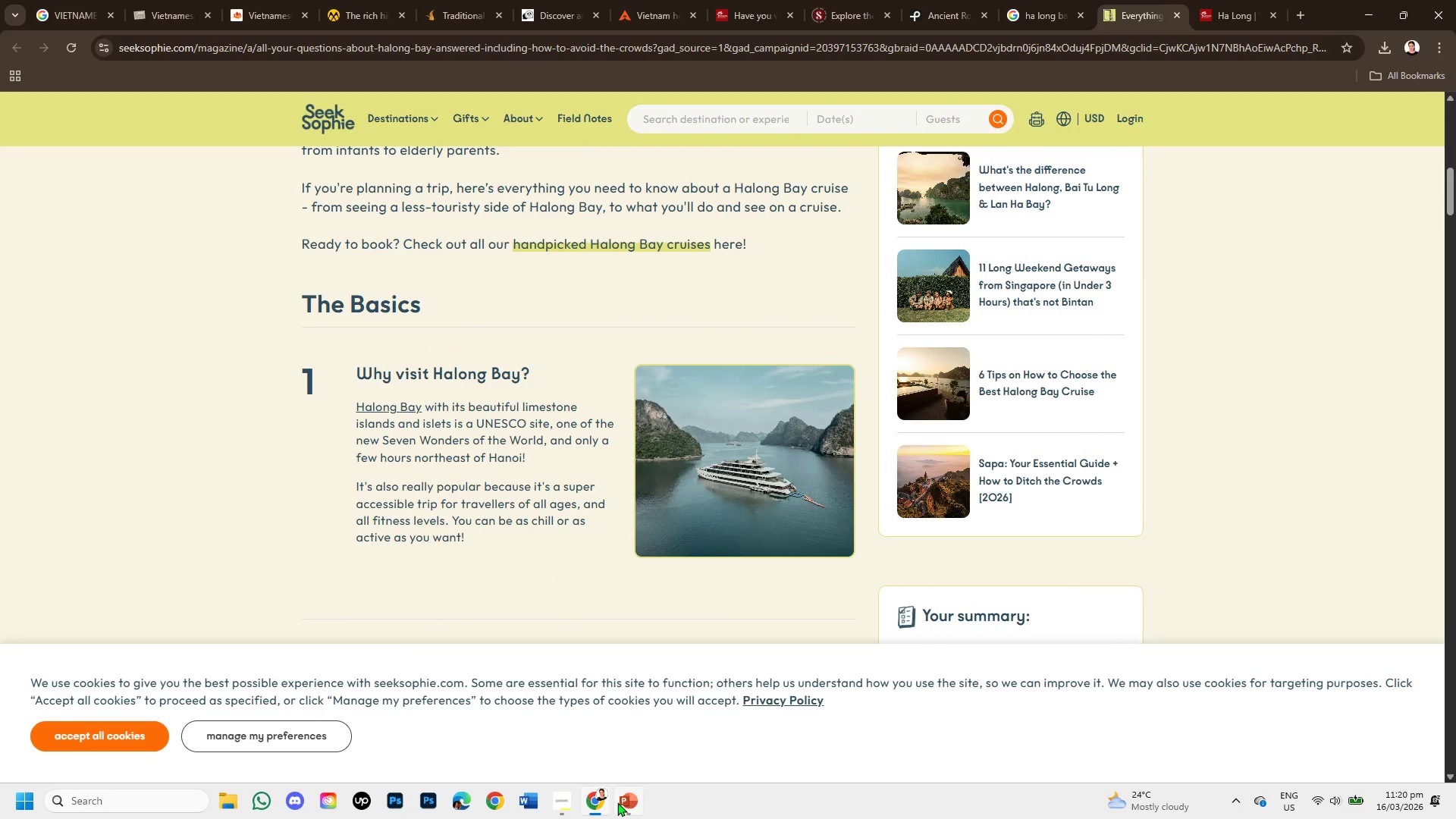 
left_click([624, 803])
 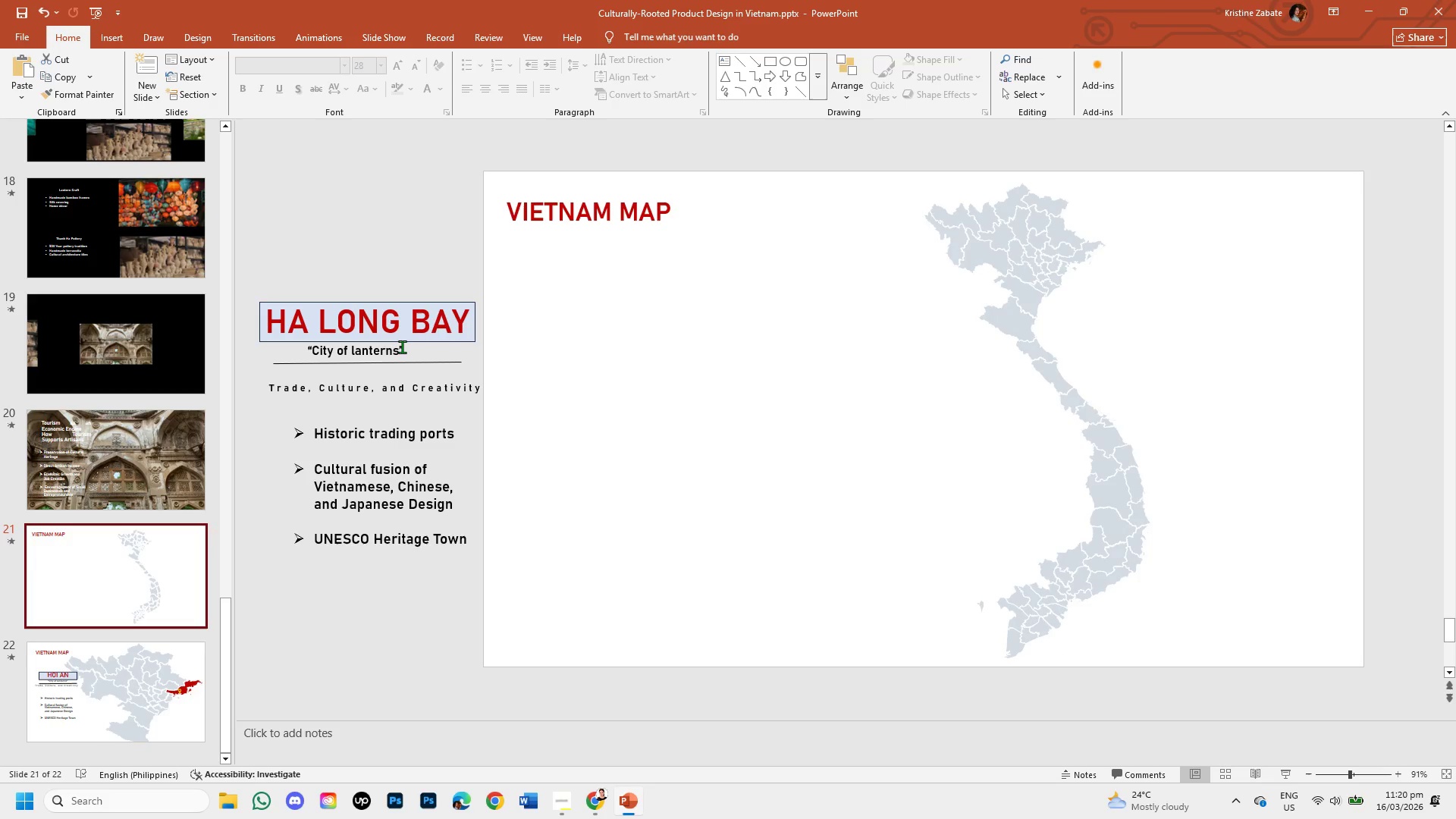 
left_click([400, 347])
 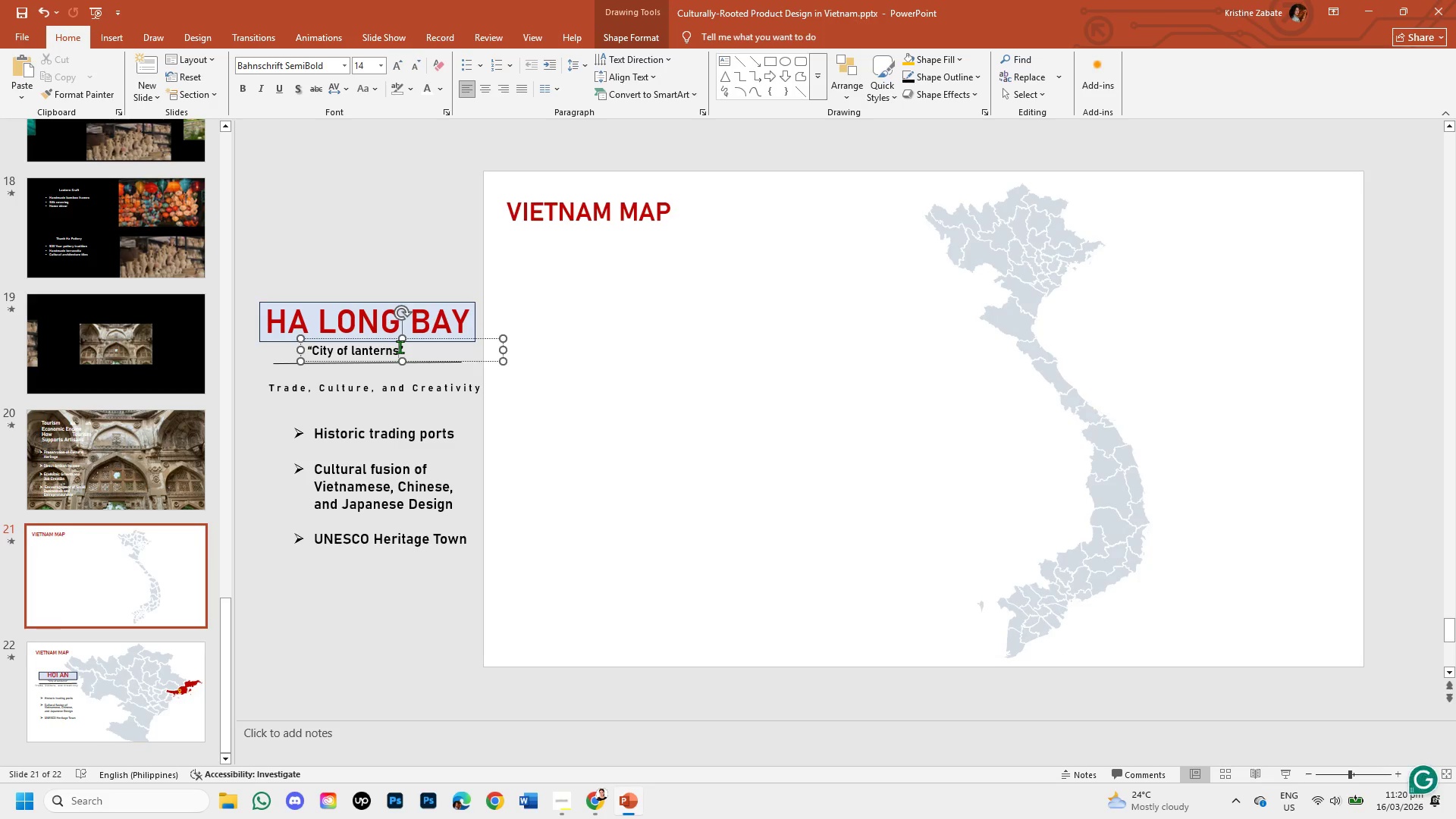 
key(Backspace)
 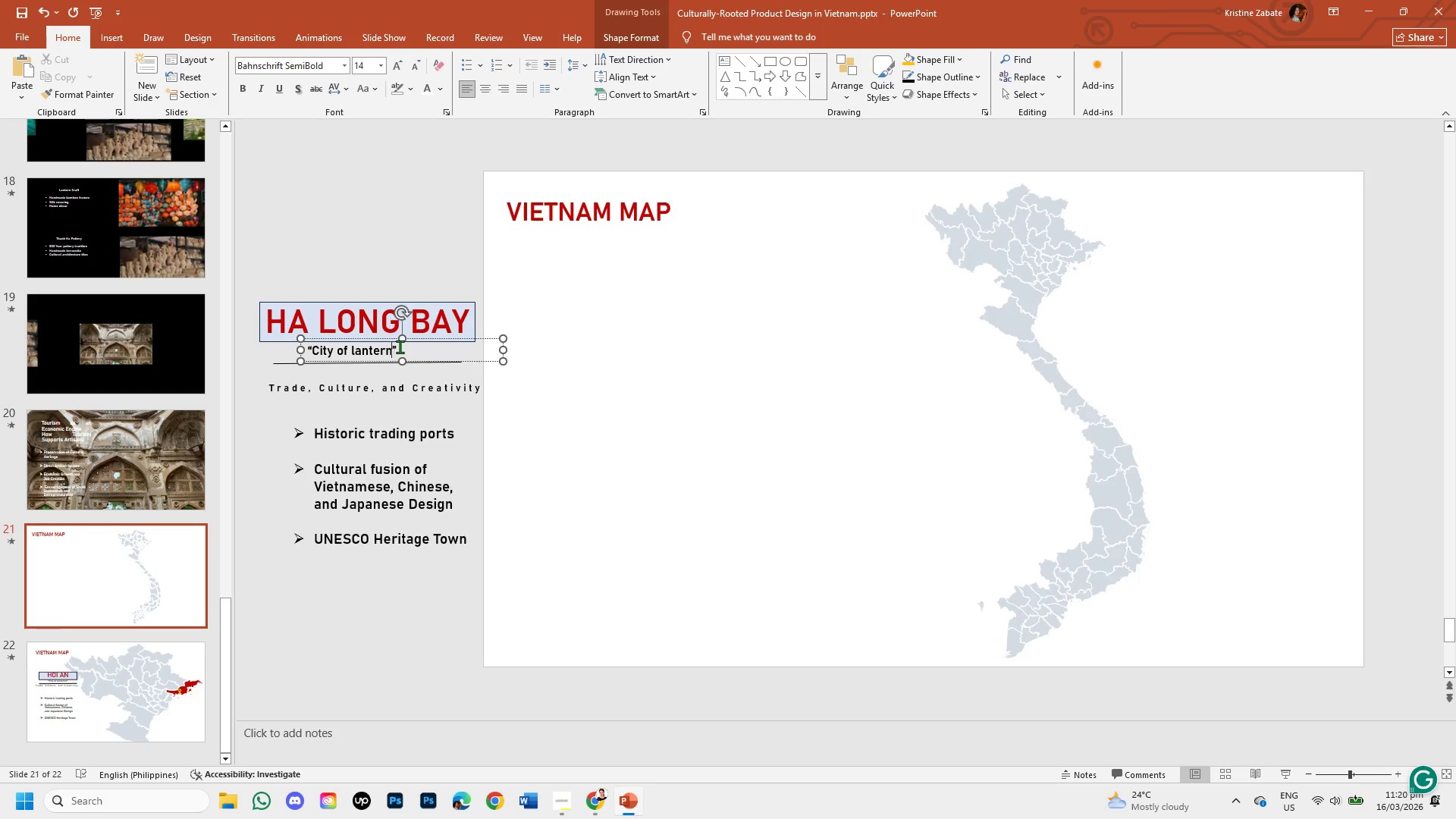 
key(Backspace)
 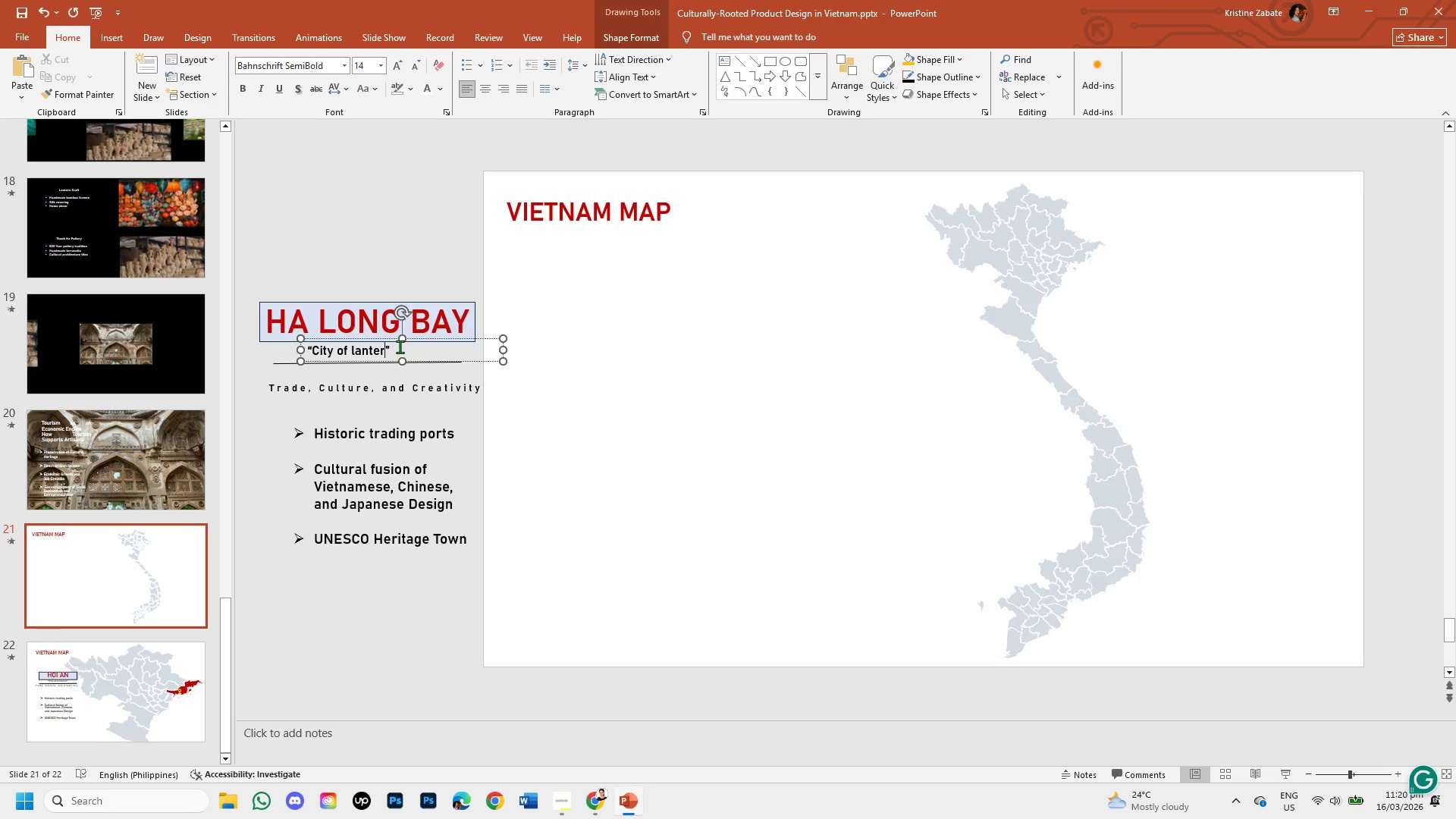 
key(Backspace)
 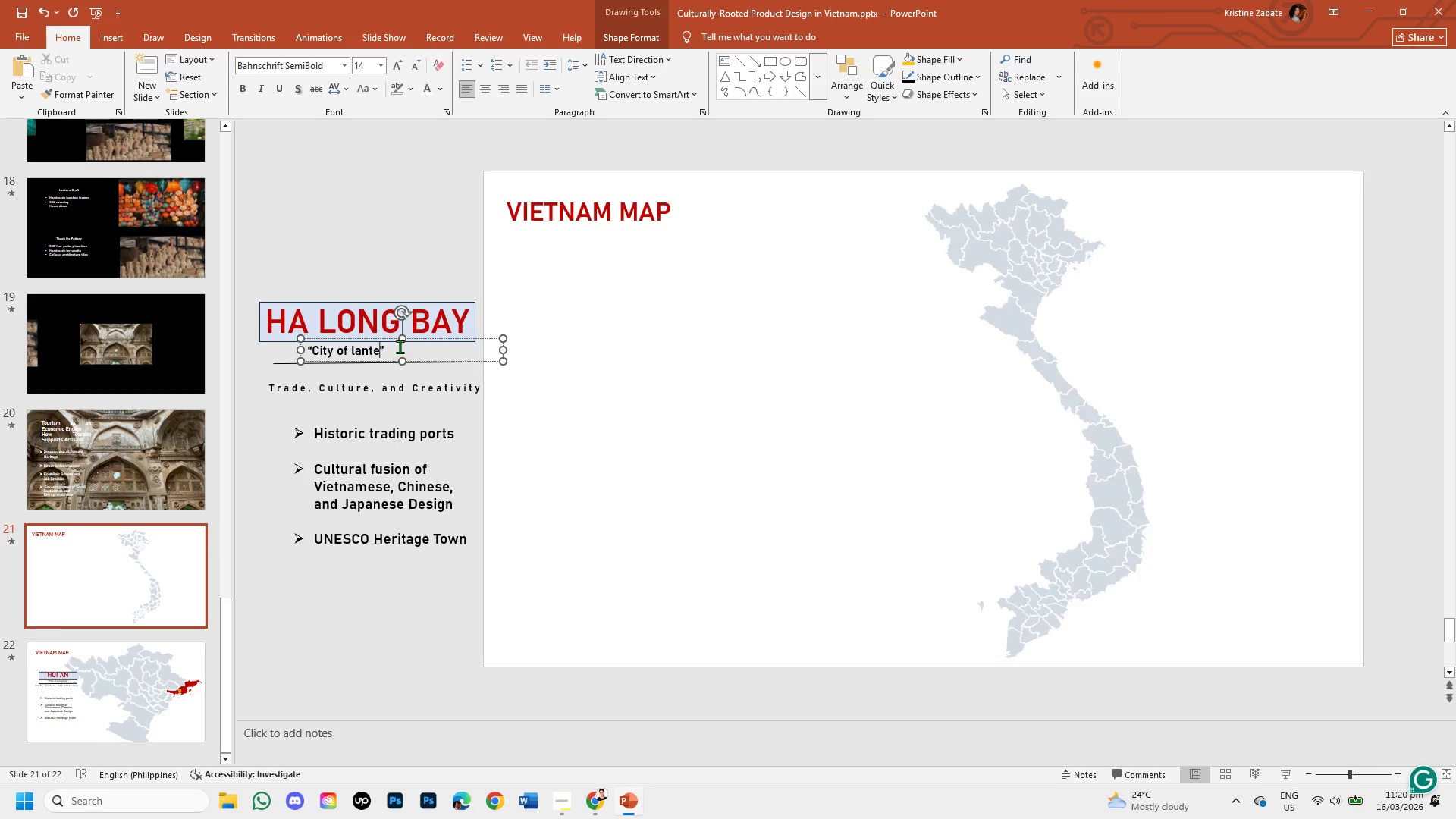 
key(Backspace)
 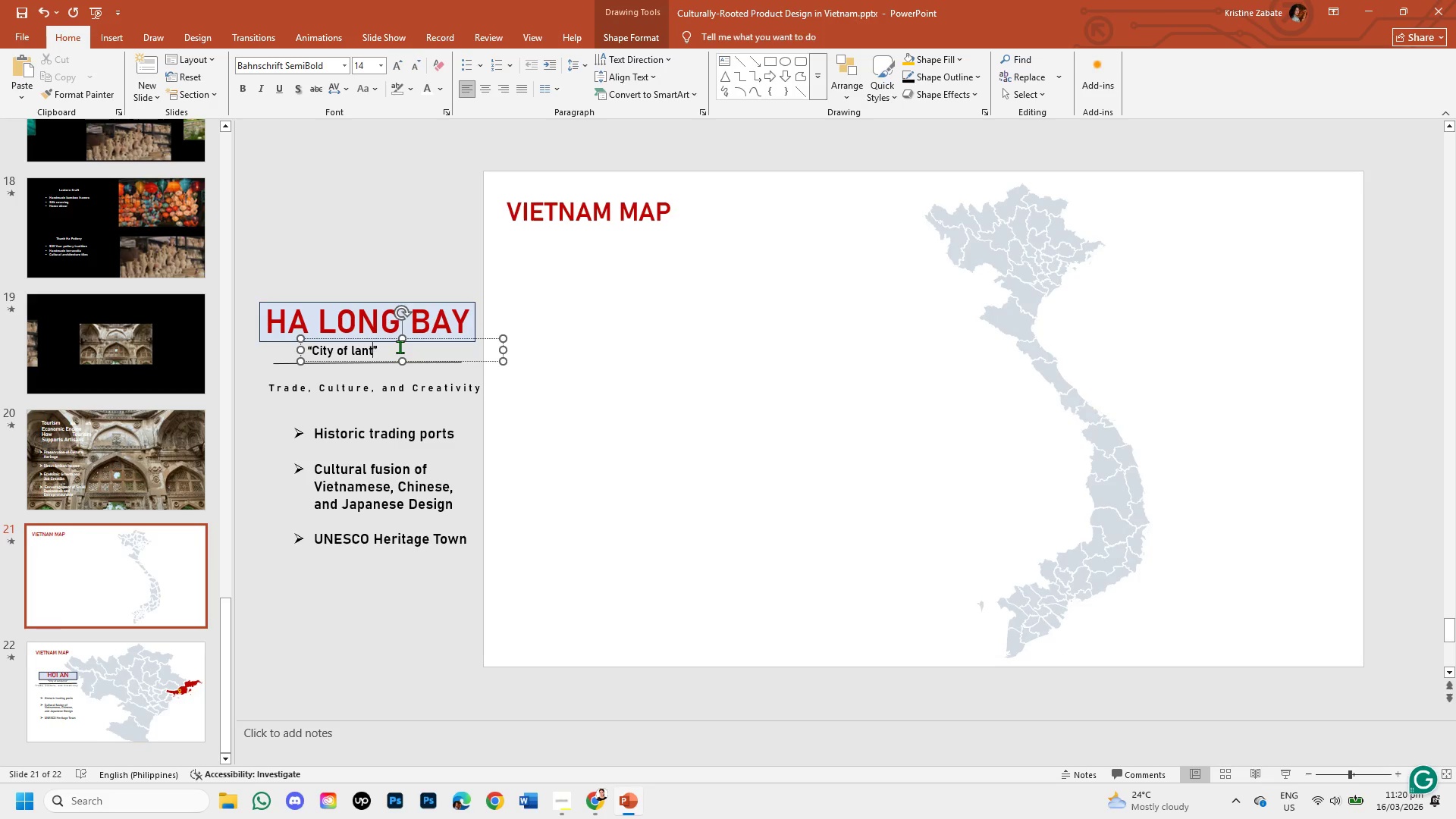 
key(Backspace)
 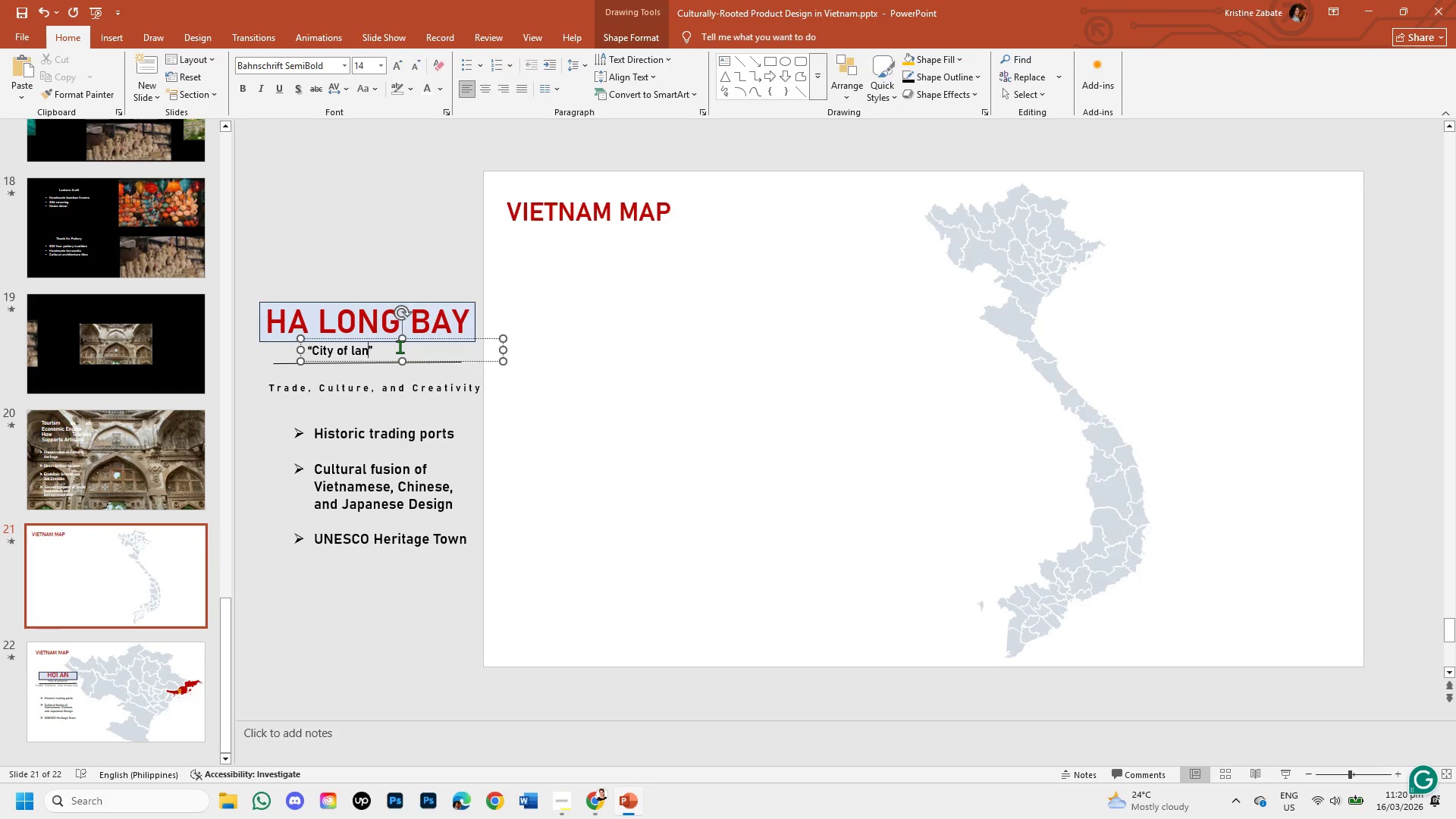 
key(Backspace)
 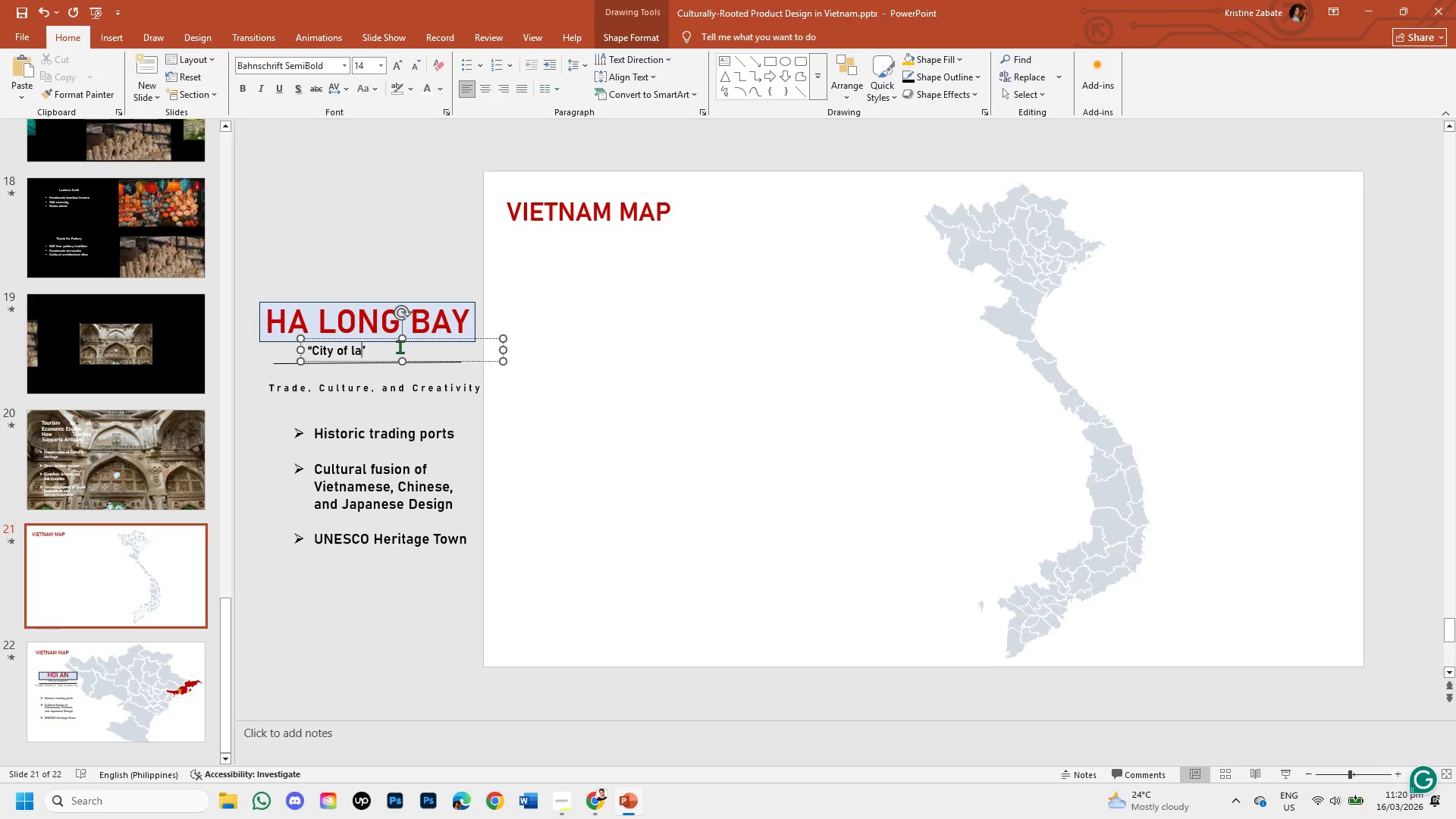 
key(Backspace)
 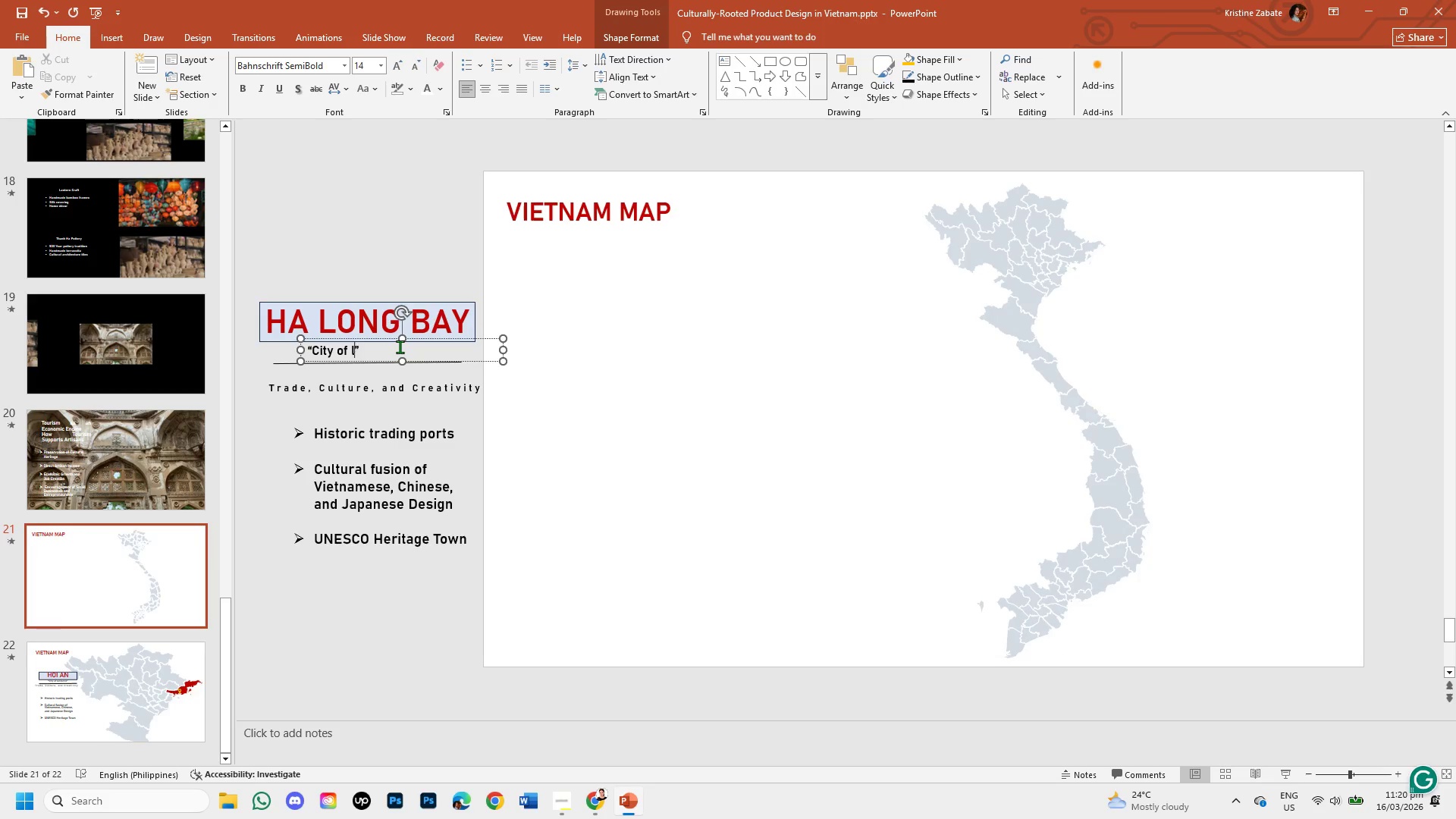 
key(Backspace)
 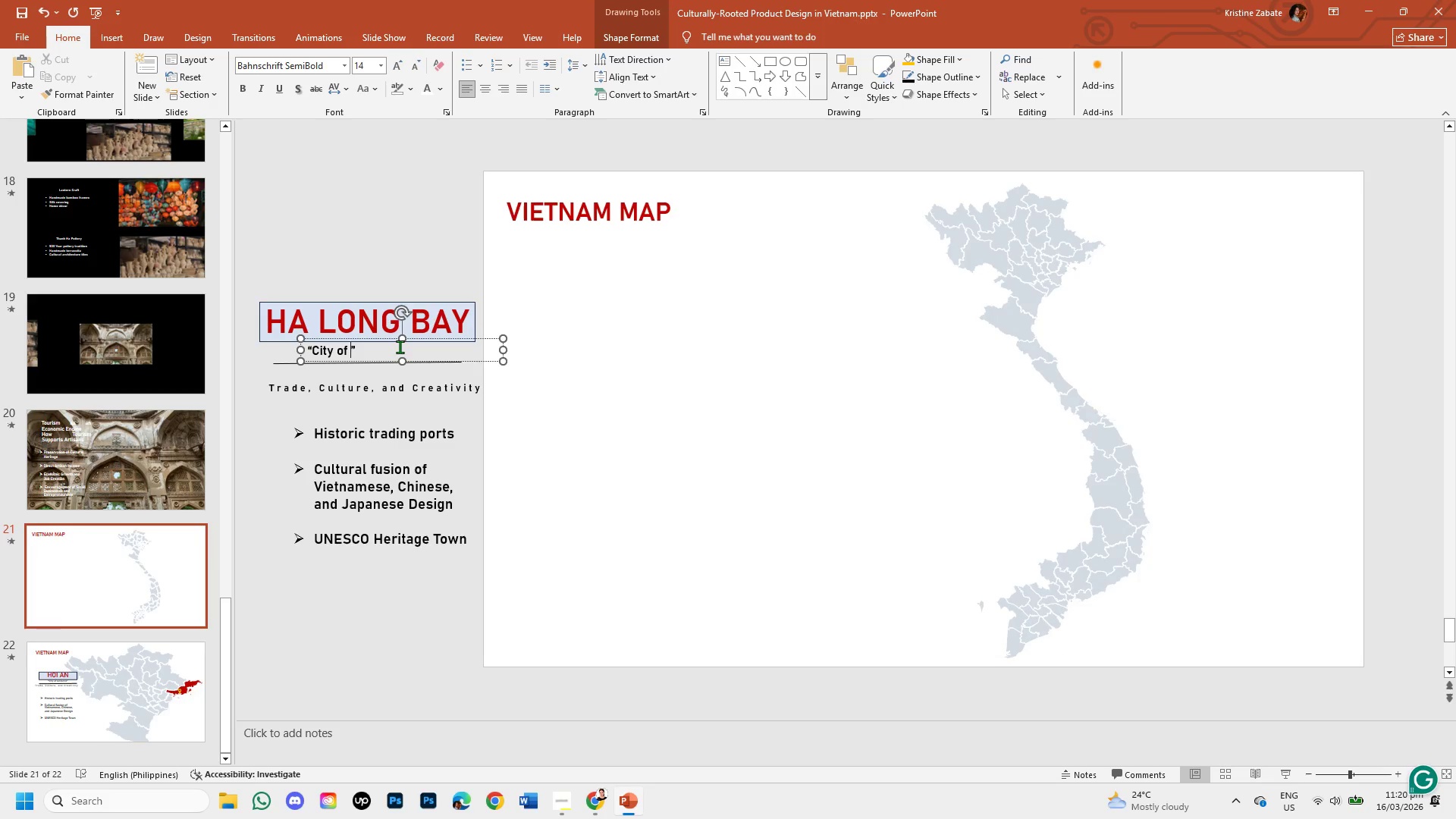 
key(Backspace)
 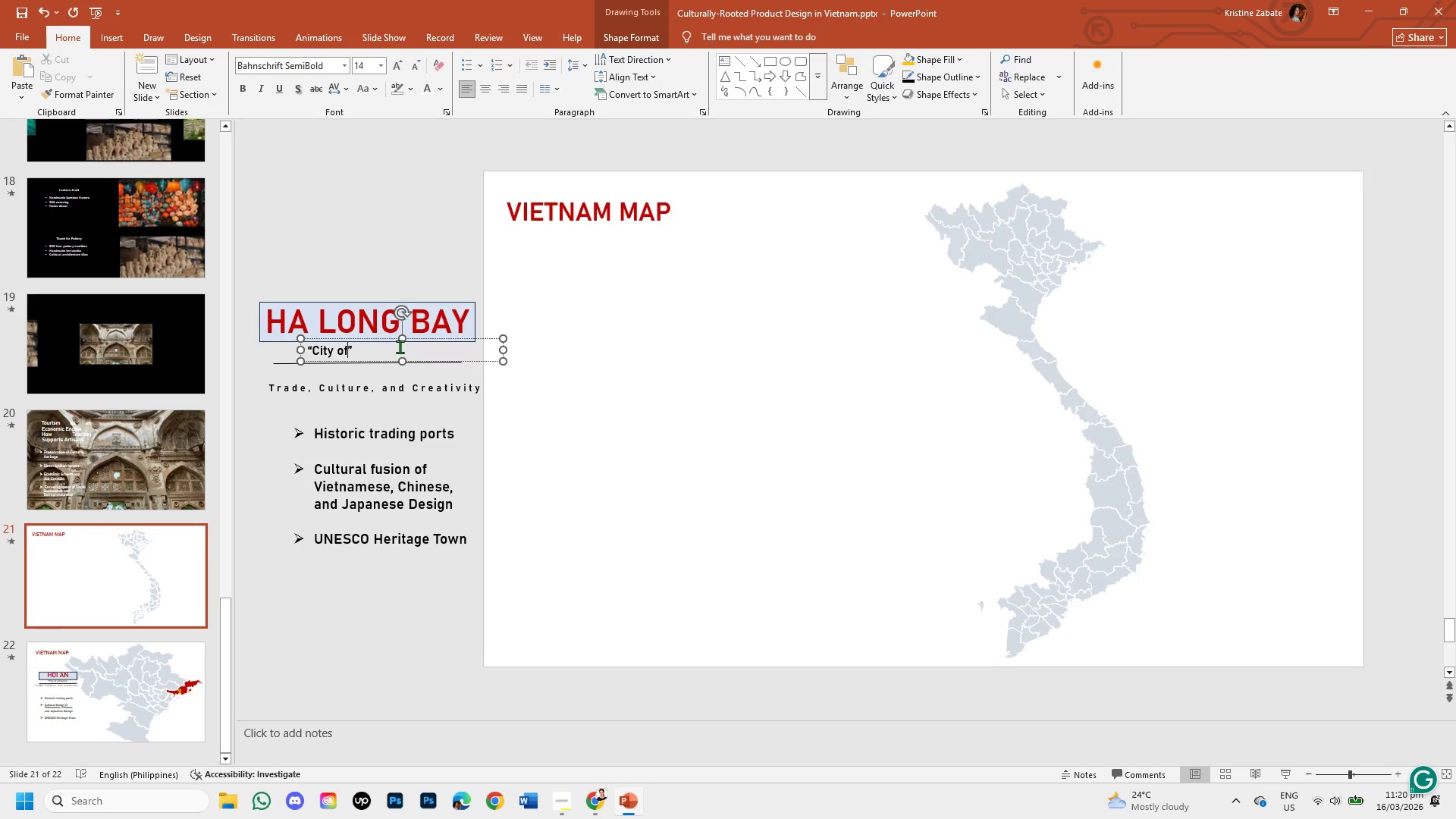 
key(Backspace)
 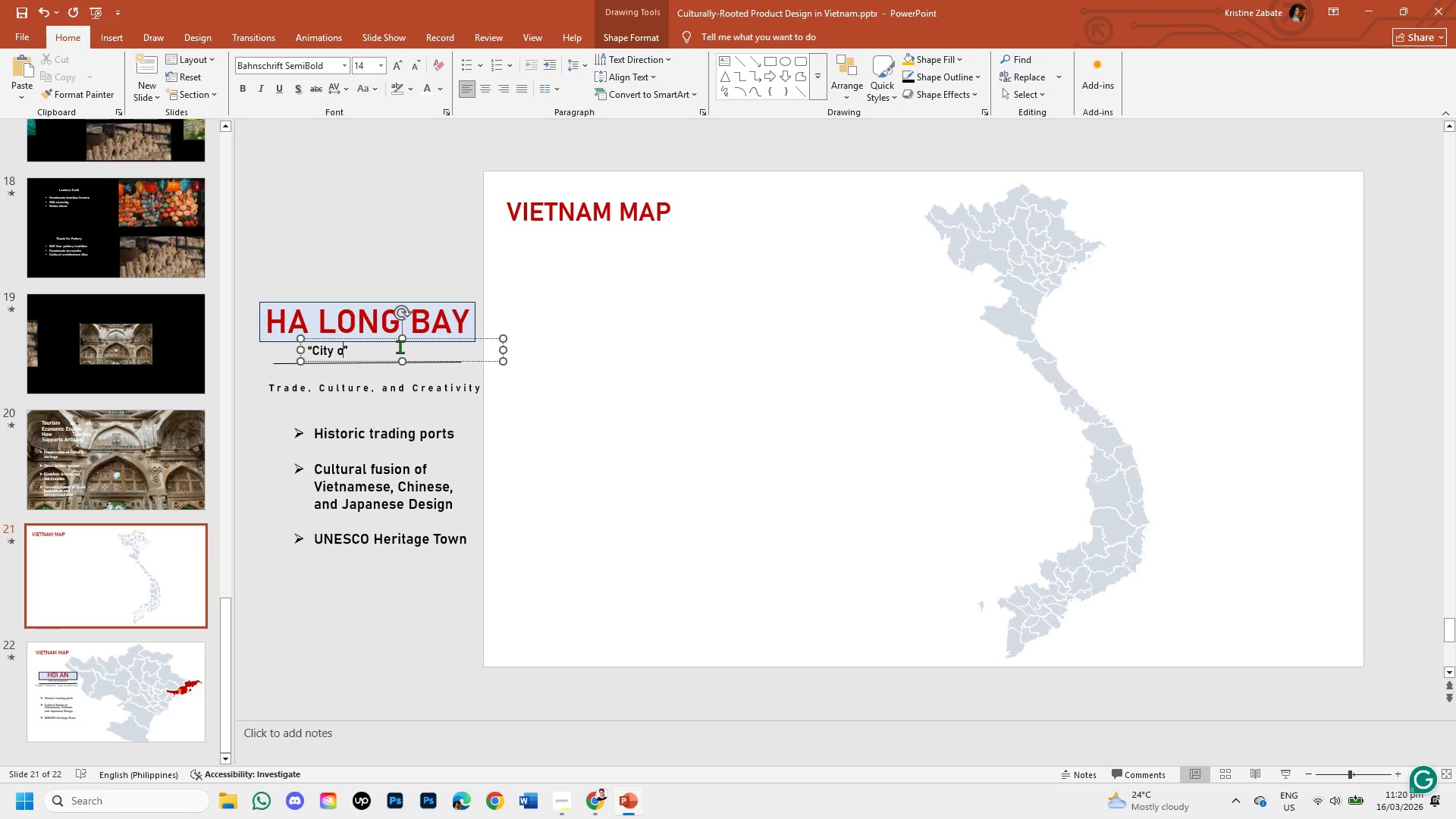 
key(Backspace)
 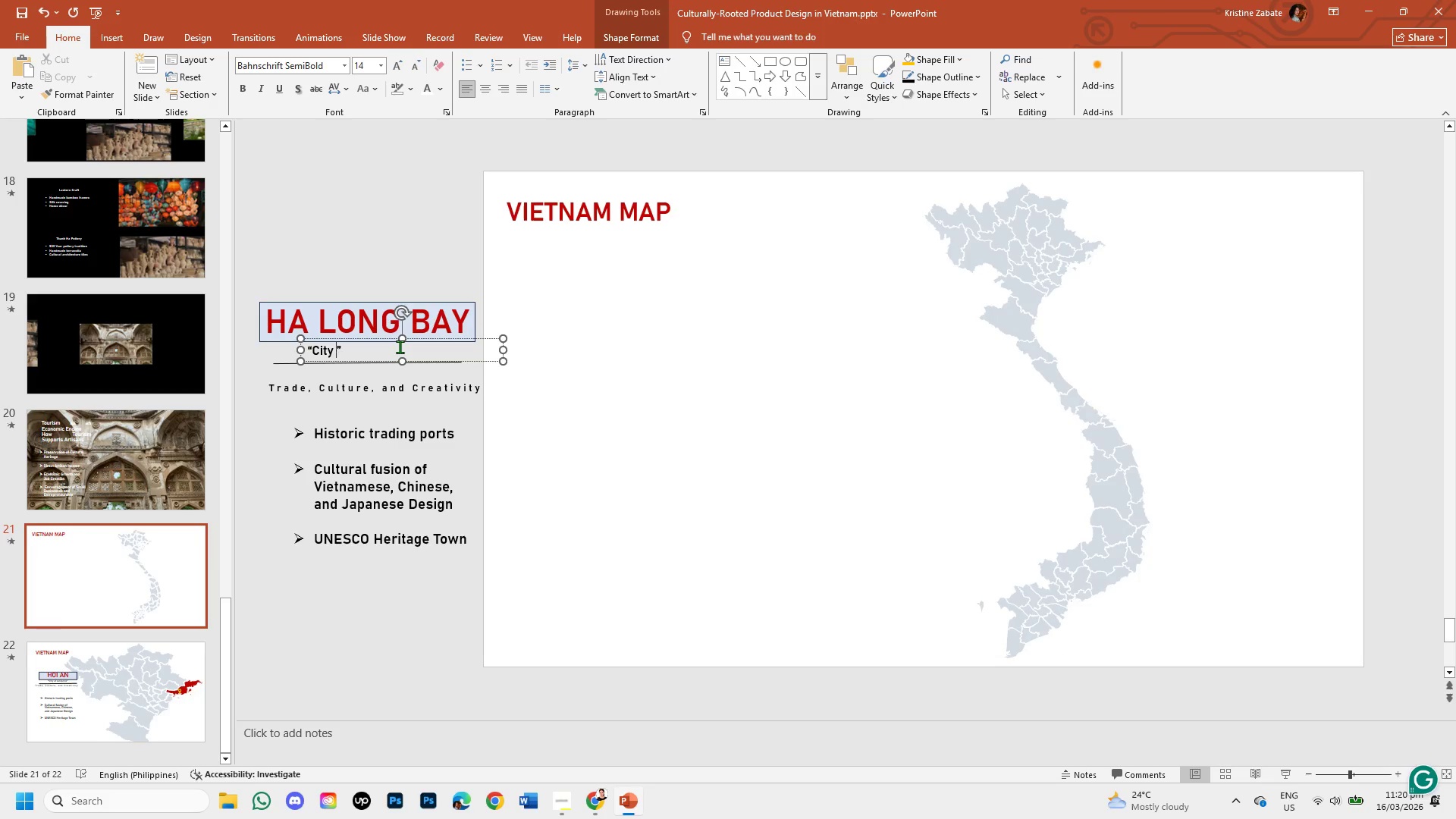 
key(Backspace)
 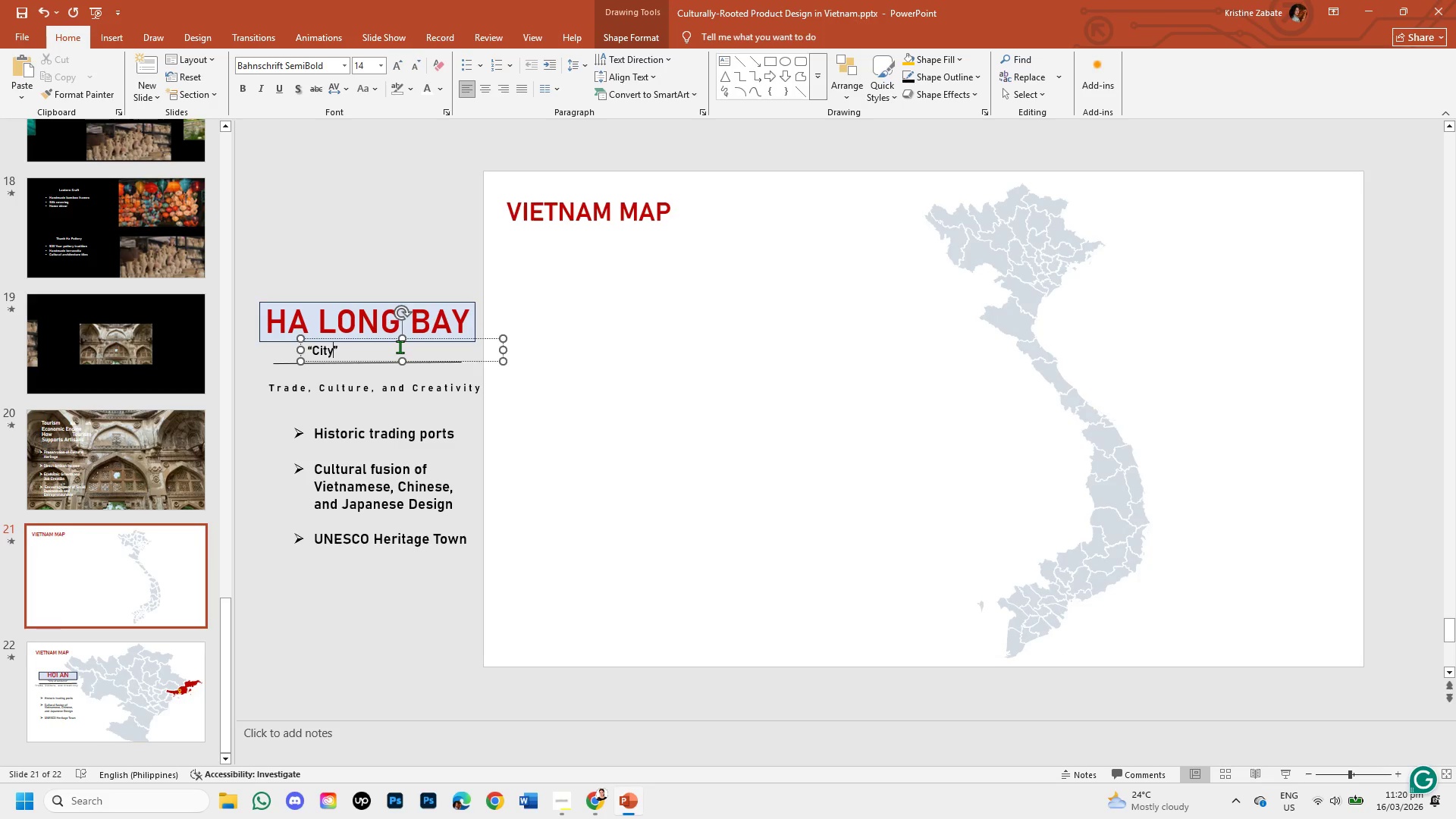 
key(Backspace)
 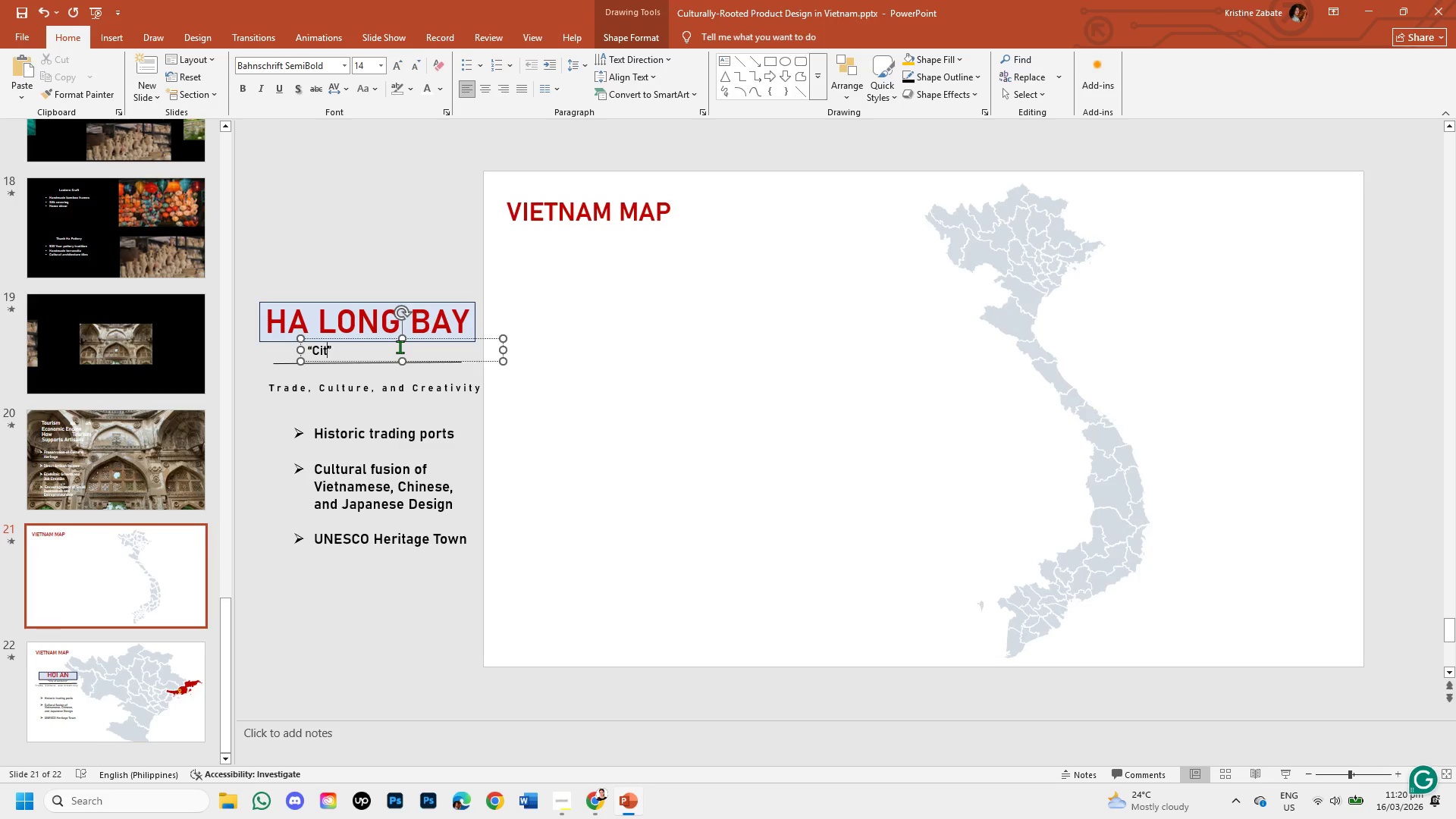 
key(Backspace)
 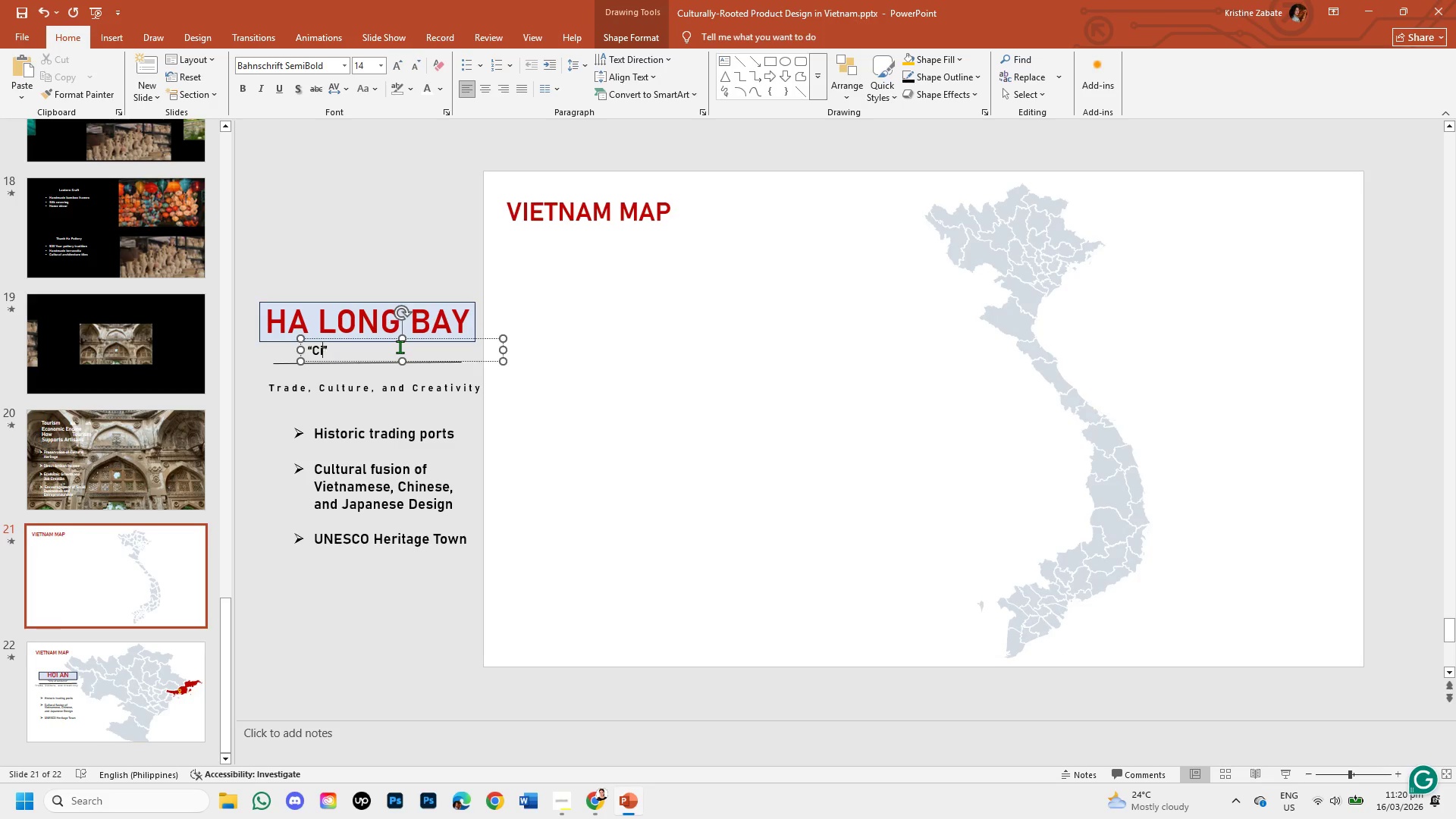 
key(Backspace)
 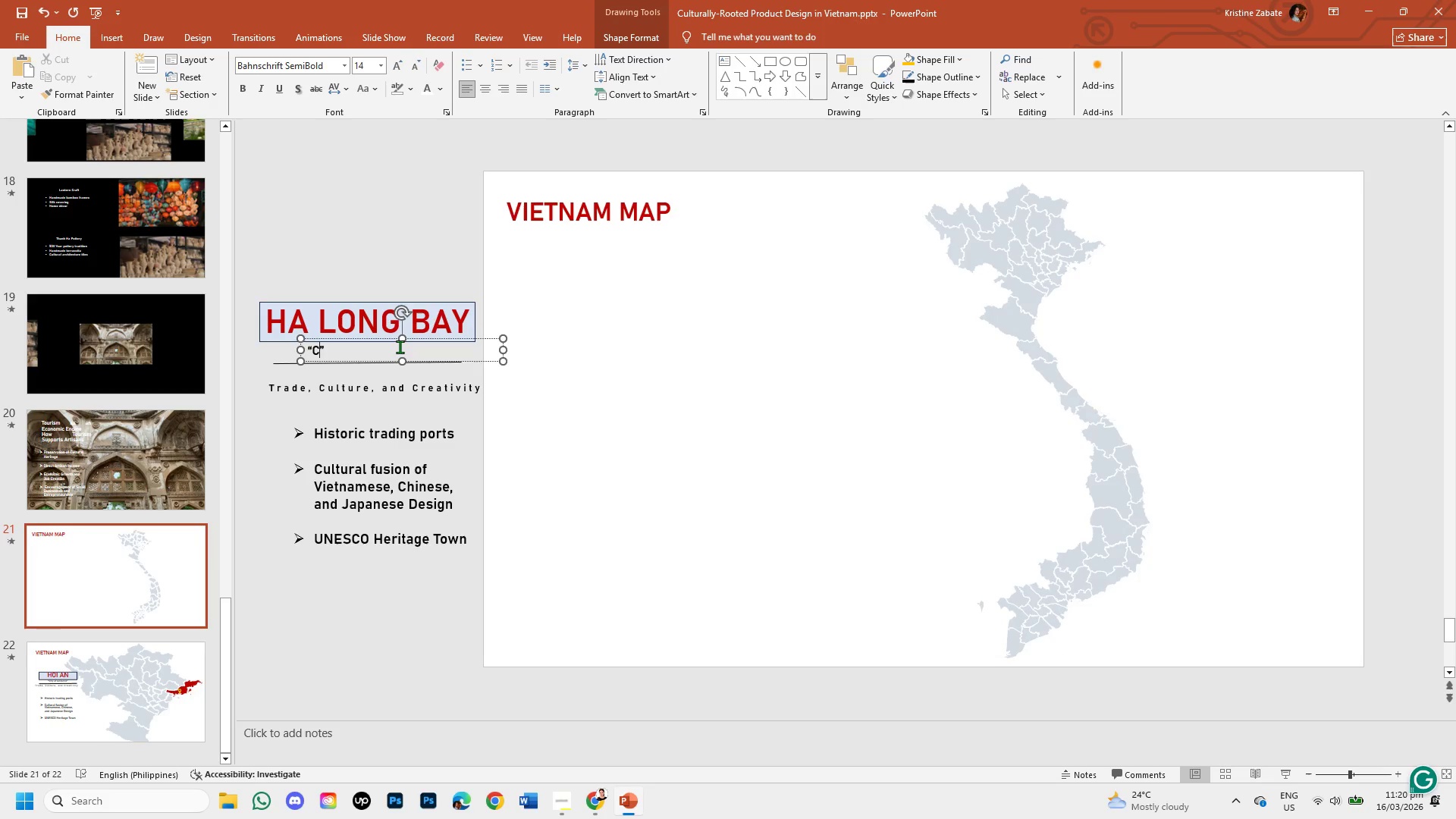 
key(Backspace)
 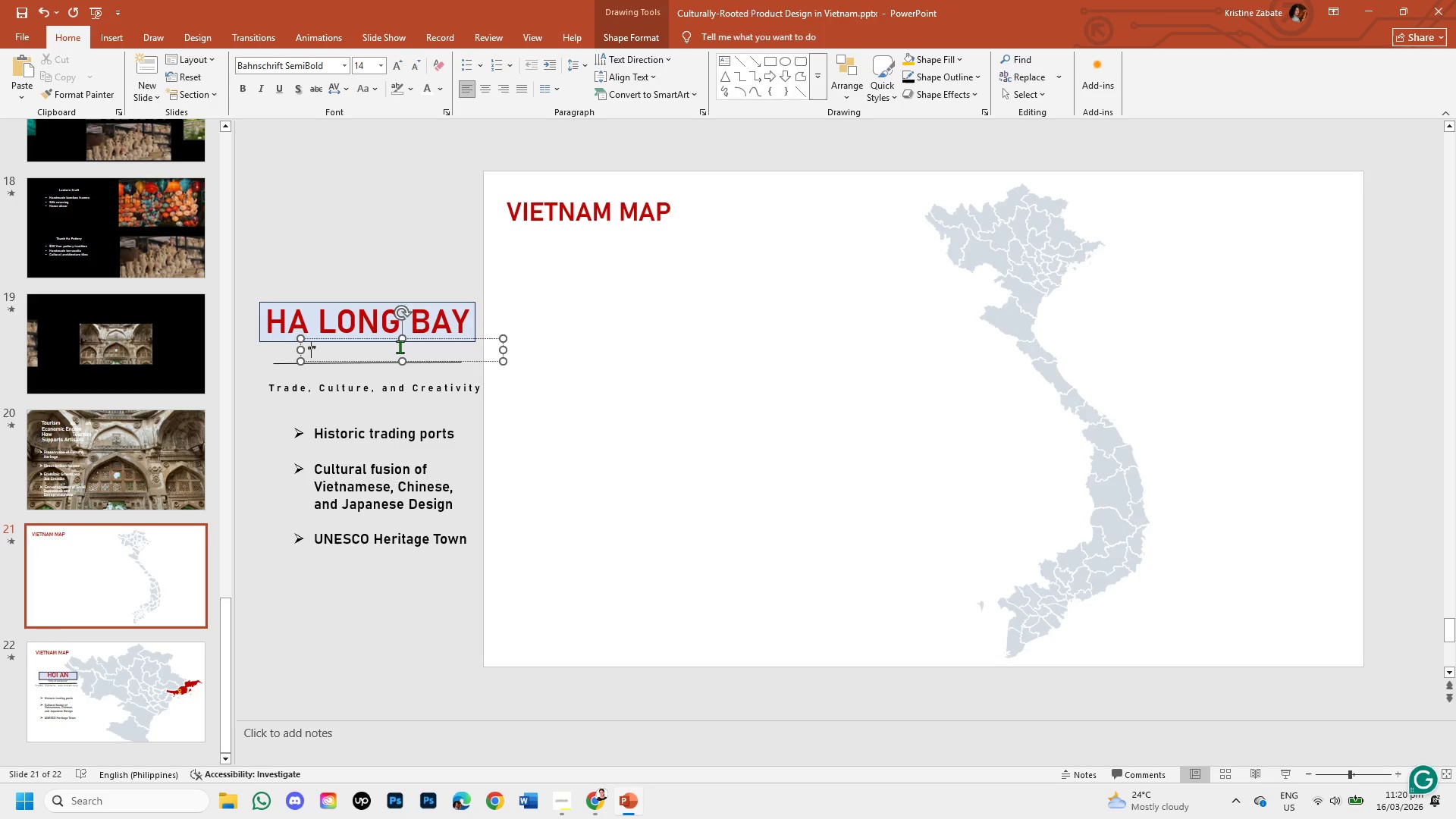 
key(Control+V)
 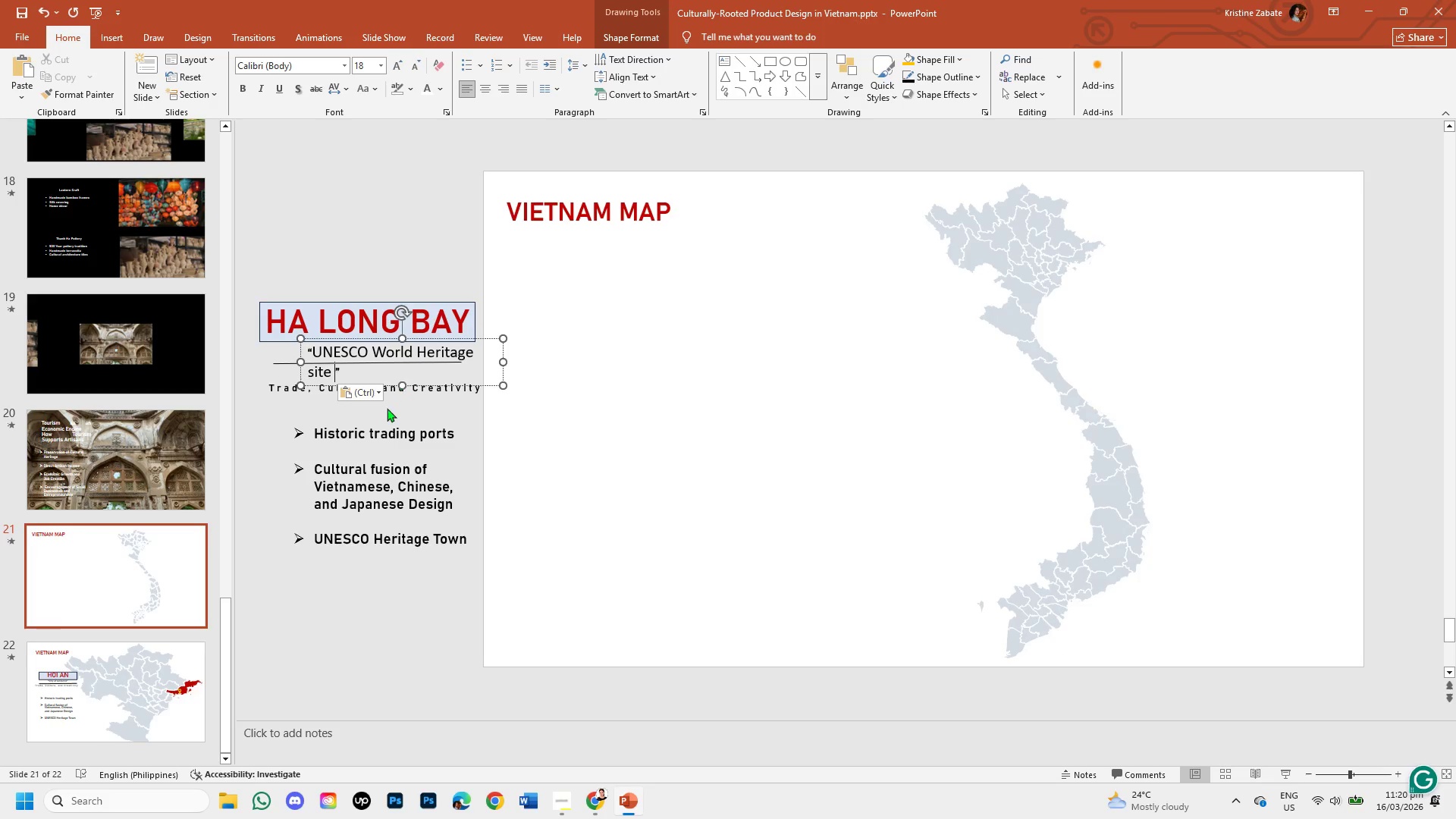 
left_click([378, 394])
 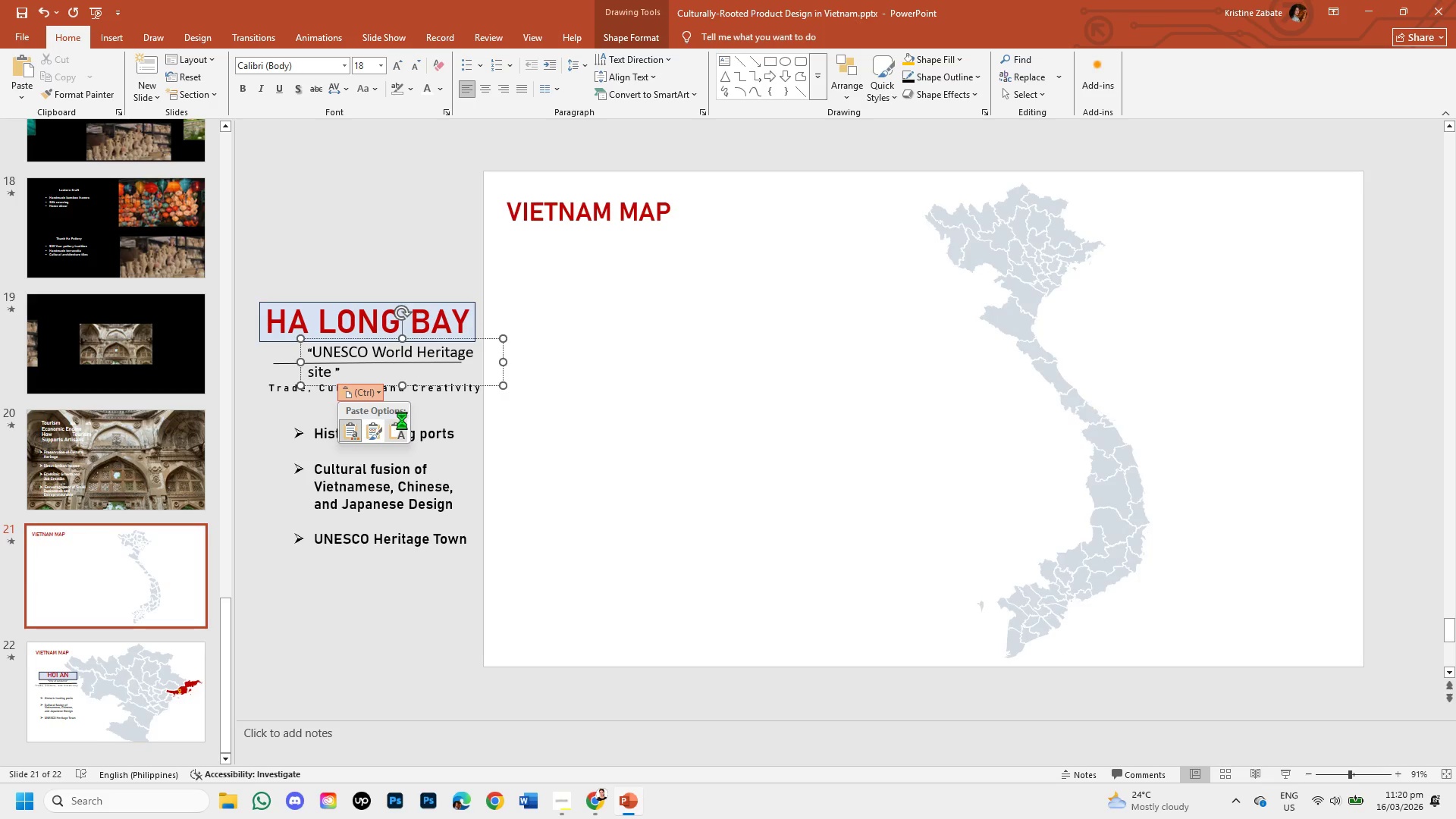 
left_click([402, 420])
 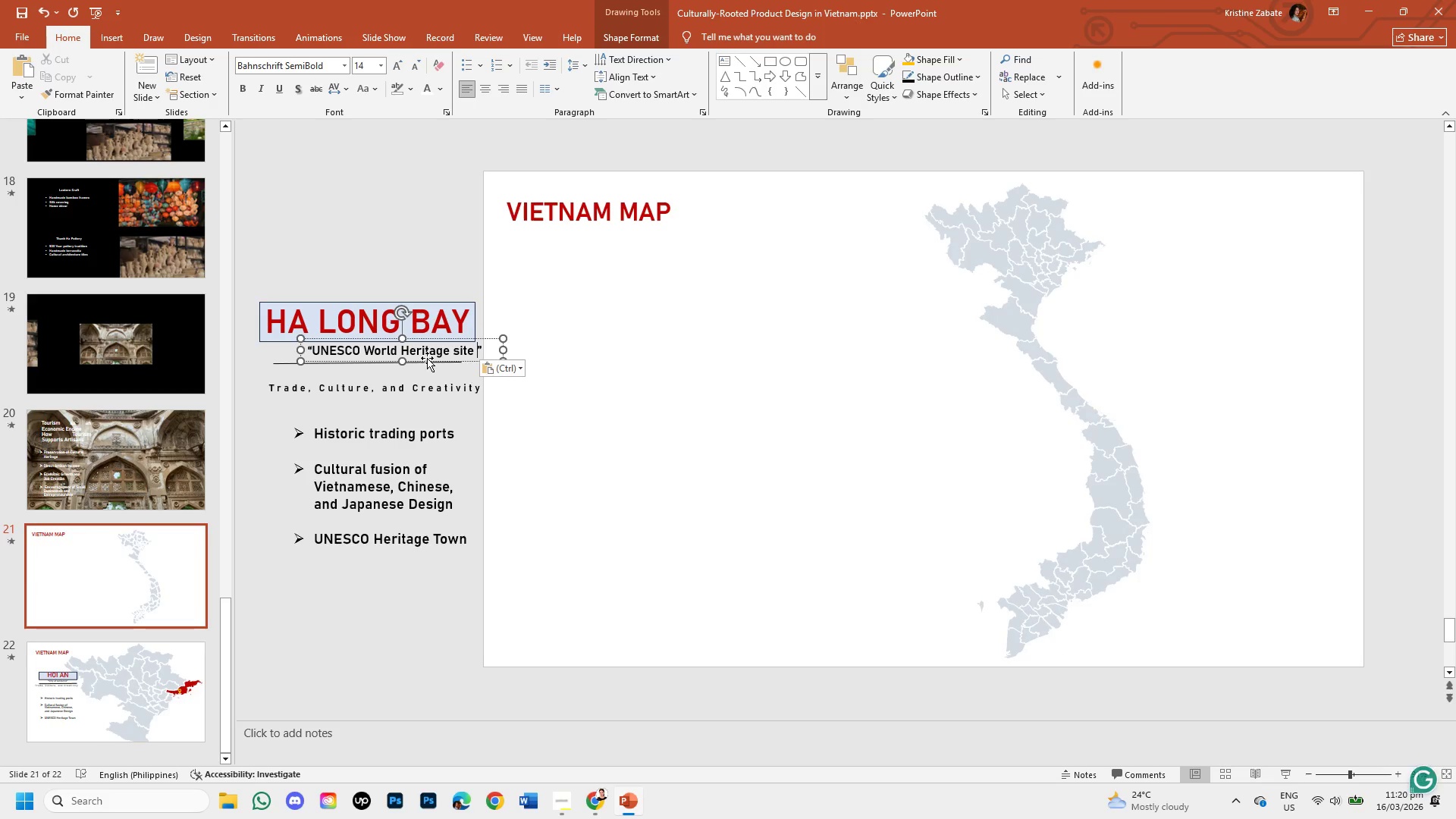 
left_click_drag(start_coordinate=[427, 358], to_coordinate=[400, 360])
 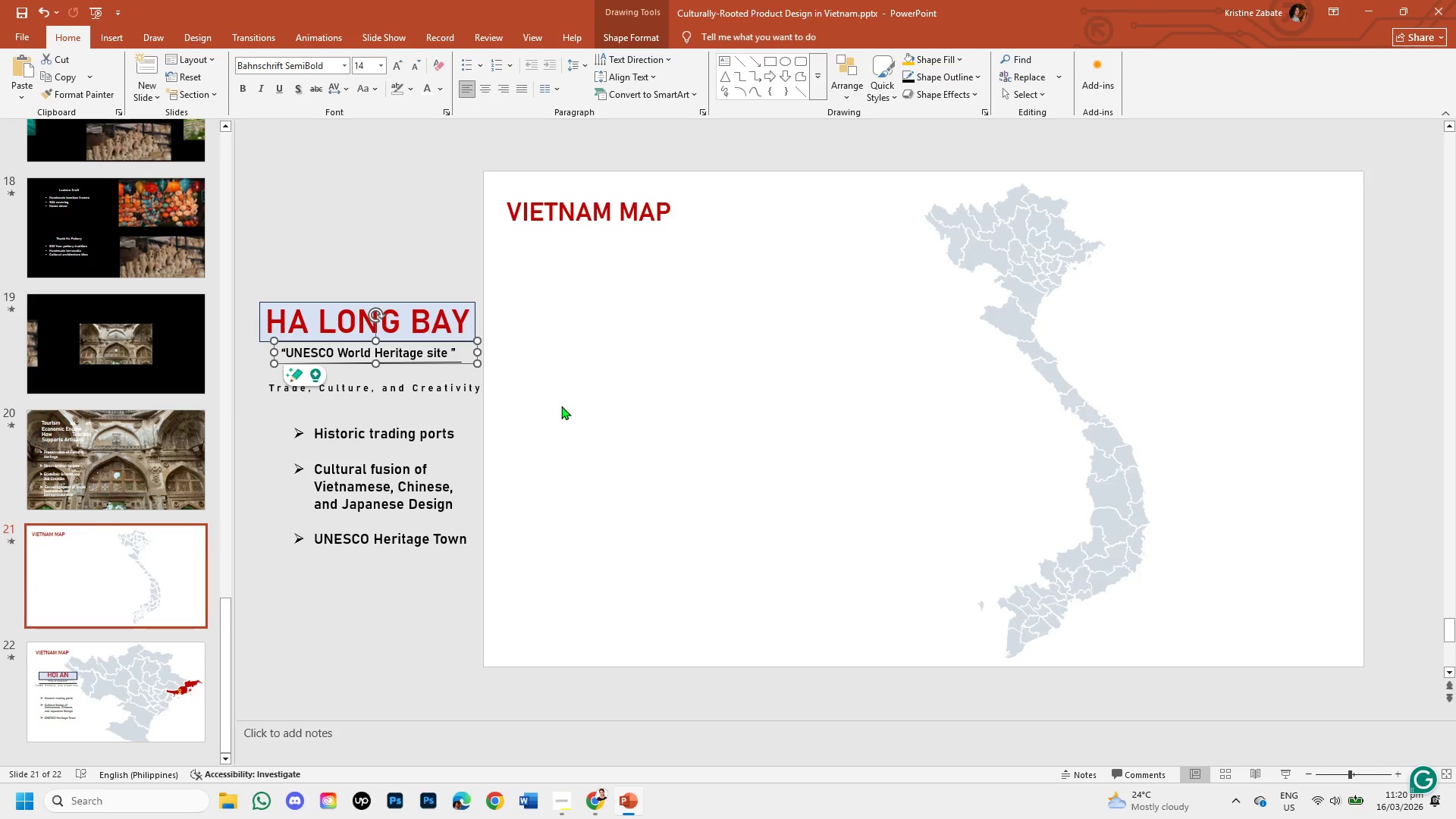 
left_click([561, 406])
 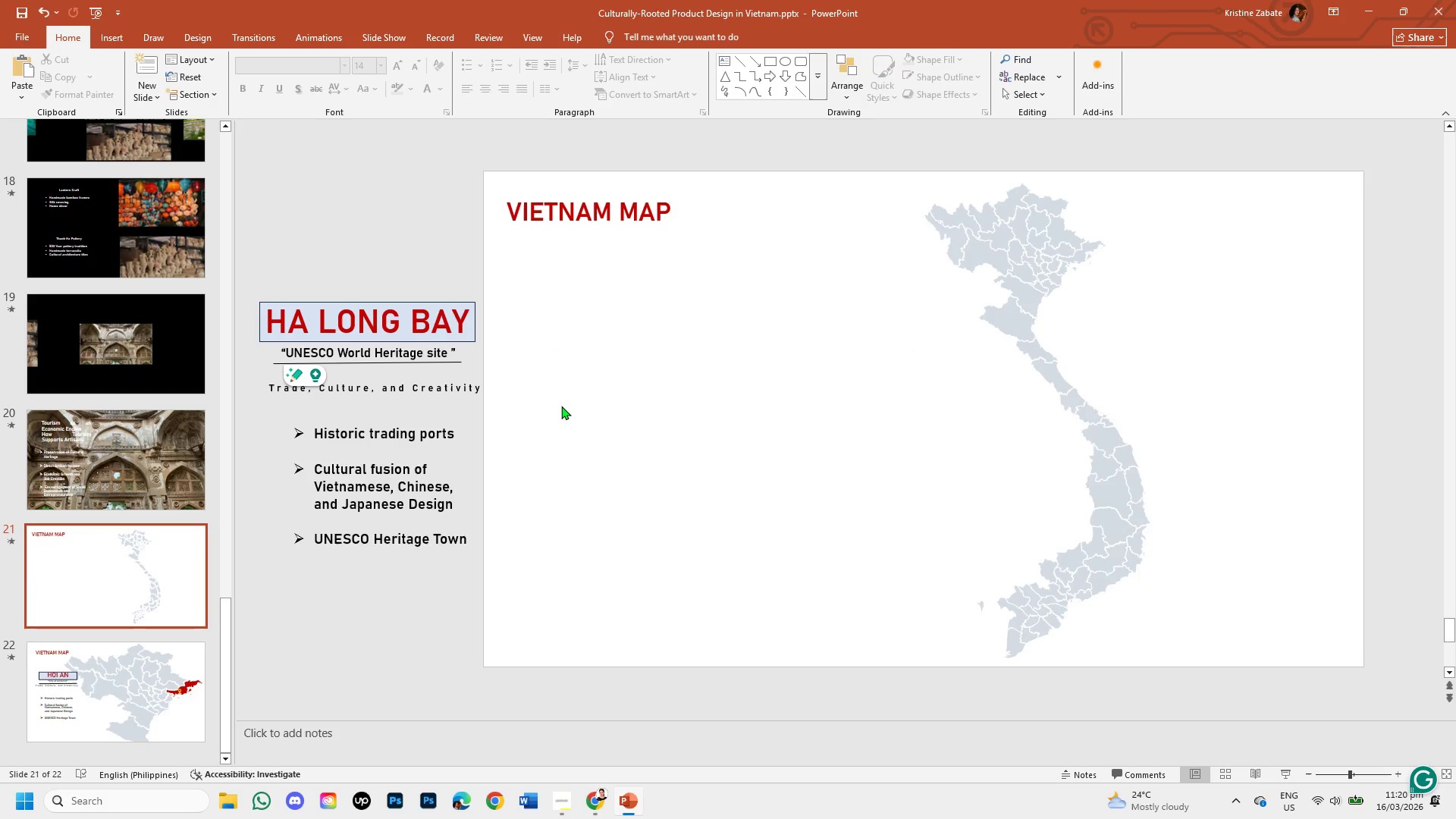 
wait(32.8)
 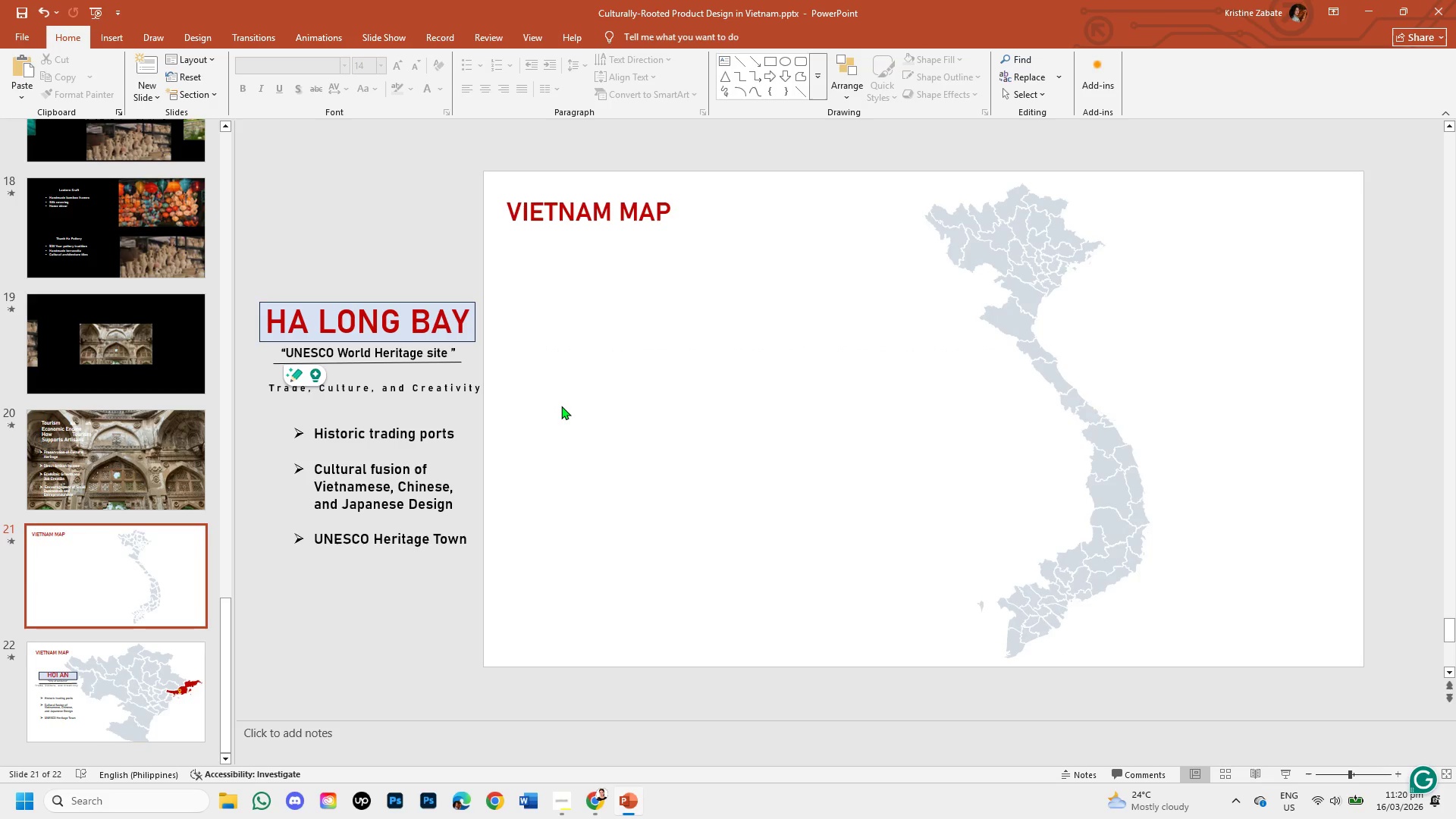 
left_click([601, 810])
 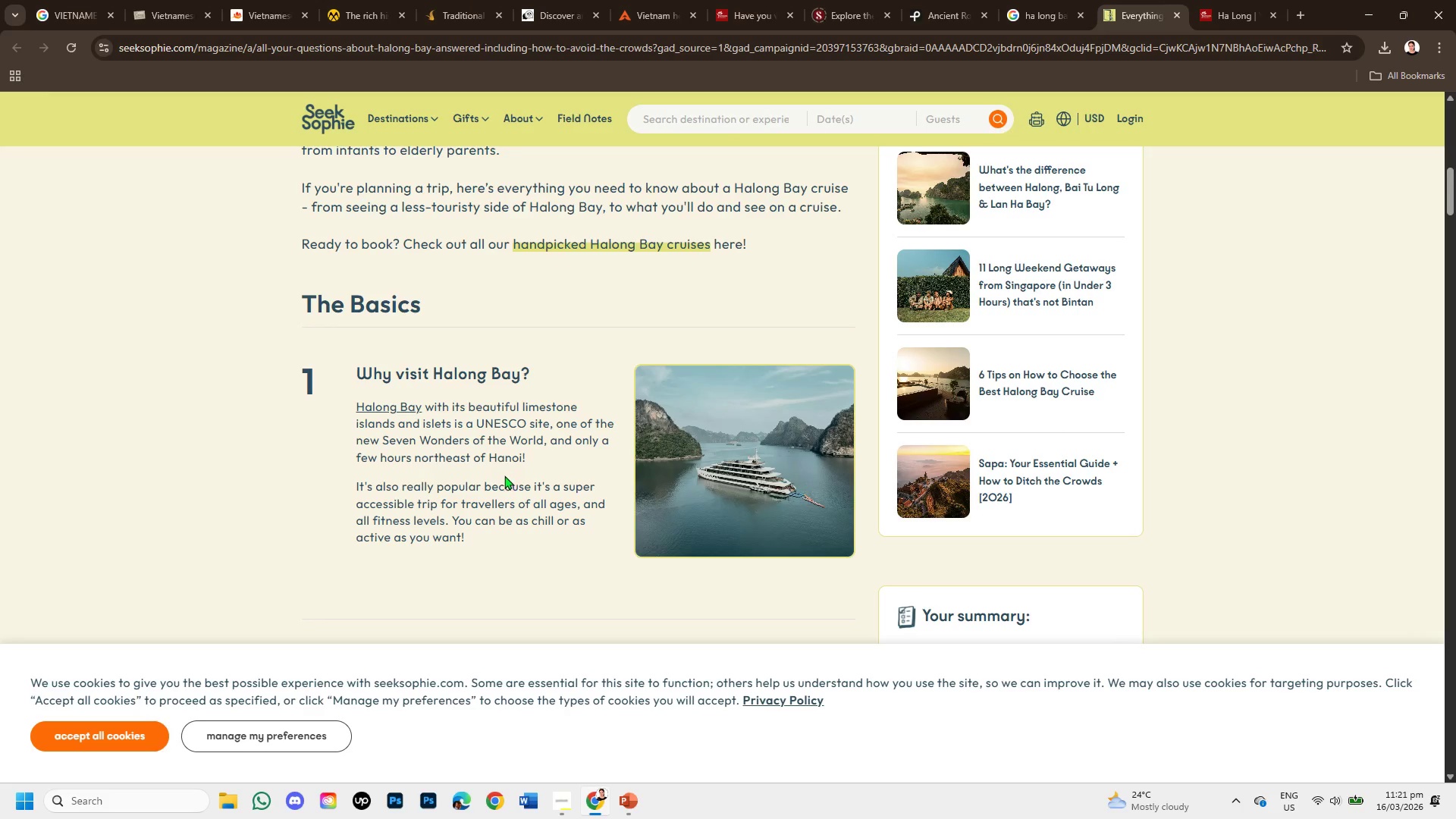 
scroll: coordinate [483, 480], scroll_direction: down, amount: 2.0
 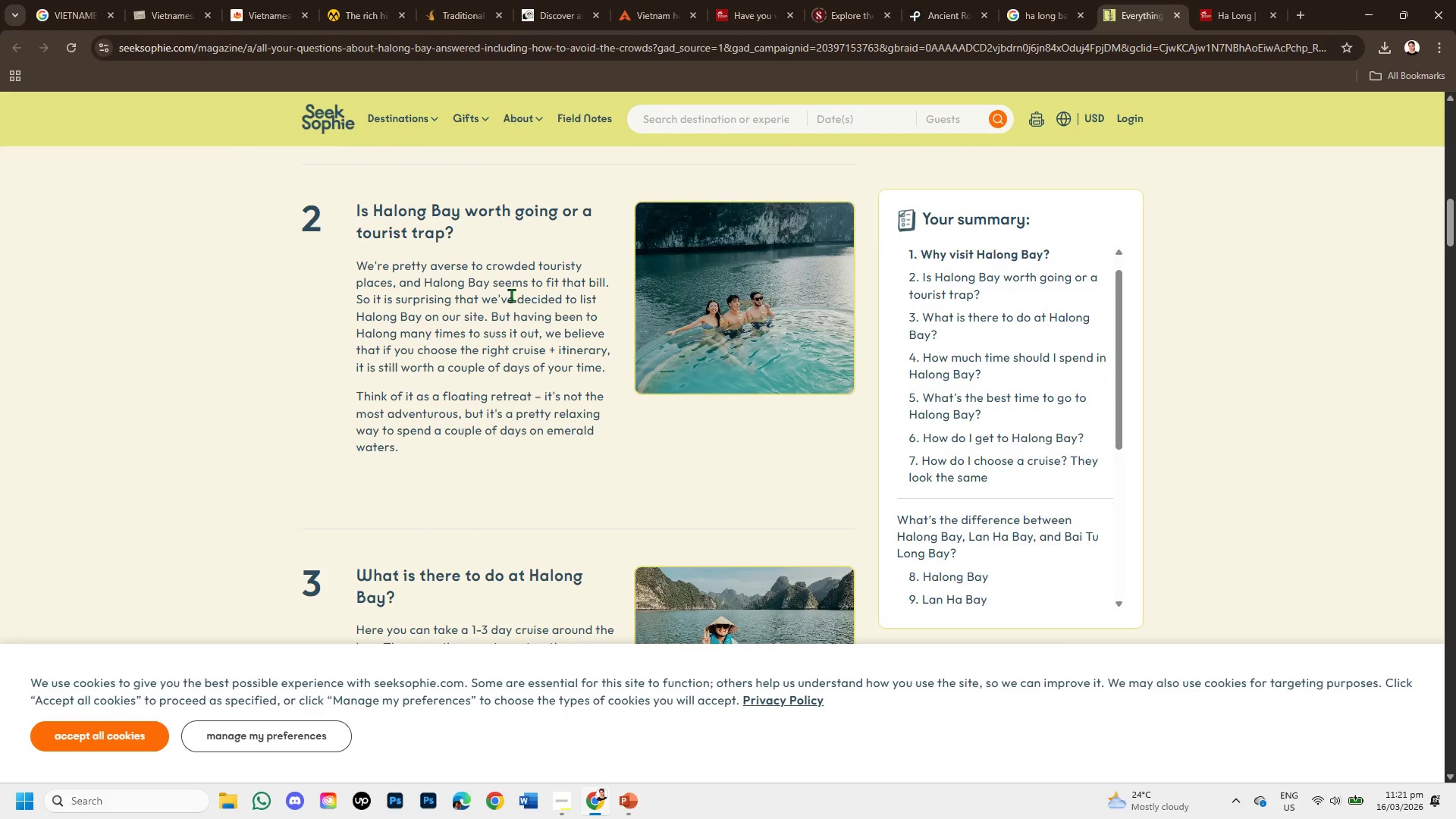 
left_click_drag(start_coordinate=[512, 288], to_coordinate=[523, 290])
 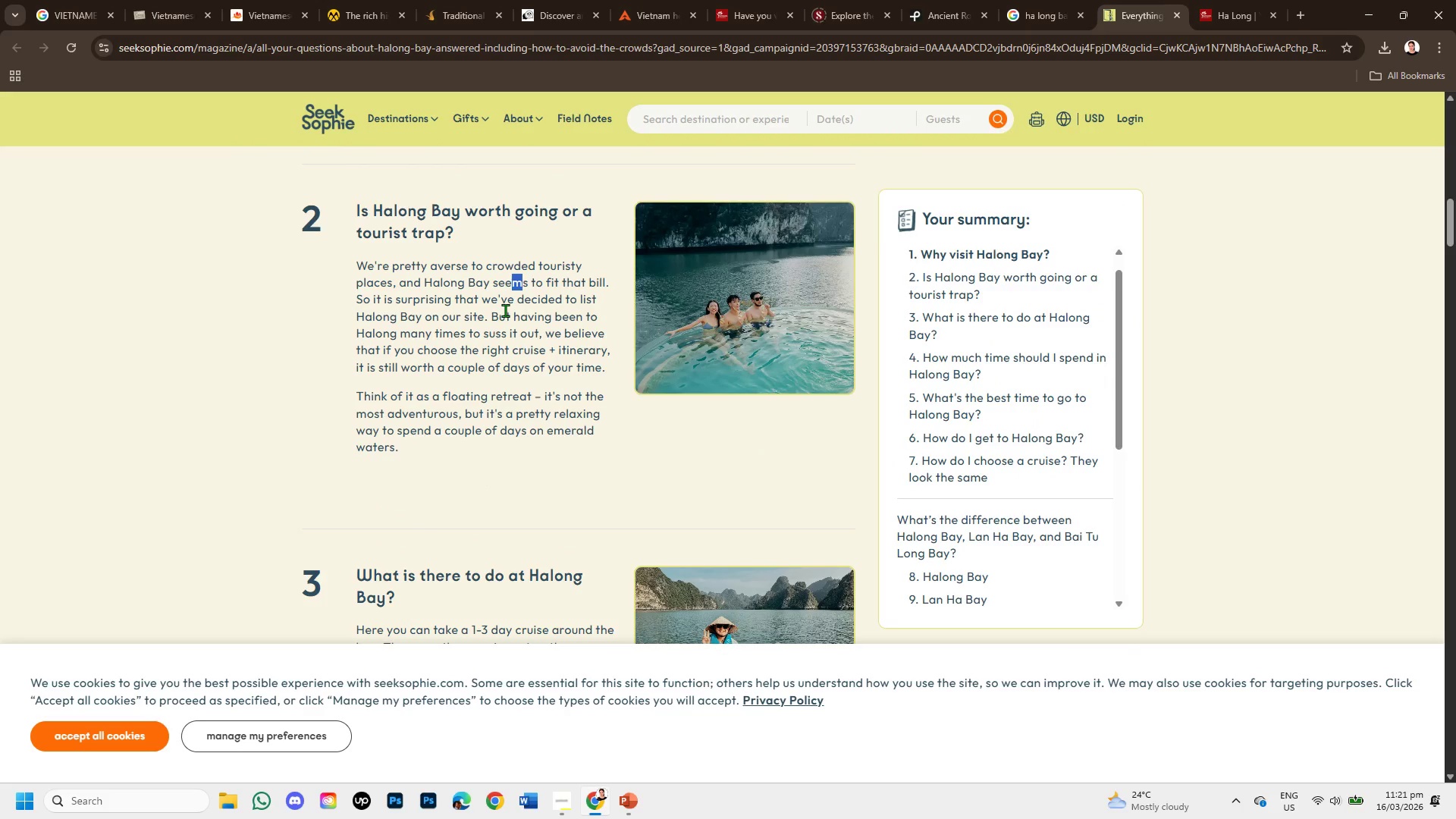 
left_click([505, 310])
 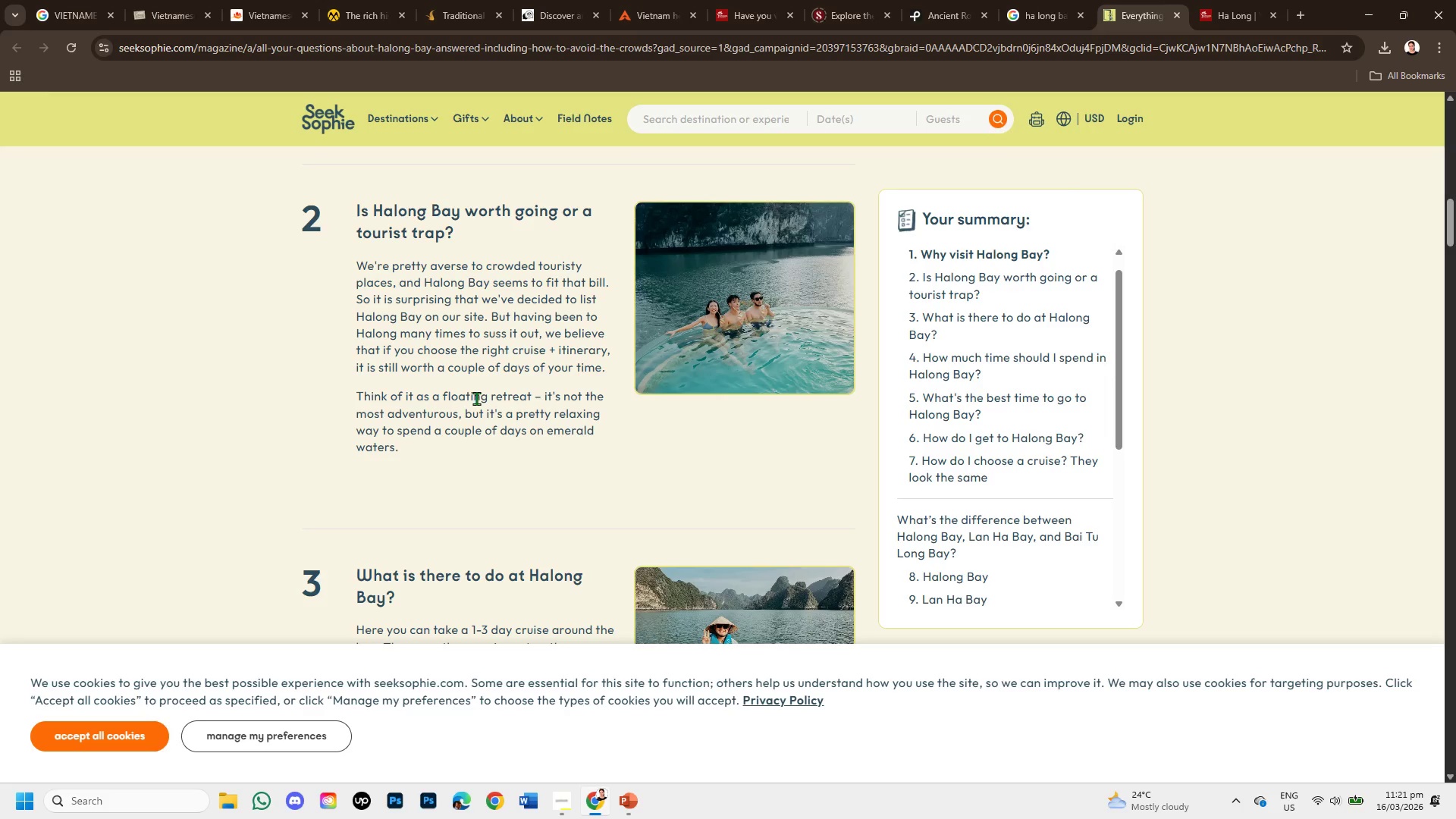 
scroll: coordinate [481, 403], scroll_direction: down, amount: 3.0
 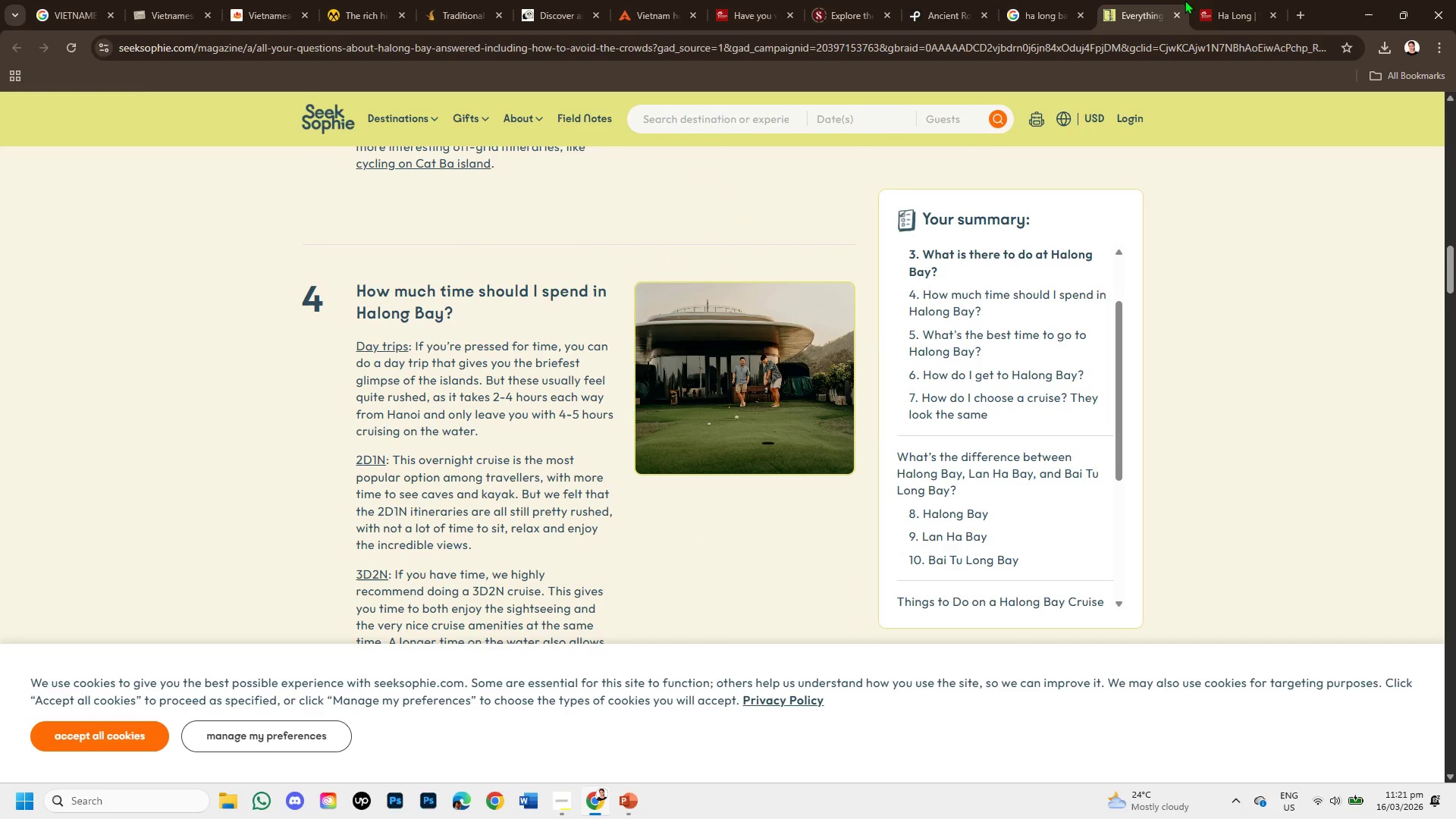 
left_click([1196, 14])
 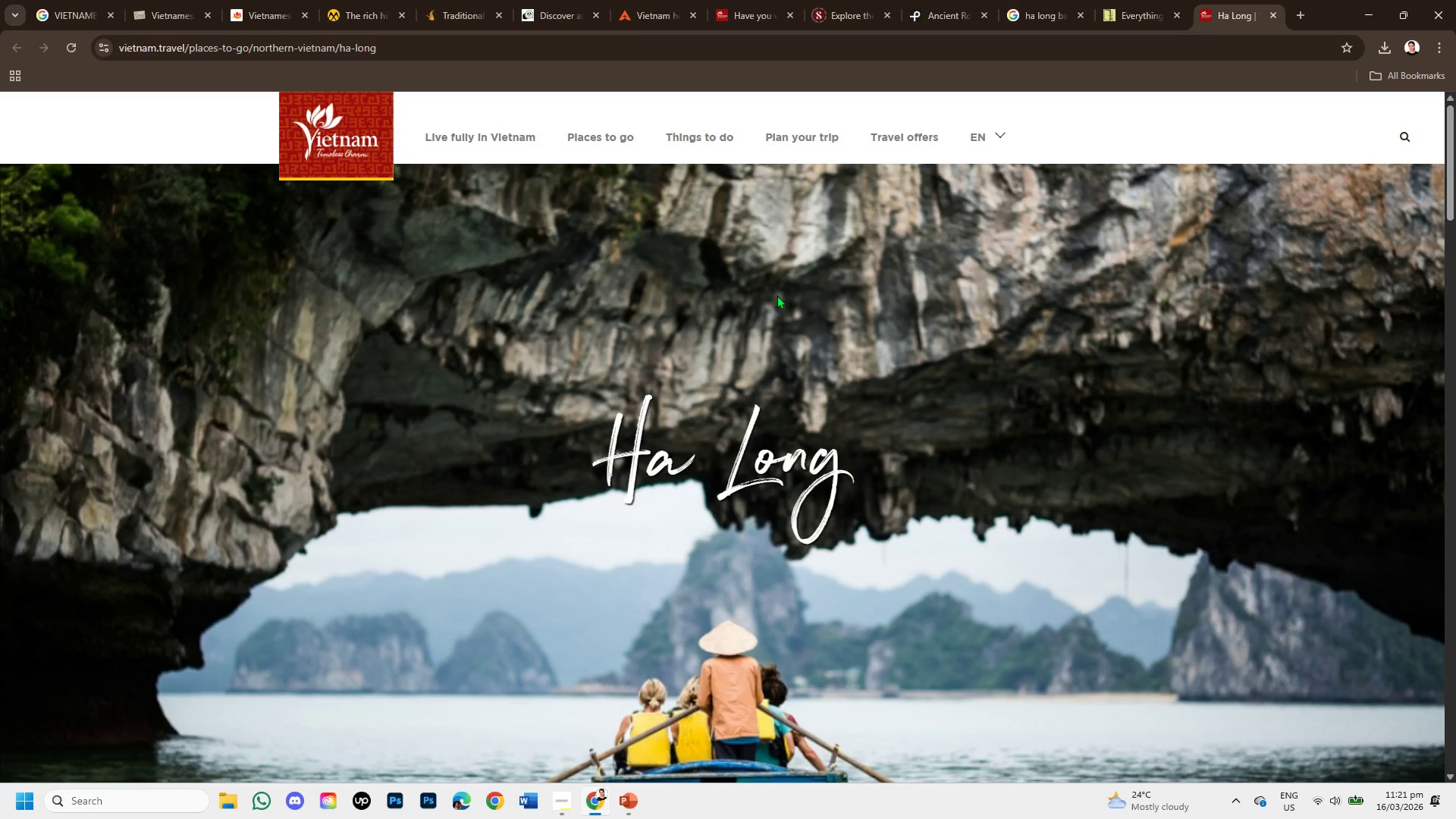 
scroll: coordinate [774, 306], scroll_direction: down, amount: 3.0
 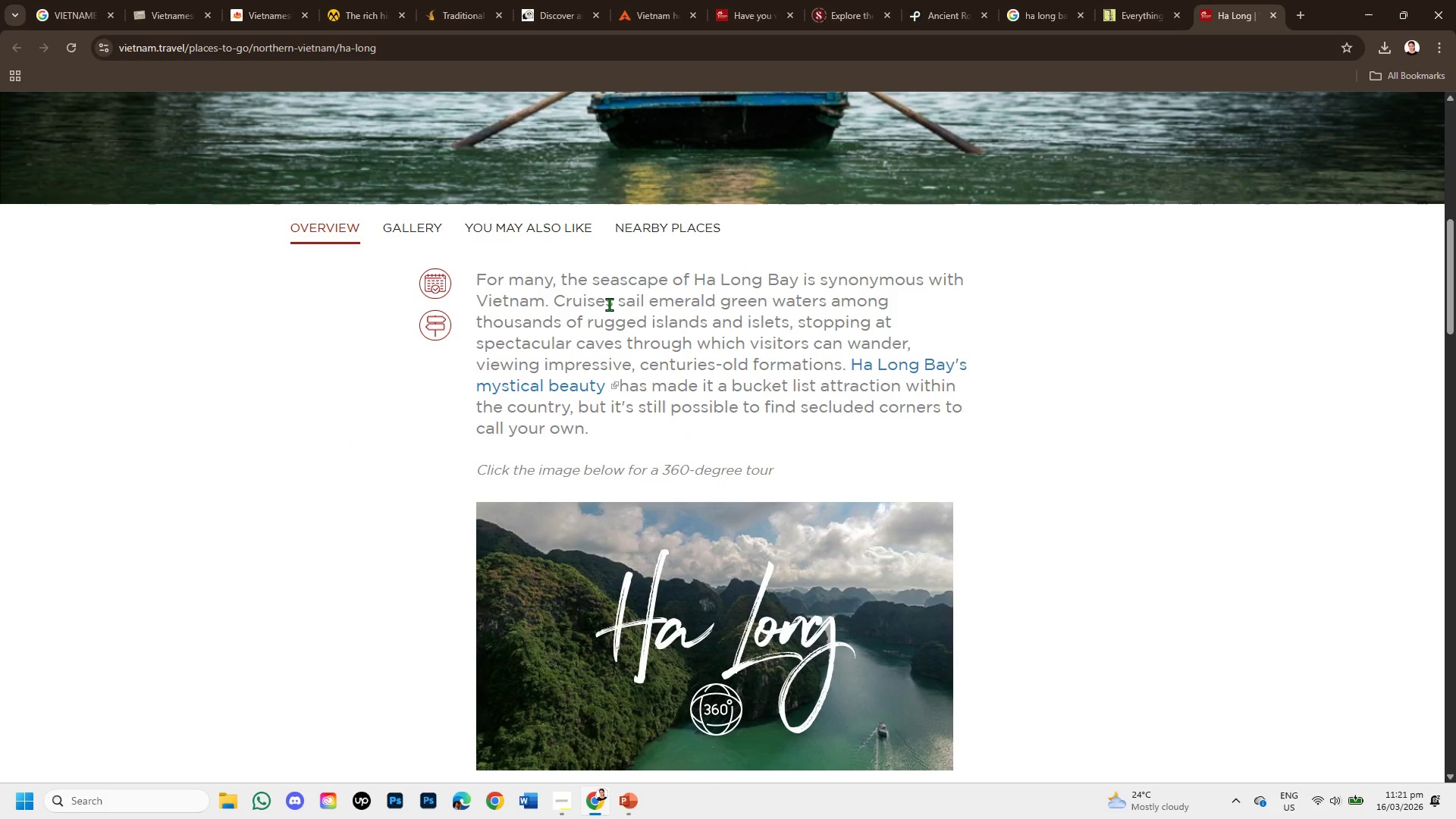 
wait(7.03)
 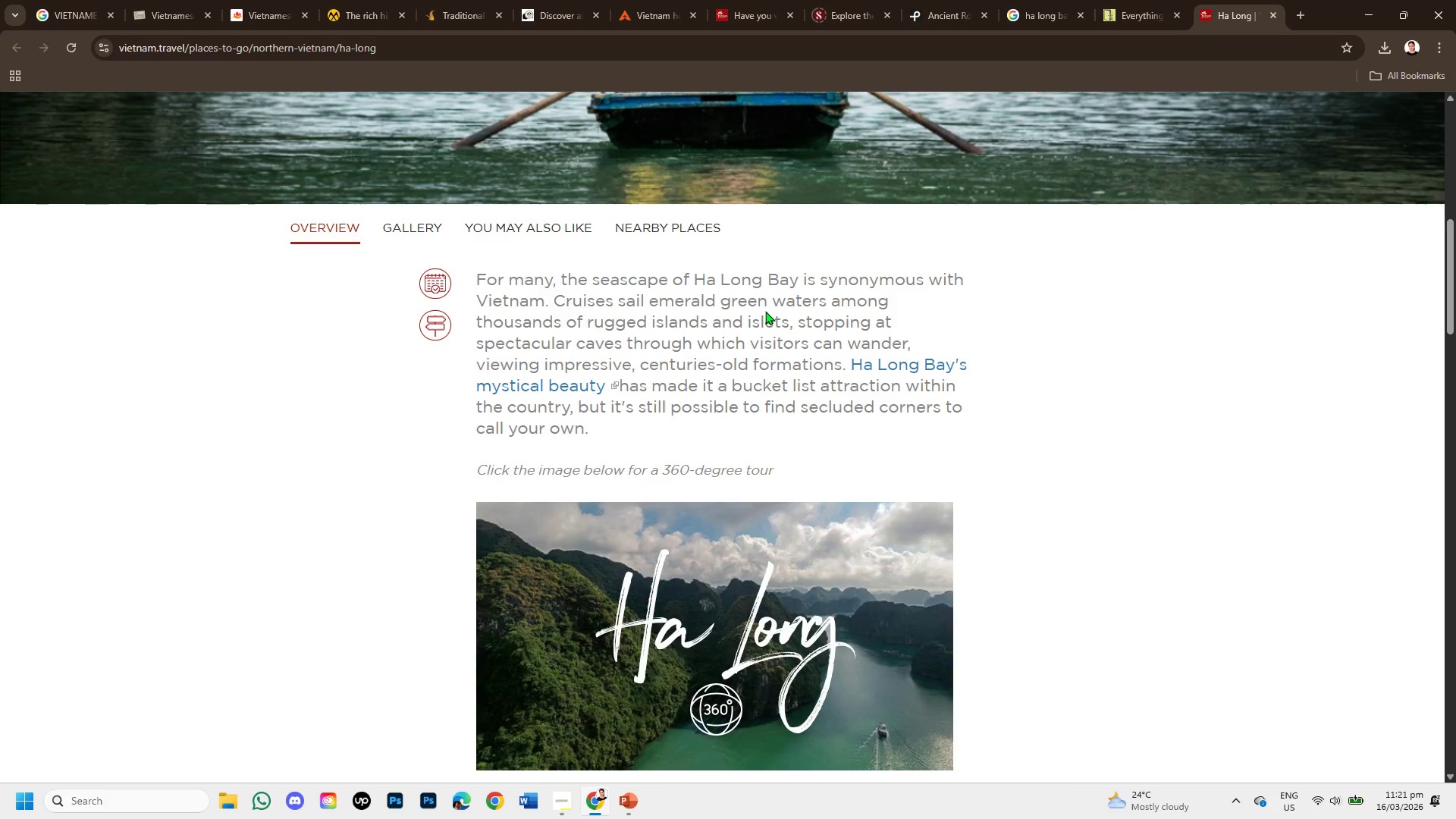 
left_click_drag(start_coordinate=[561, 345], to_coordinate=[884, 335])
 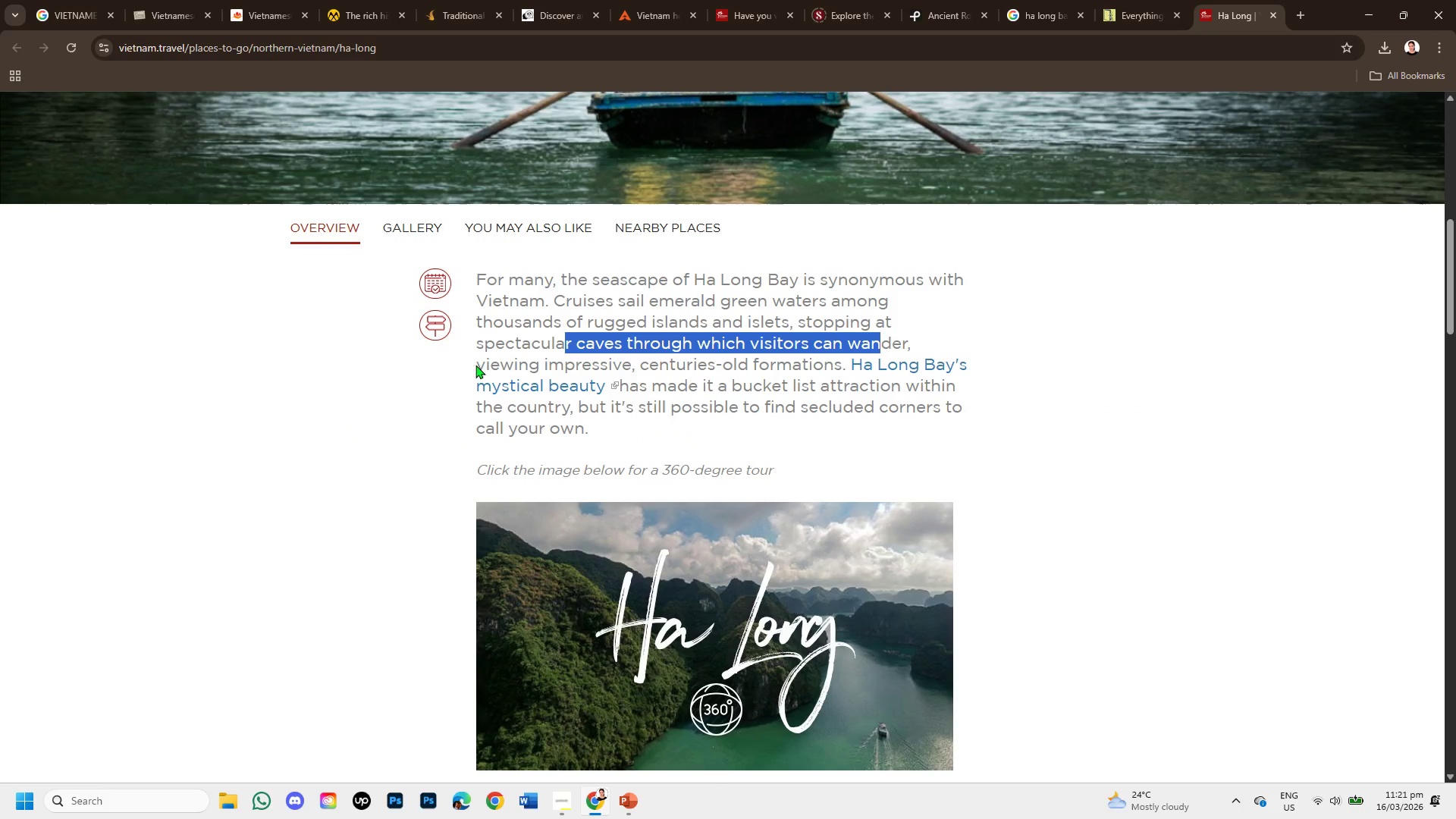 
left_click_drag(start_coordinate=[482, 361], to_coordinate=[737, 364])
 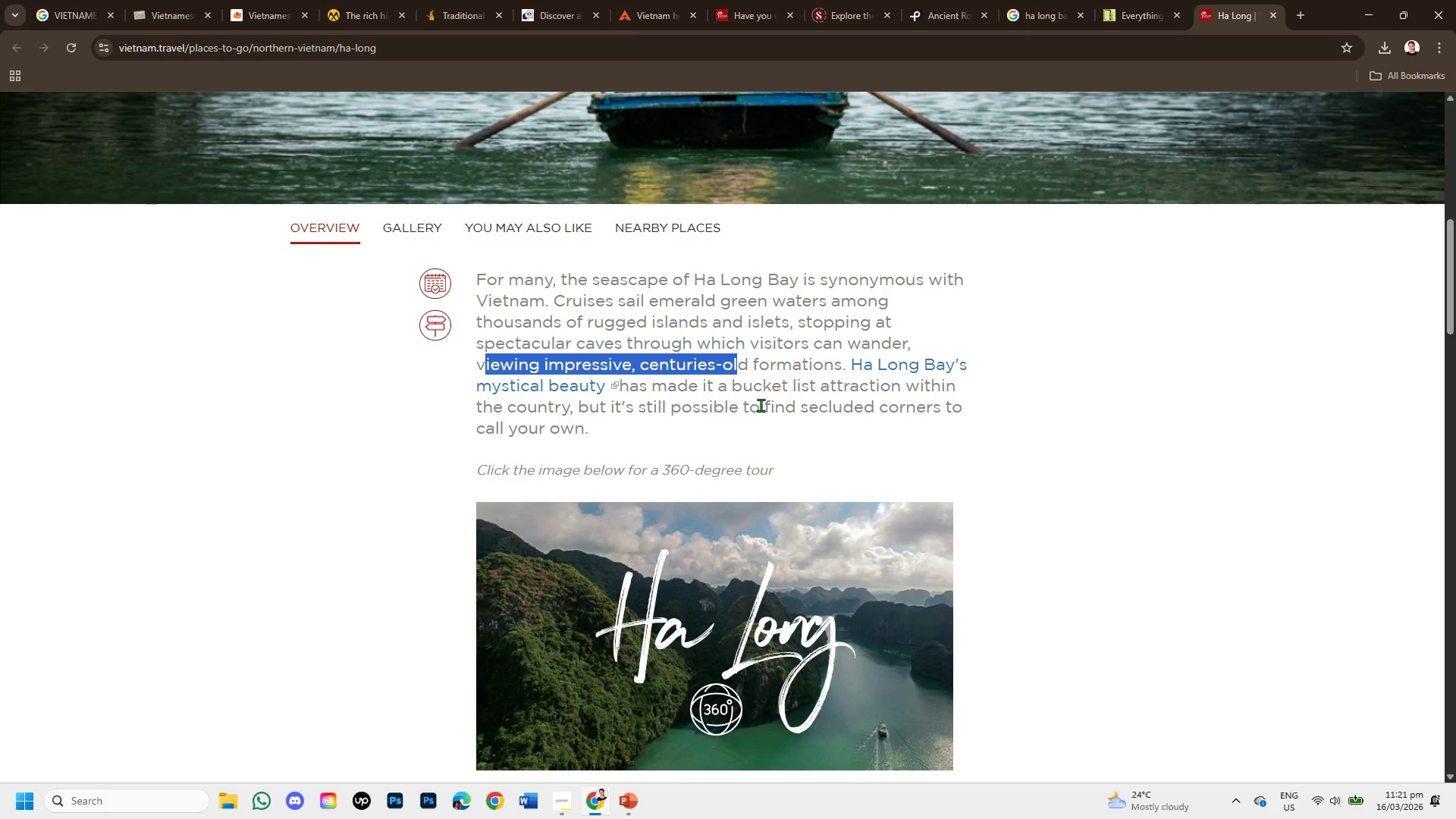 
left_click([739, 424])
 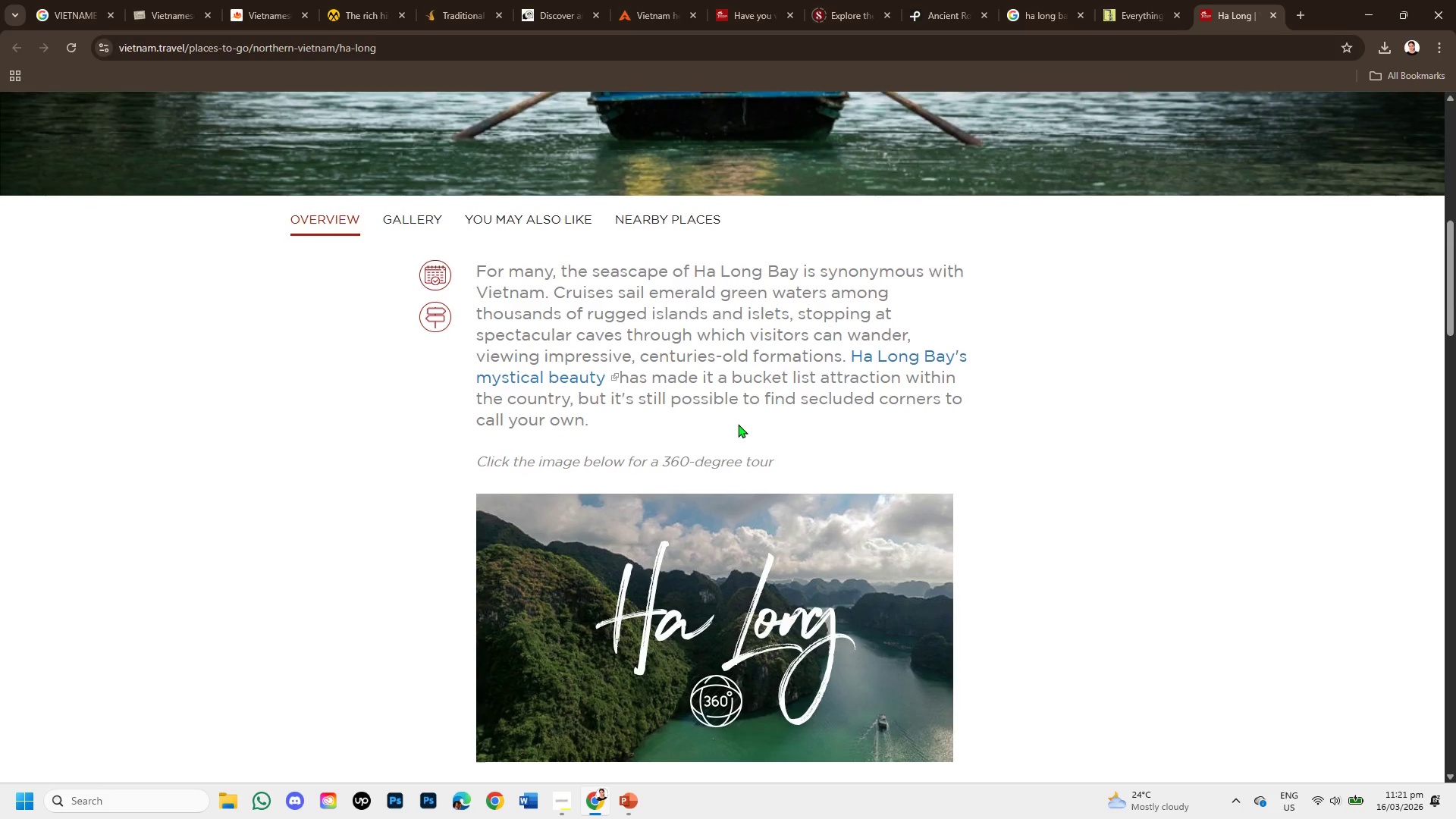 
scroll: coordinate [738, 424], scroll_direction: down, amount: 1.0
 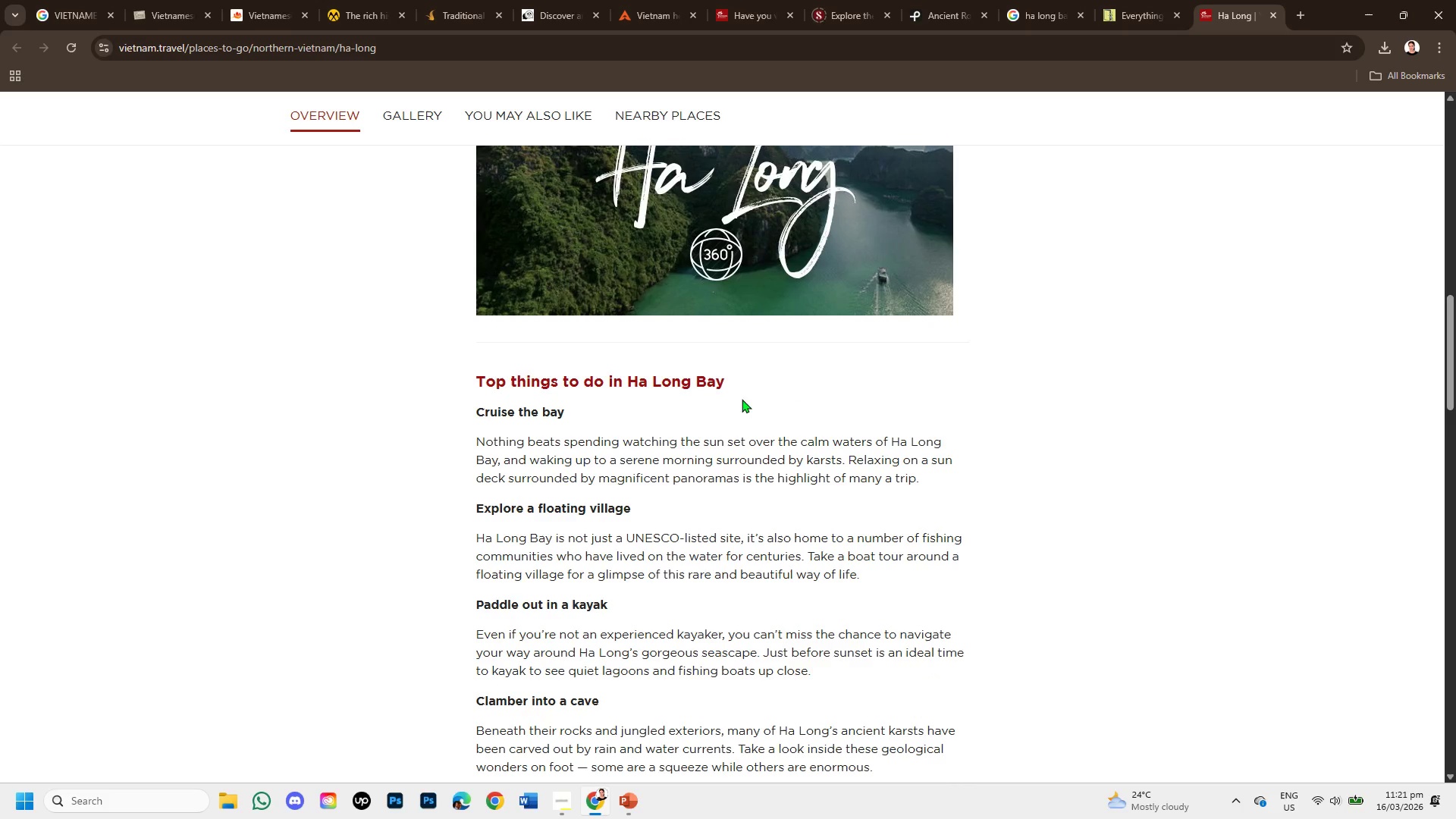 
left_click_drag(start_coordinate=[771, 259], to_coordinate=[715, 284])
 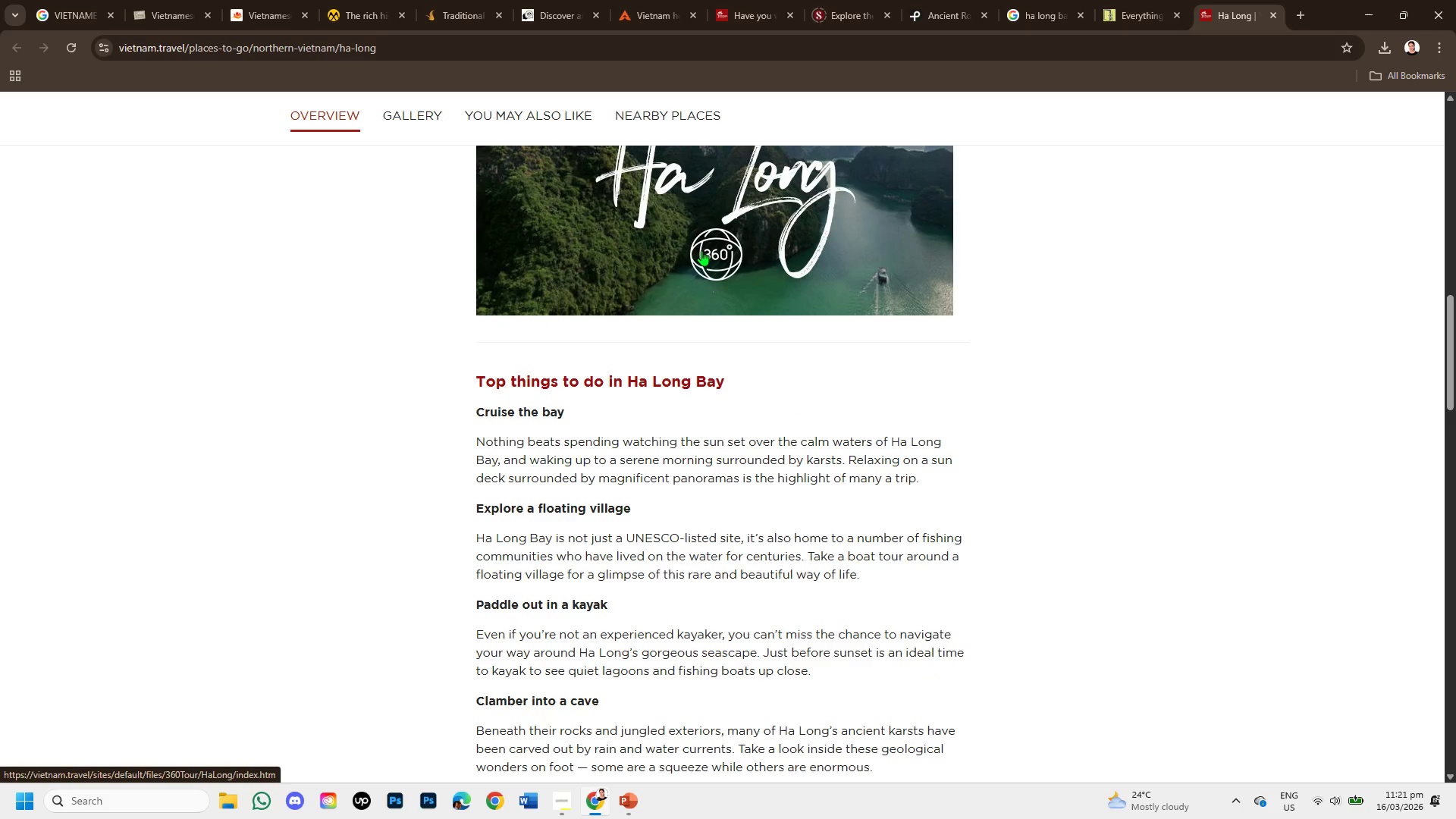 
left_click_drag(start_coordinate=[709, 250], to_coordinate=[661, 278])
 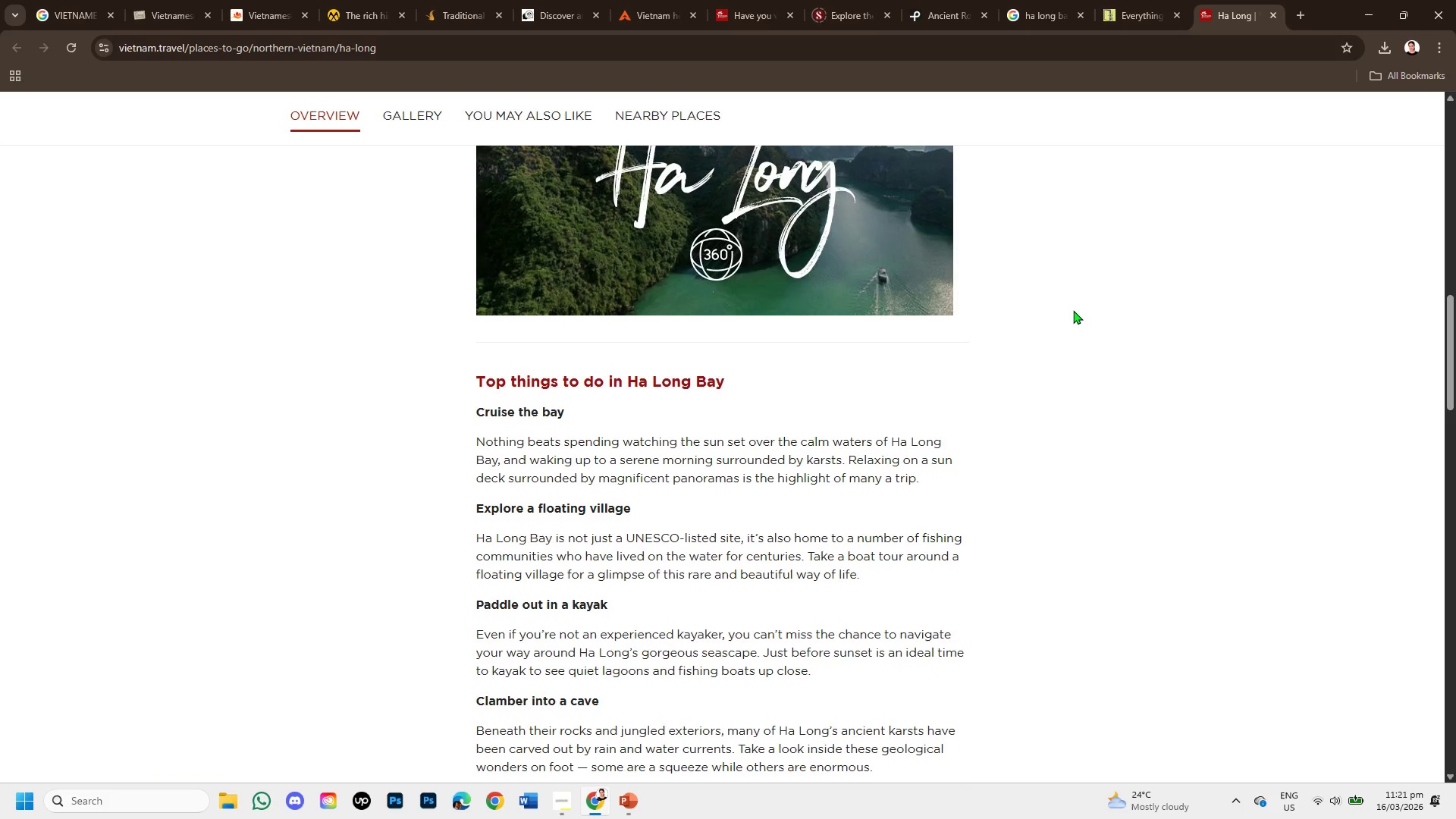 
scroll: coordinate [1073, 310], scroll_direction: up, amount: 1.0
 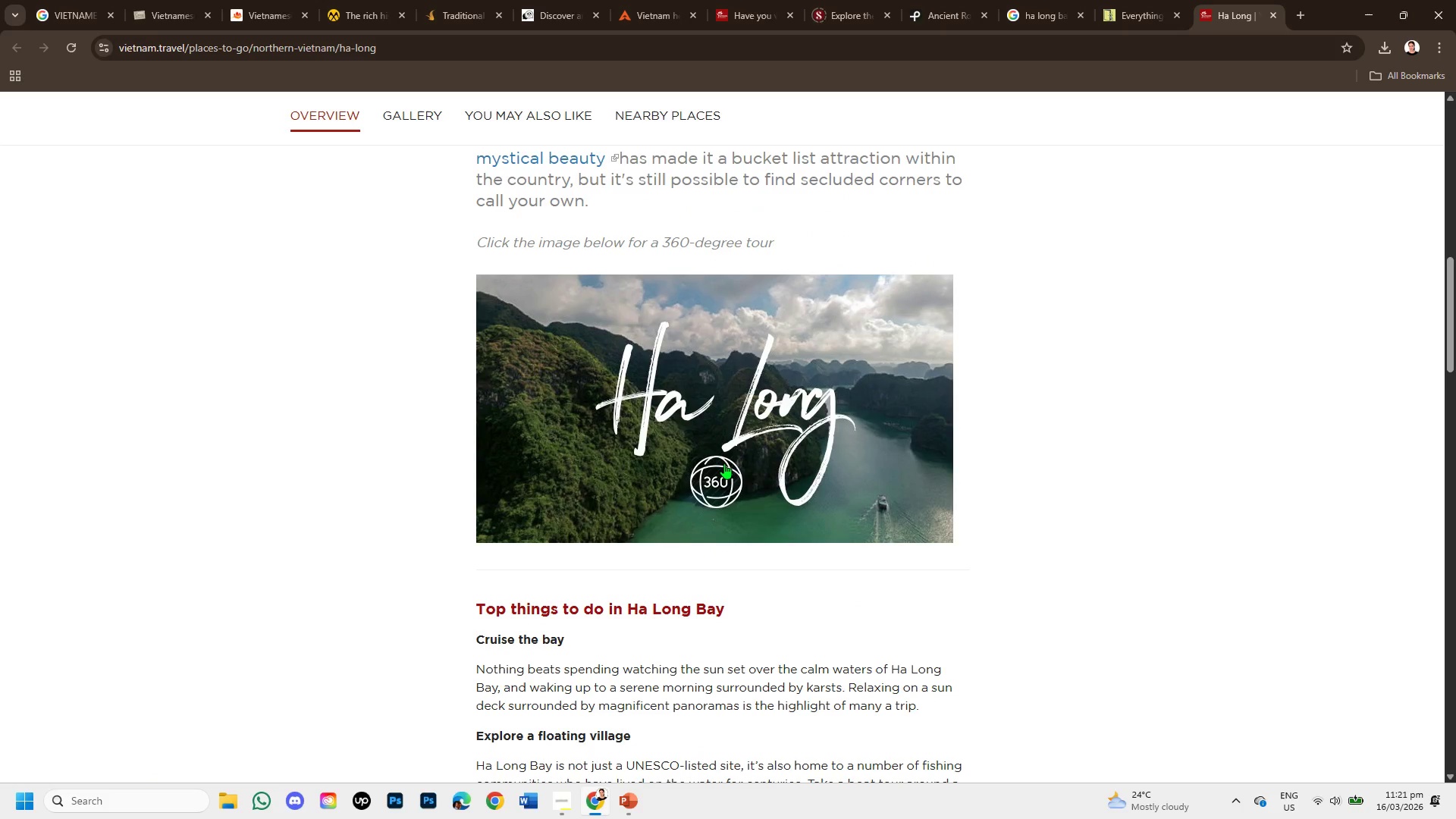 
left_click_drag(start_coordinate=[724, 463], to_coordinate=[755, 459])
 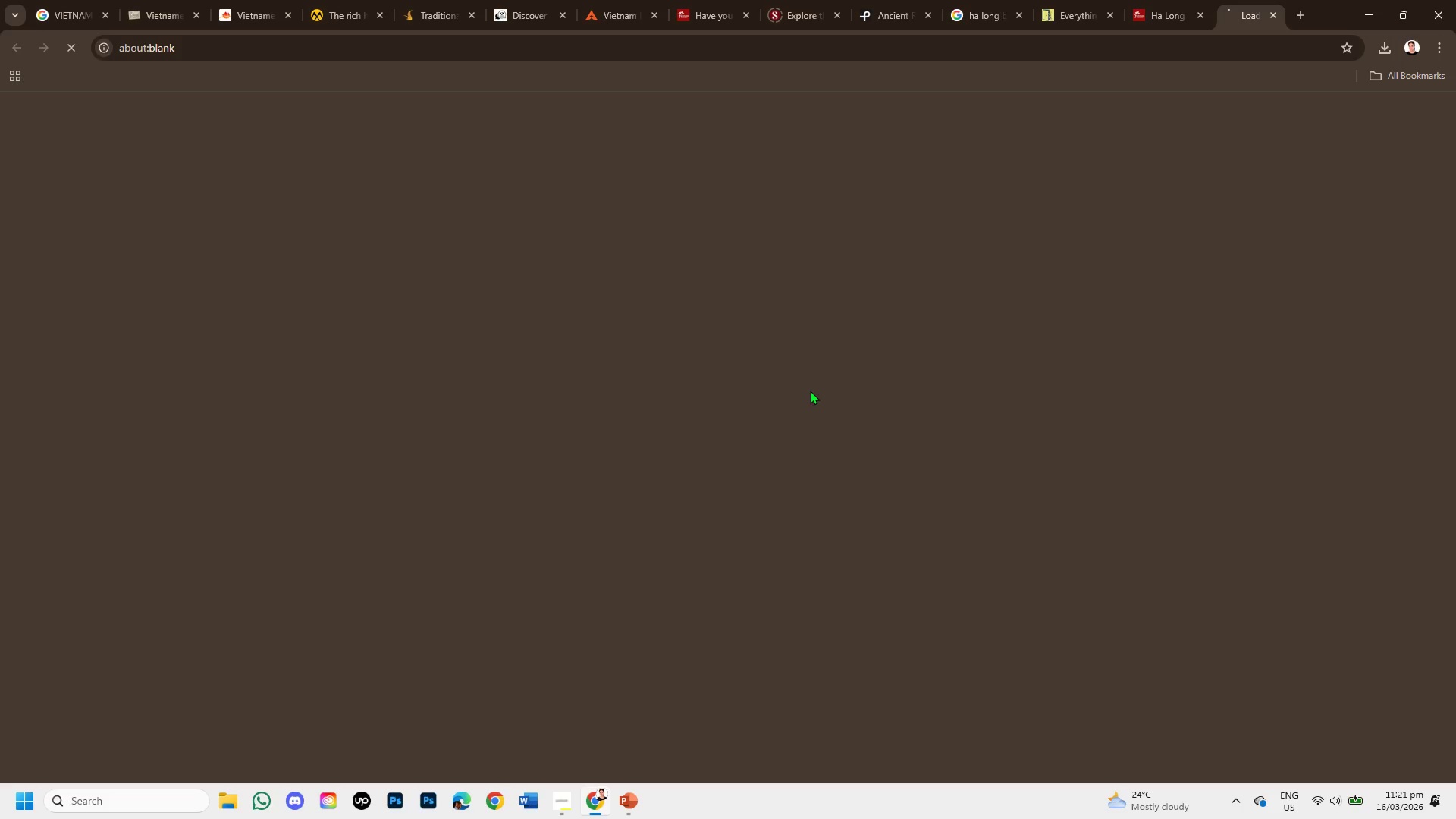 
double_click([828, 378])
 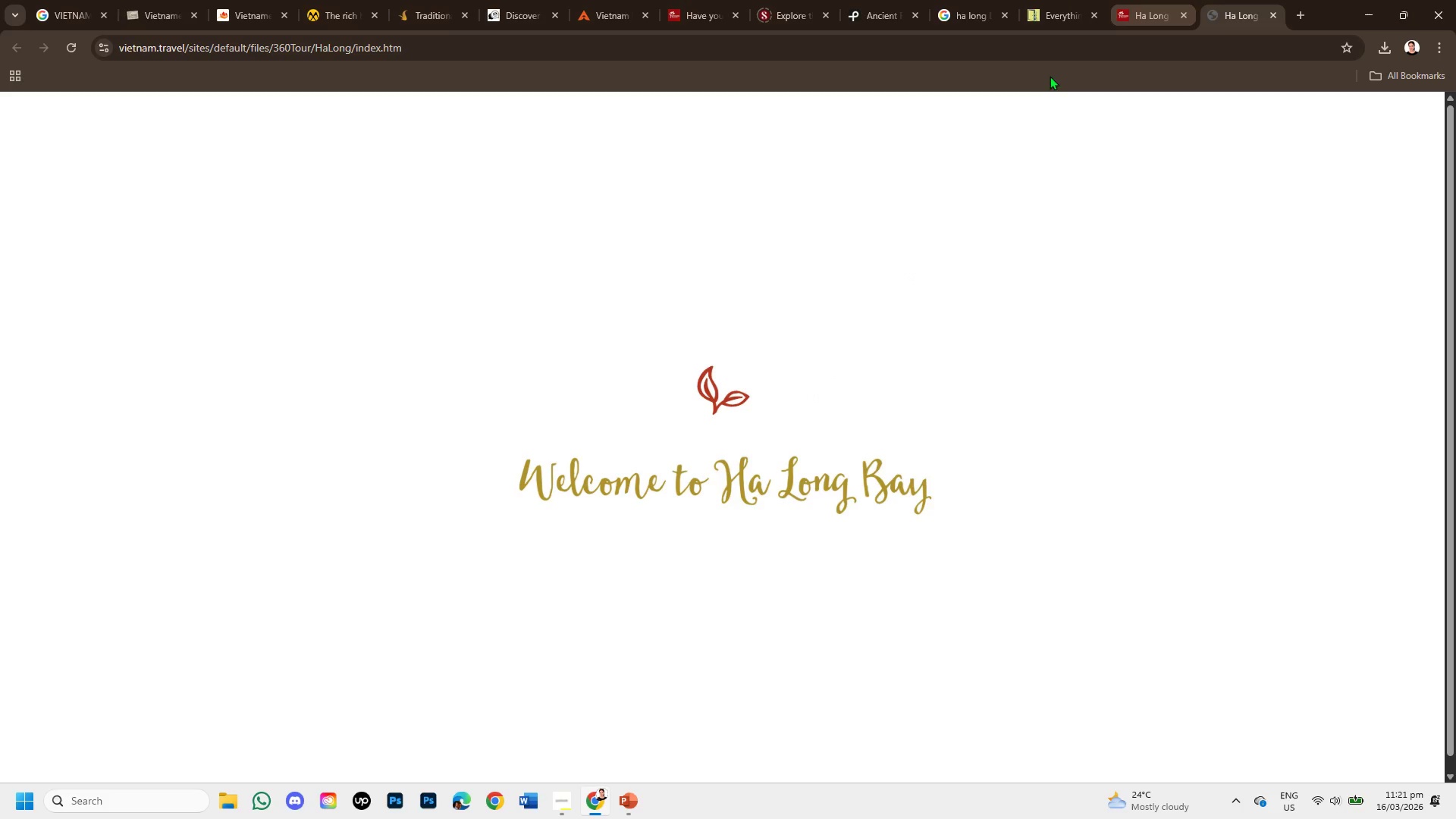 
mouse_move([855, 369])
 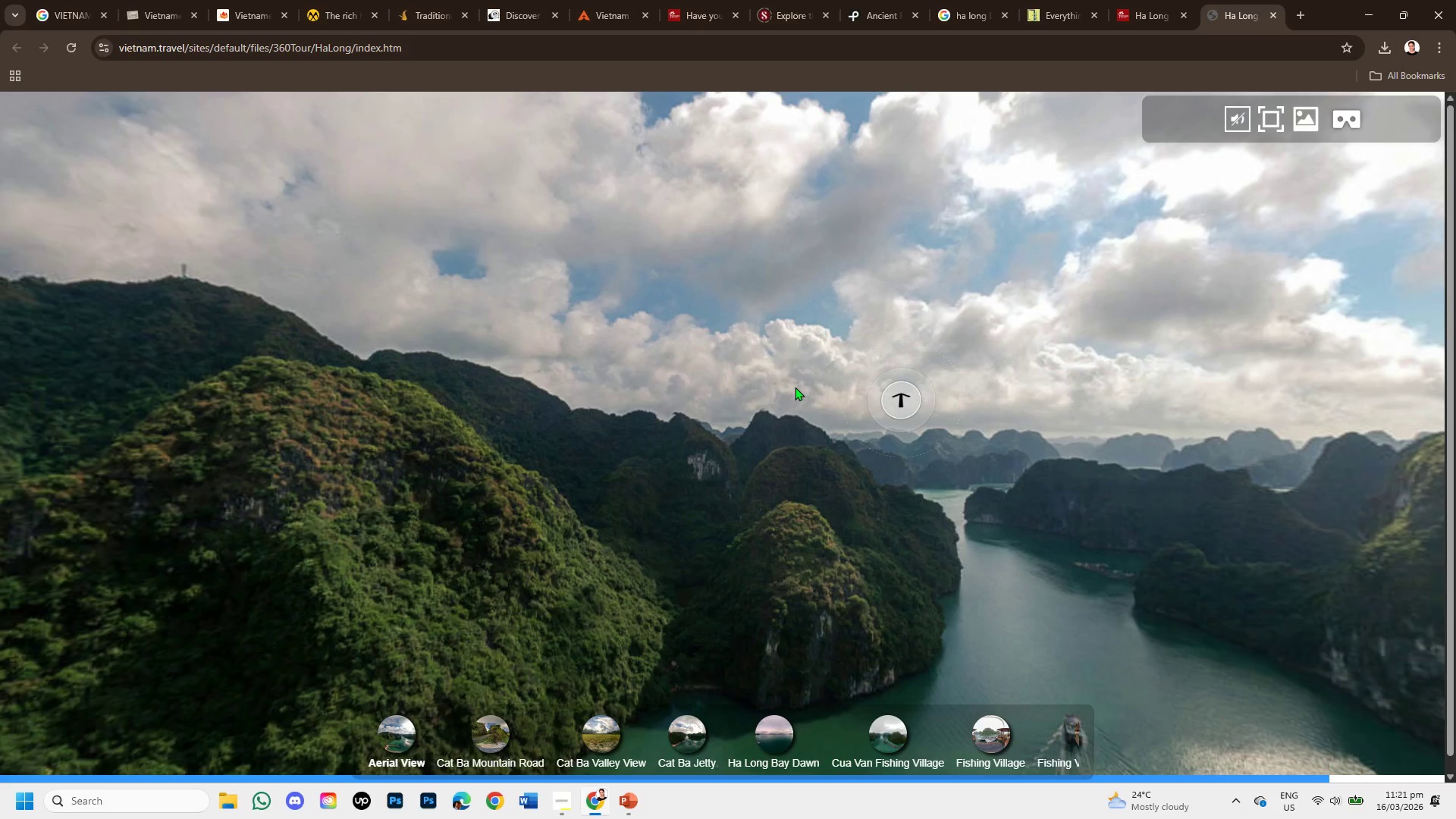 
left_click_drag(start_coordinate=[795, 387], to_coordinate=[808, 329])
 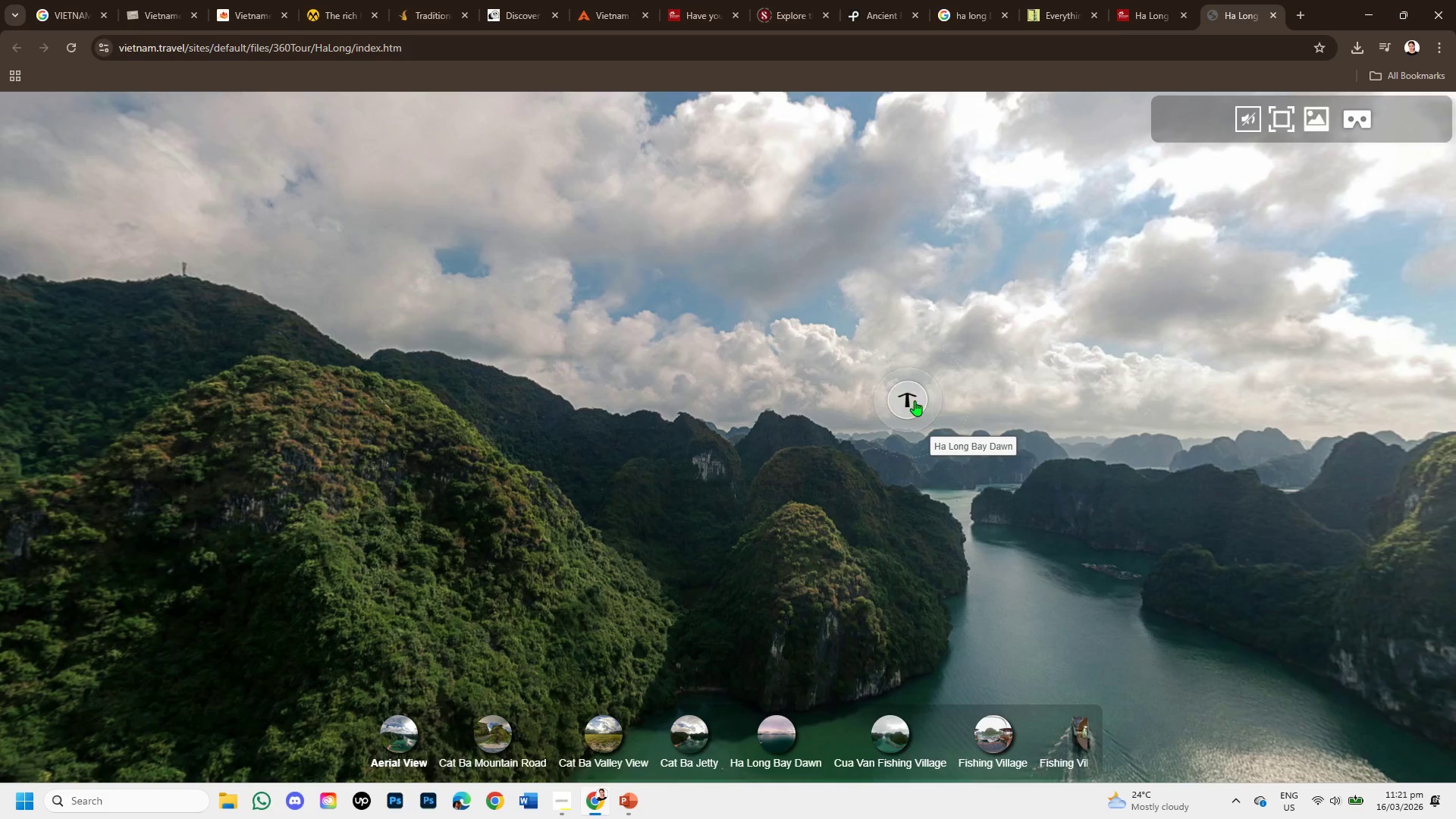 
left_click_drag(start_coordinate=[910, 399], to_coordinate=[488, 499])
 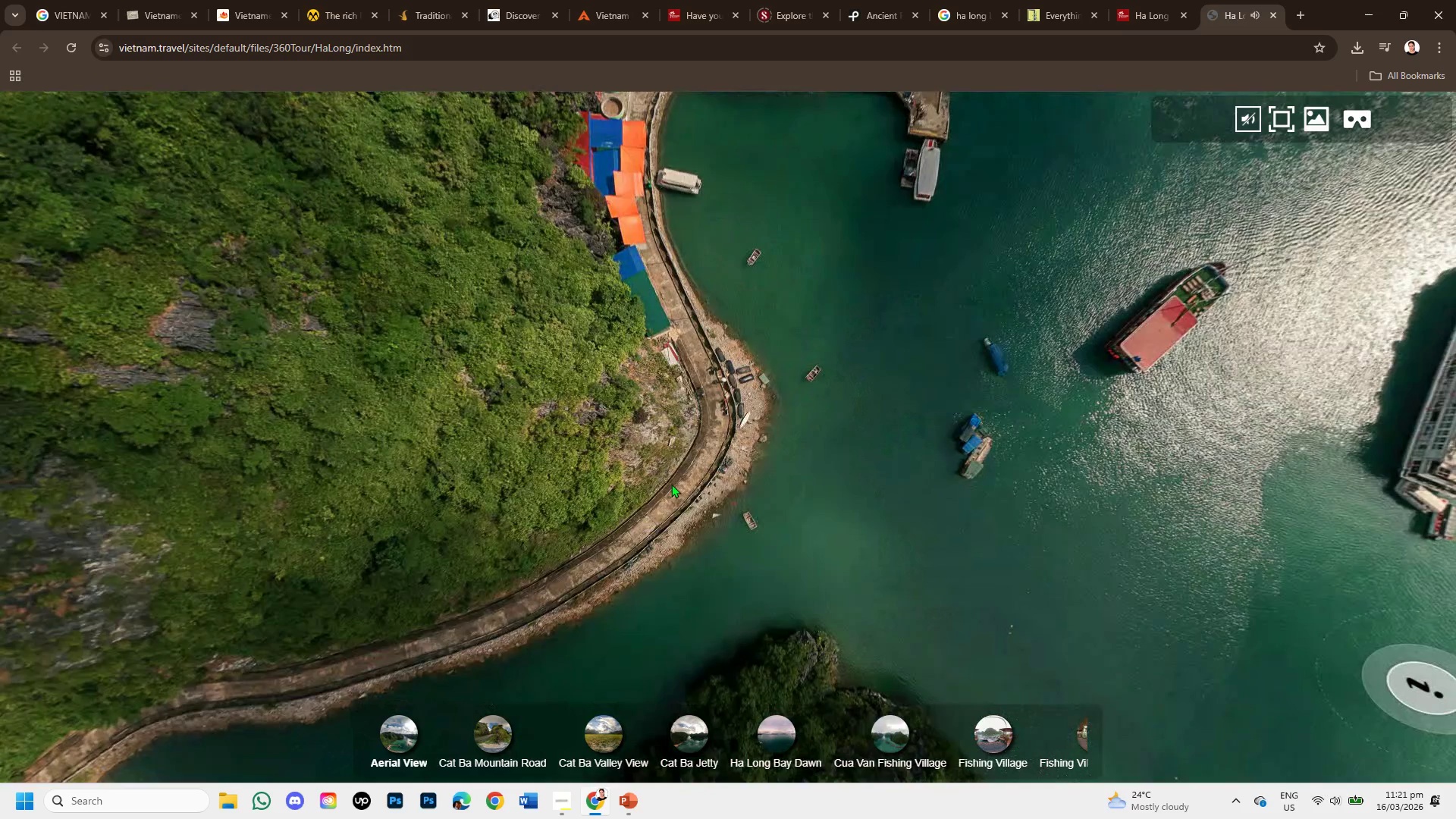 
left_click_drag(start_coordinate=[671, 484], to_coordinate=[491, 434])
 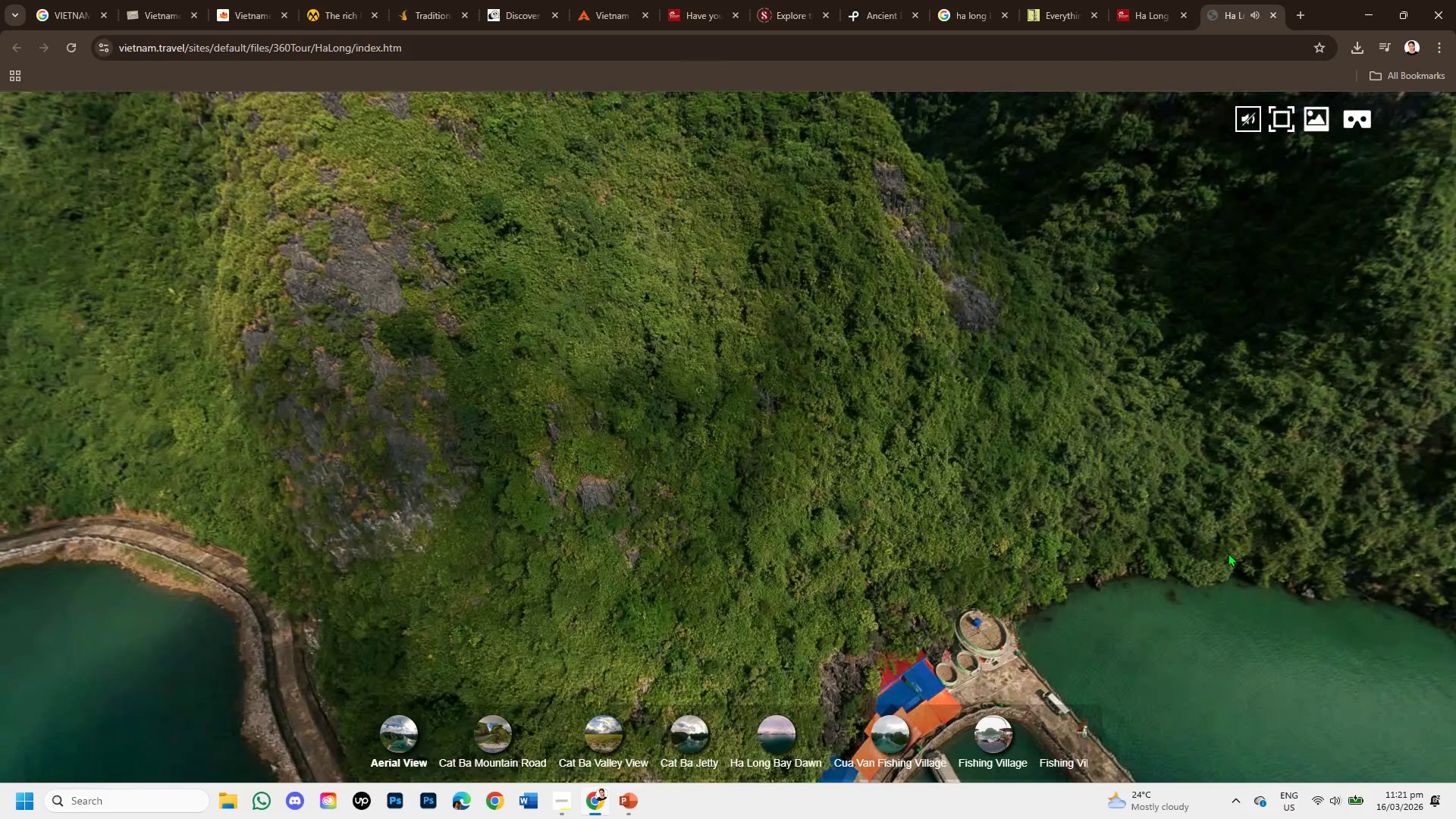 
left_click_drag(start_coordinate=[1226, 542], to_coordinate=[971, 478])
 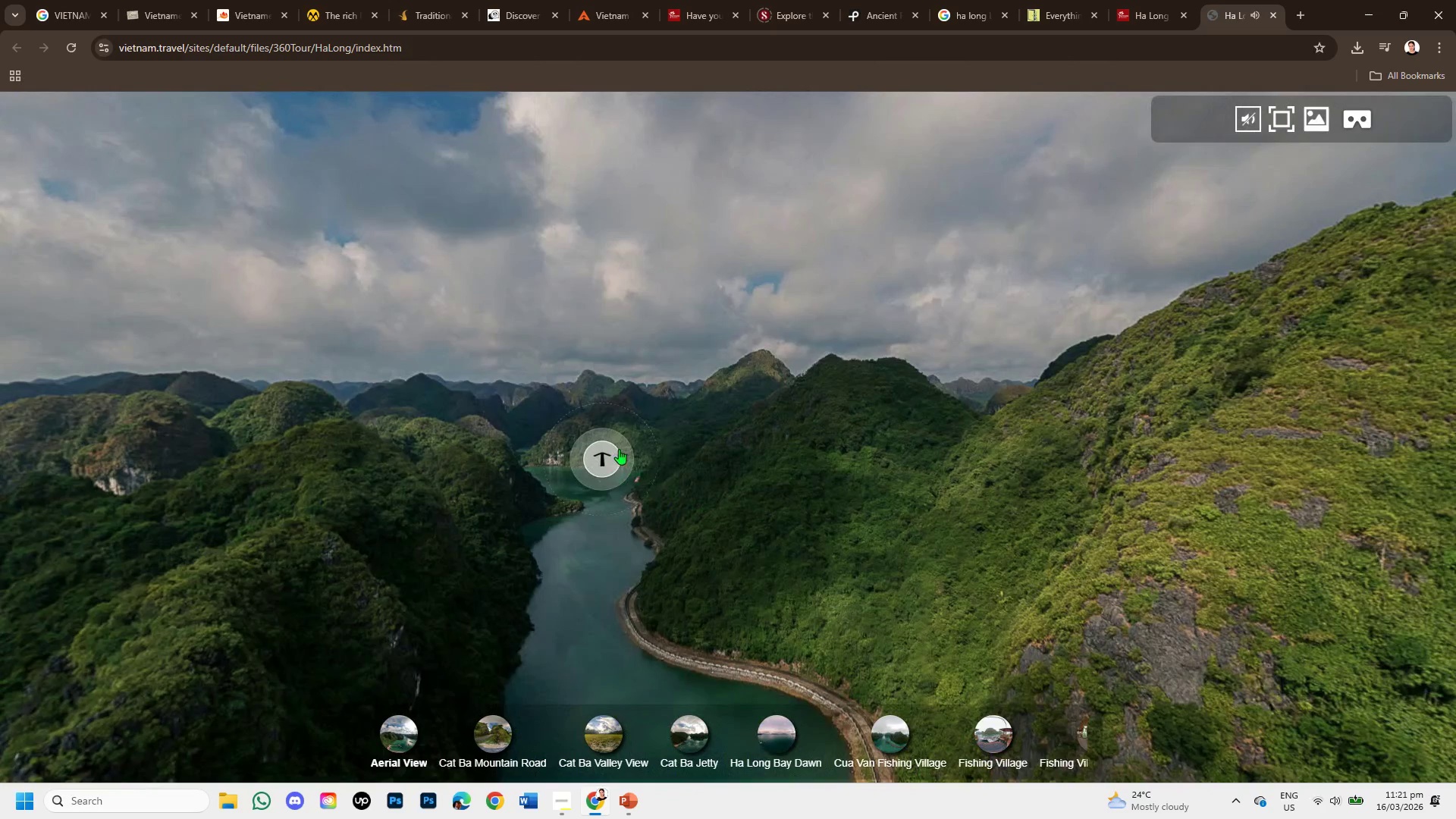 
left_click_drag(start_coordinate=[619, 449], to_coordinate=[635, 448])
 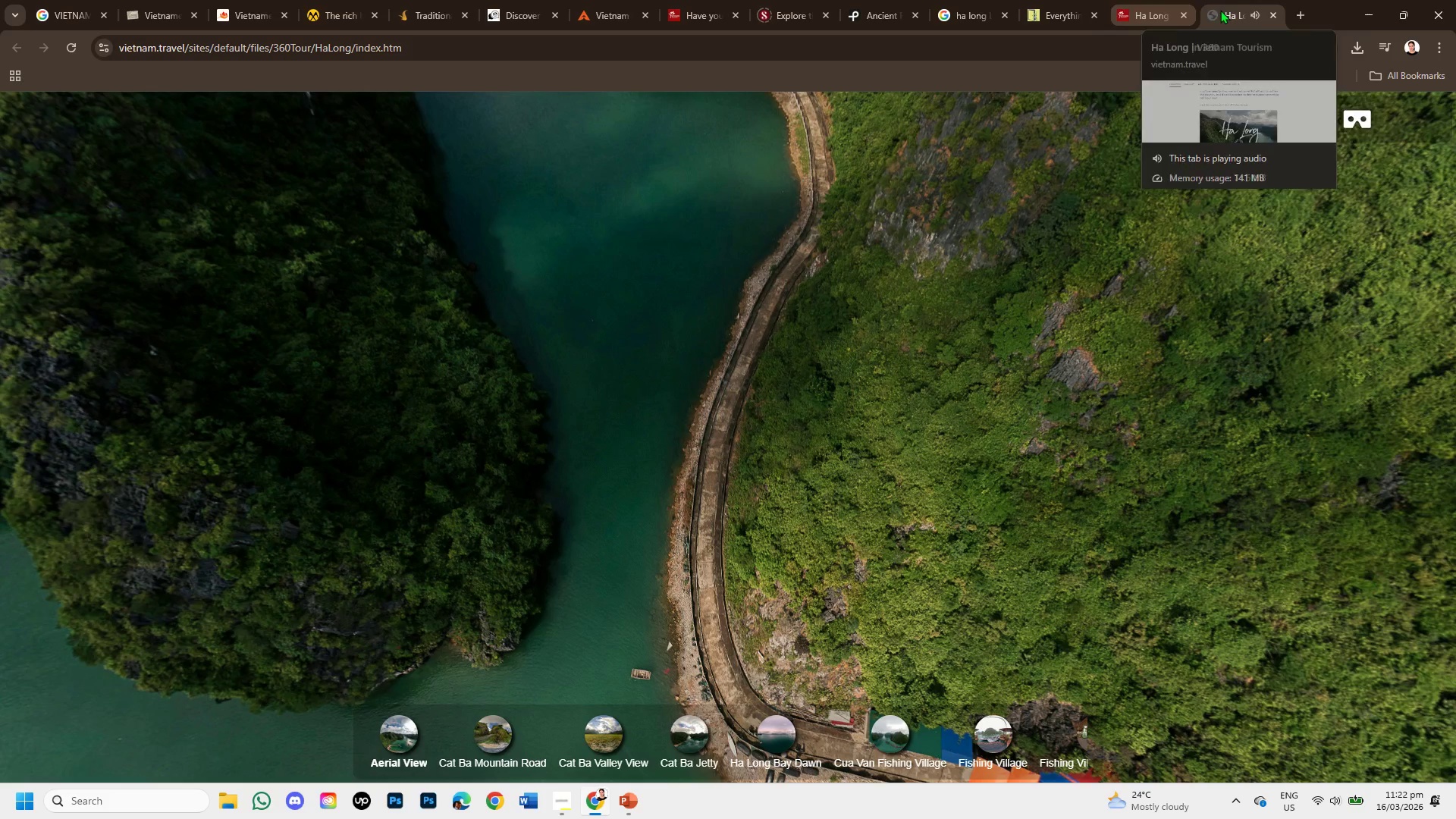 
left_click([1273, 14])
 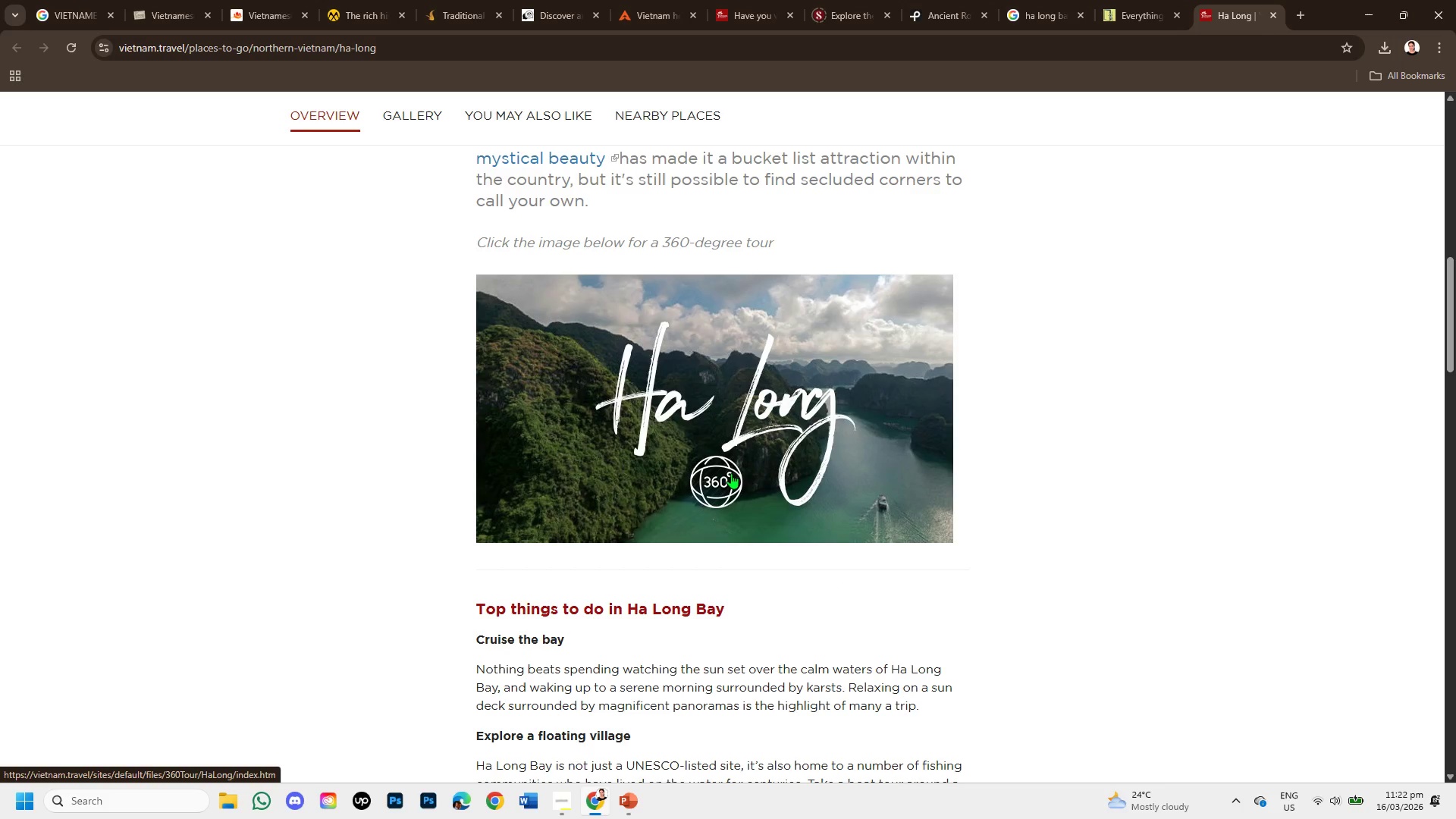 
scroll: coordinate [693, 504], scroll_direction: down, amount: 2.0
 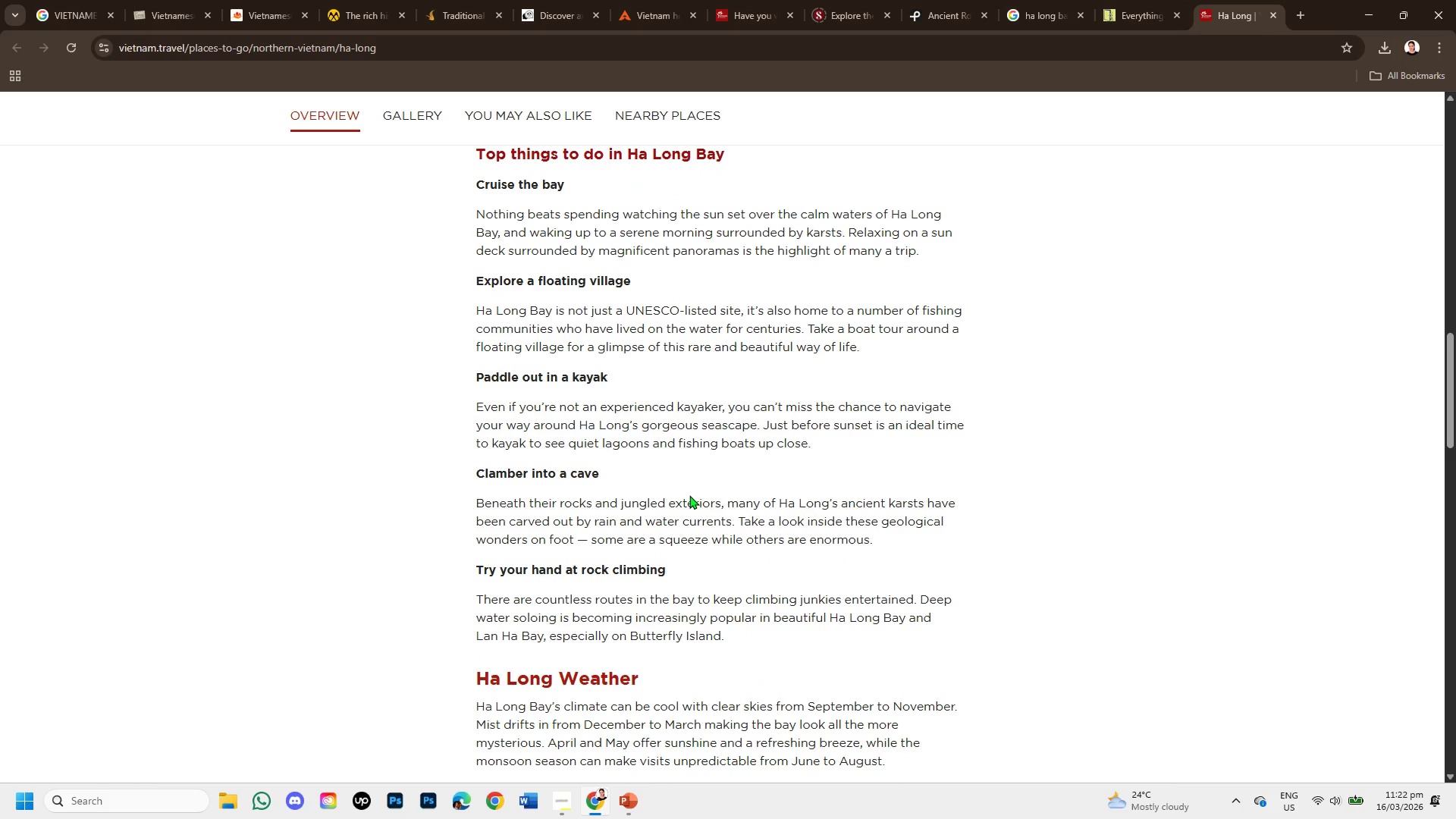 
scroll: coordinate [689, 495], scroll_direction: up, amount: 1.0
 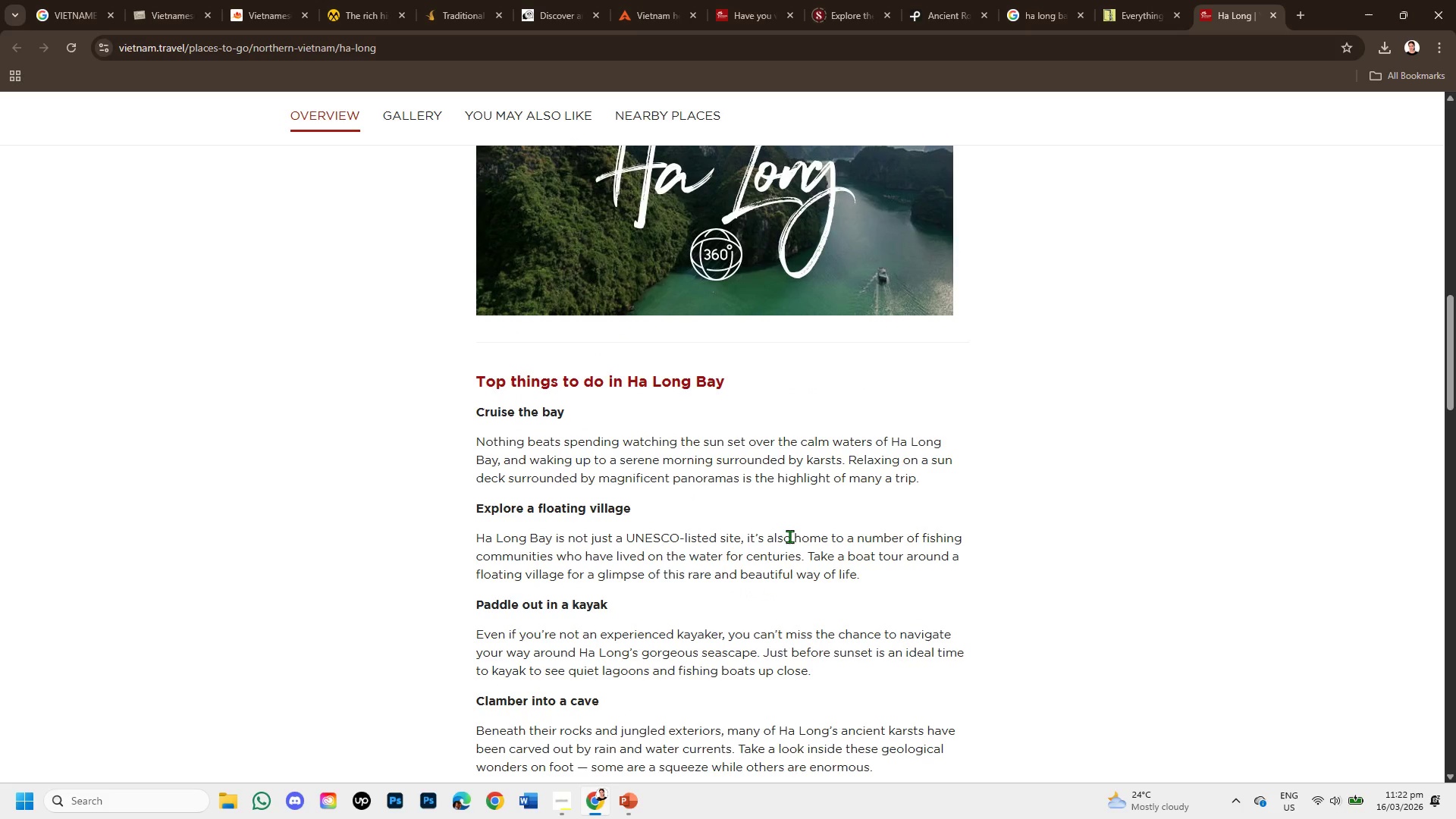 
wait(7.82)
 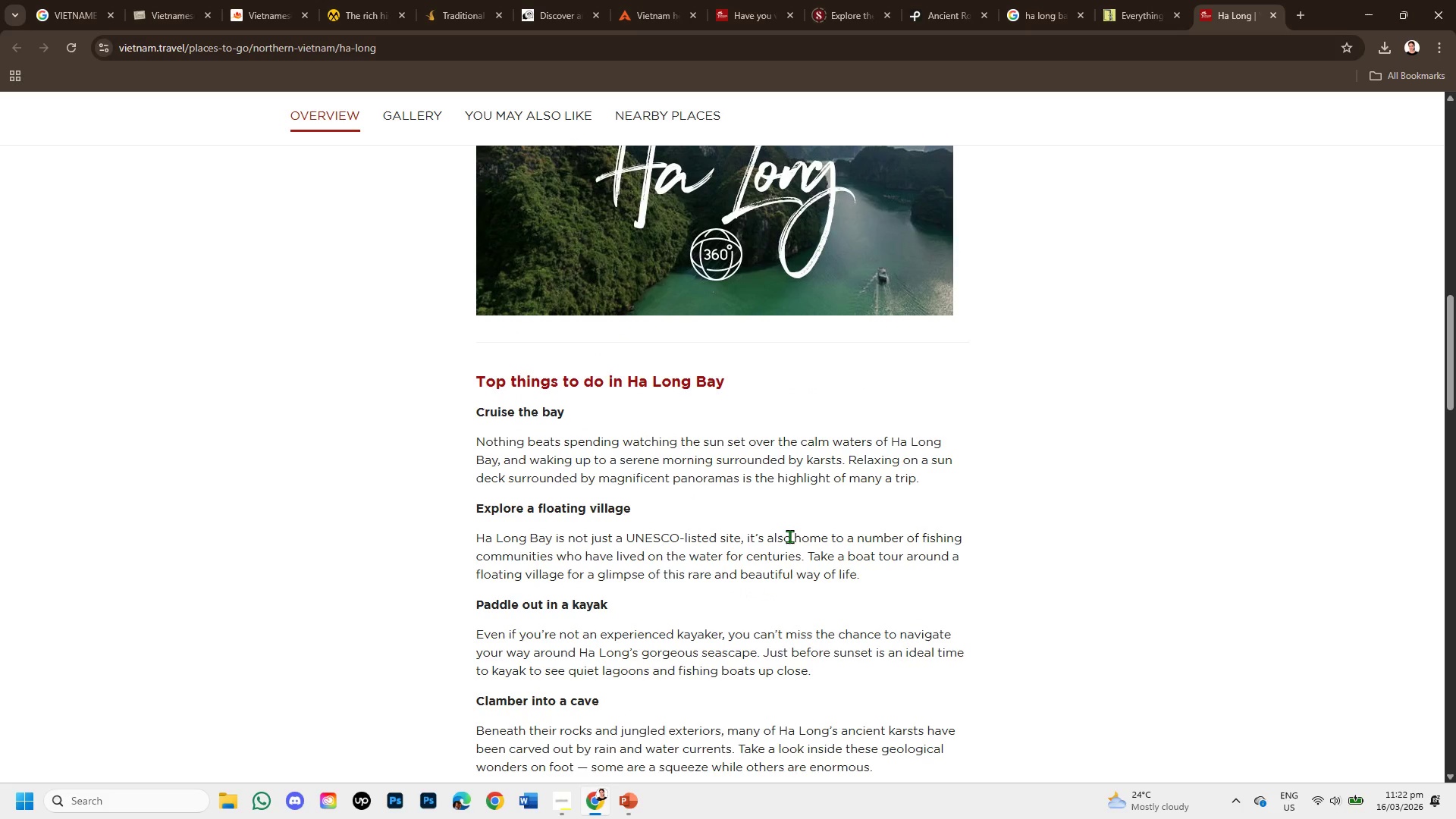 
left_click_drag(start_coordinate=[795, 538], to_coordinate=[963, 535])
 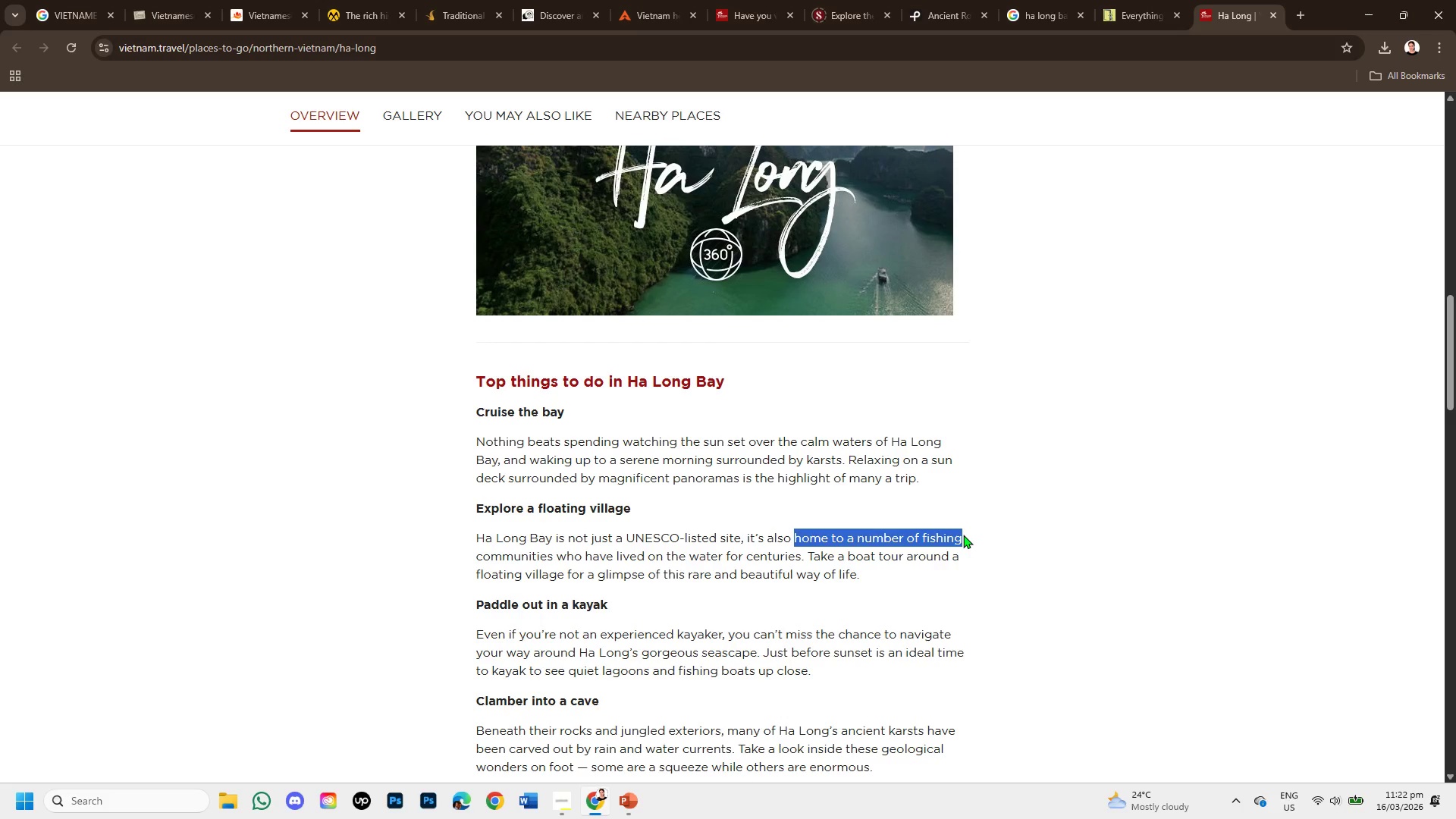 
wait(6.16)
 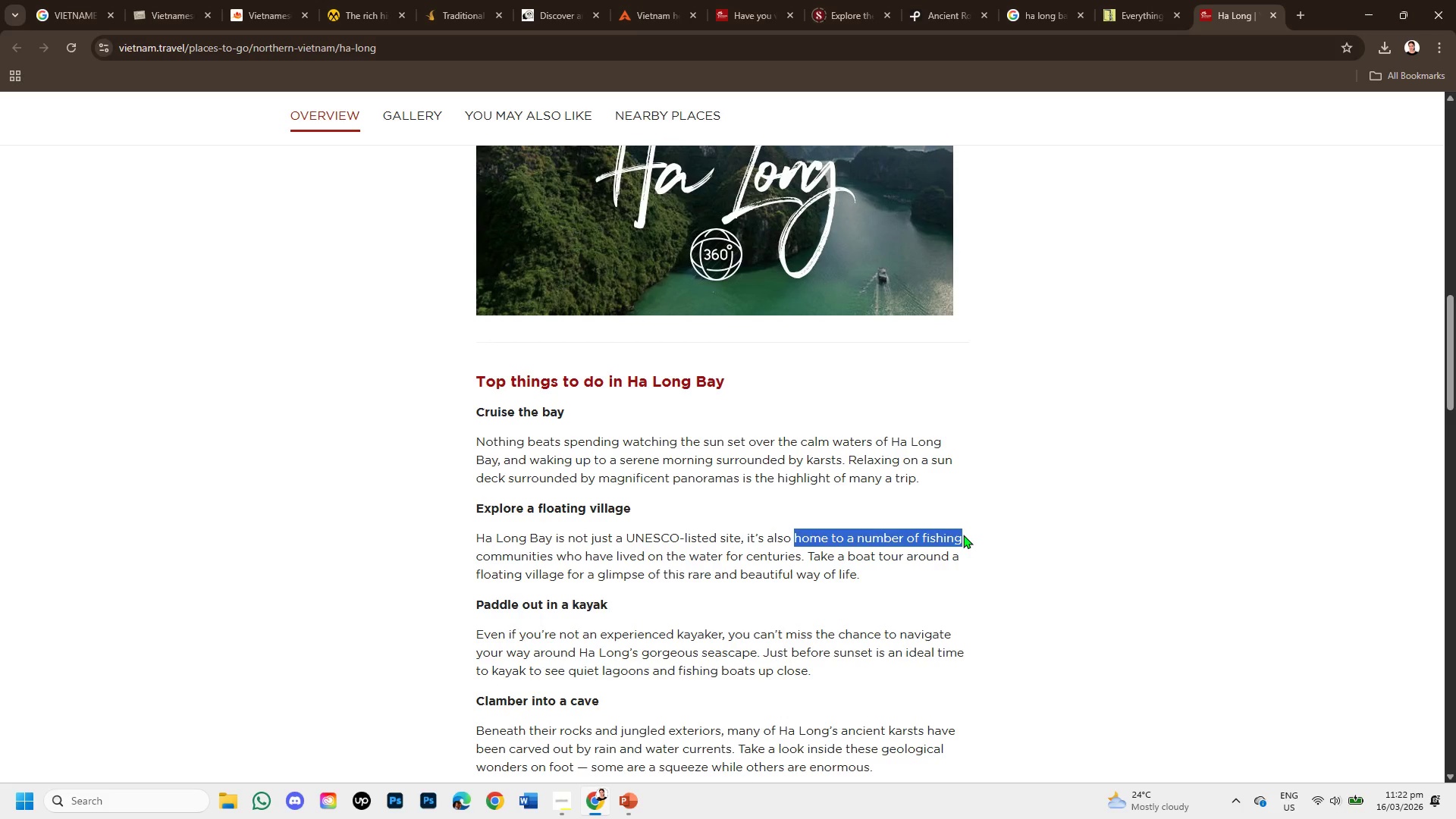 
right_click([898, 541])
 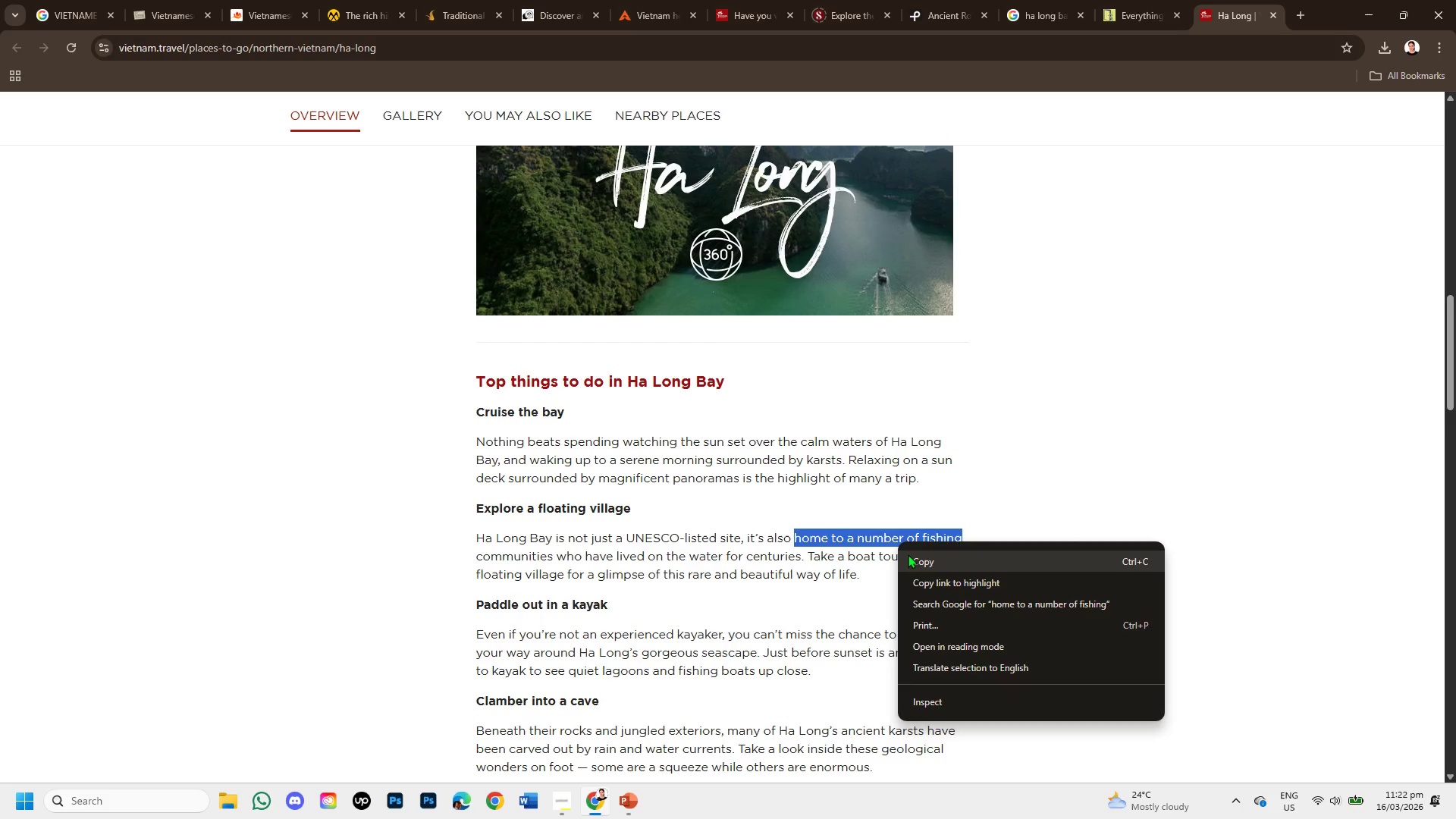 
left_click([908, 554])
 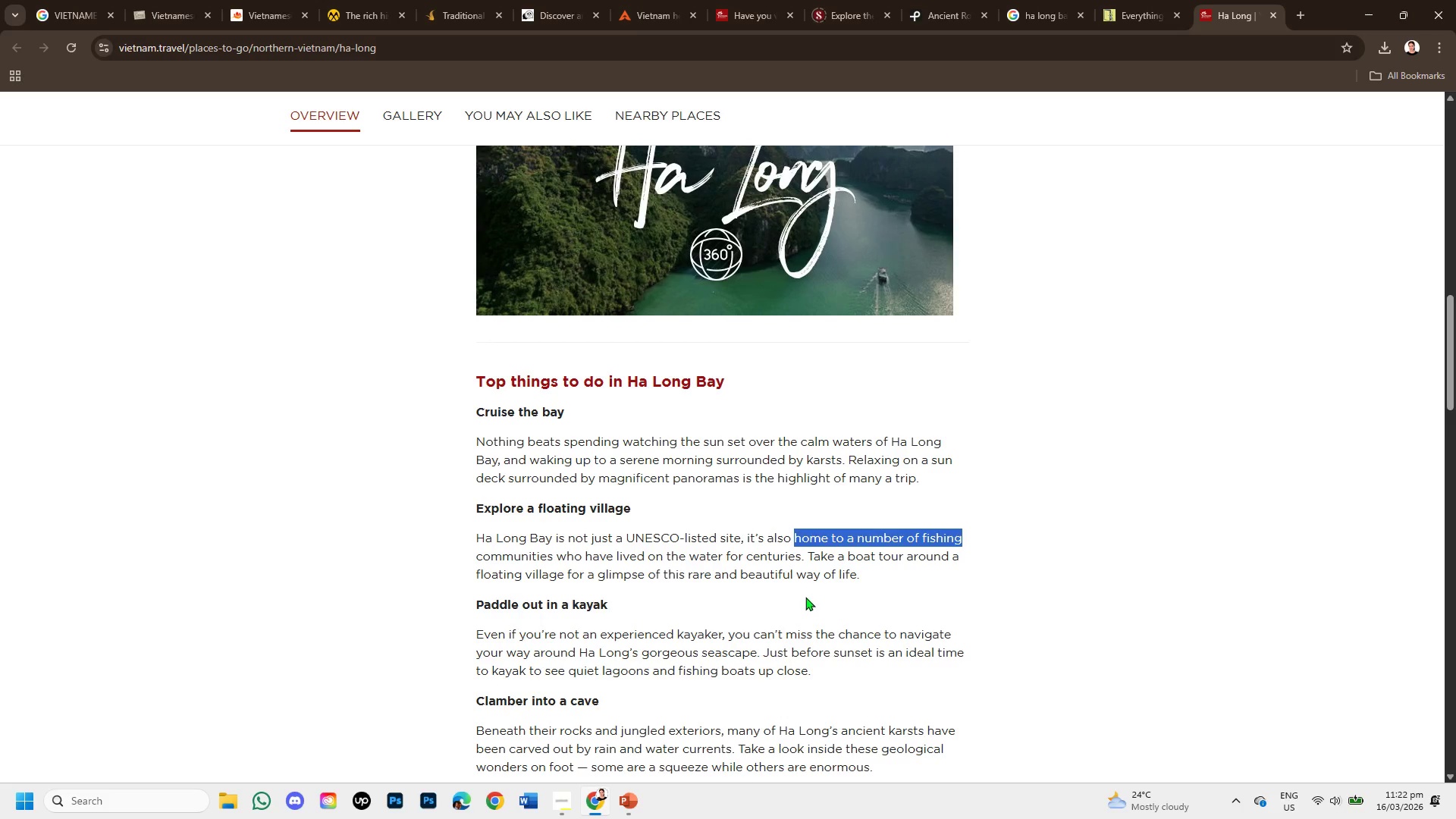 
scroll: coordinate [687, 619], scroll_direction: down, amount: 5.0
 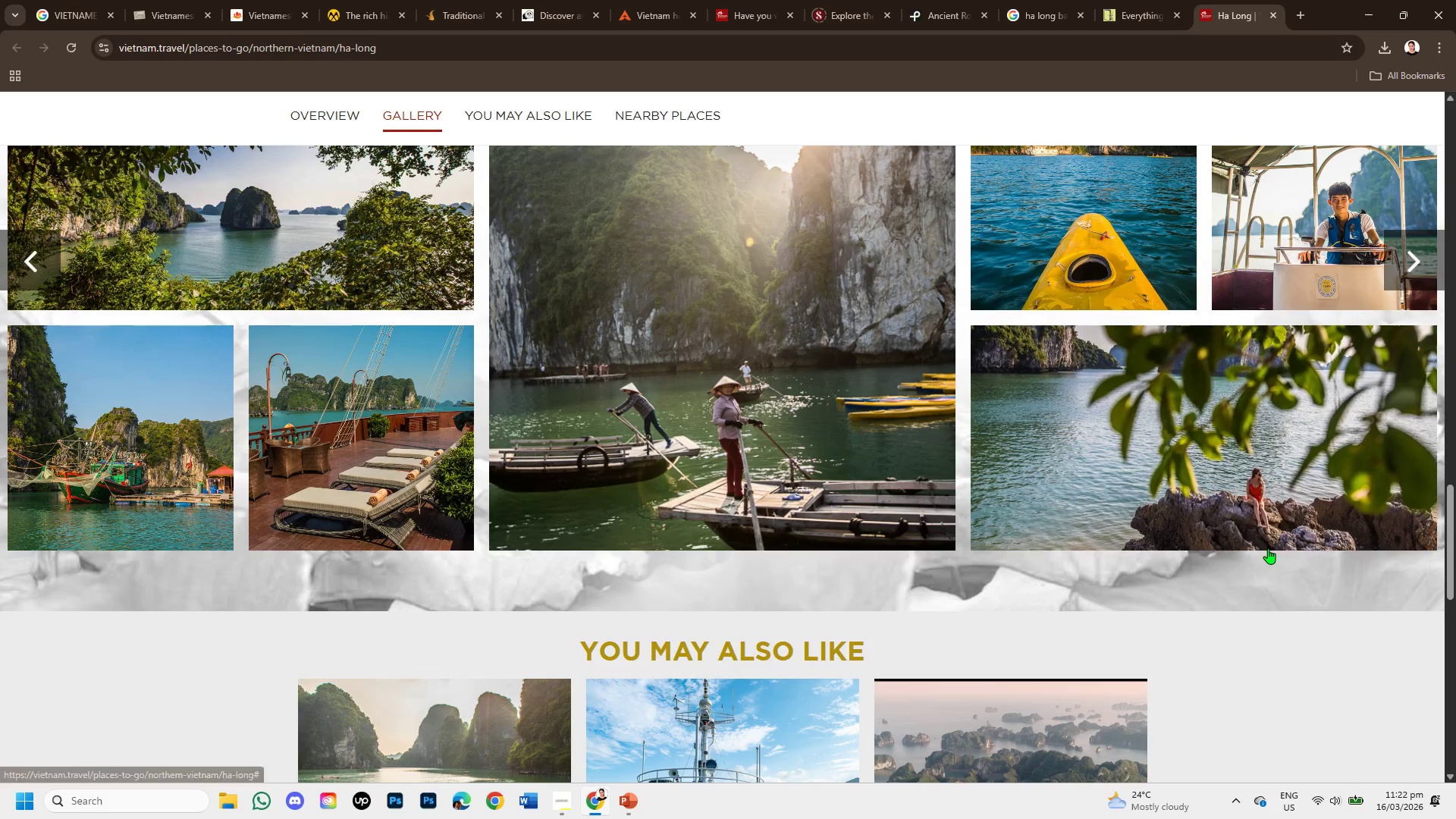 
scroll: coordinate [1058, 524], scroll_direction: up, amount: 1.0
 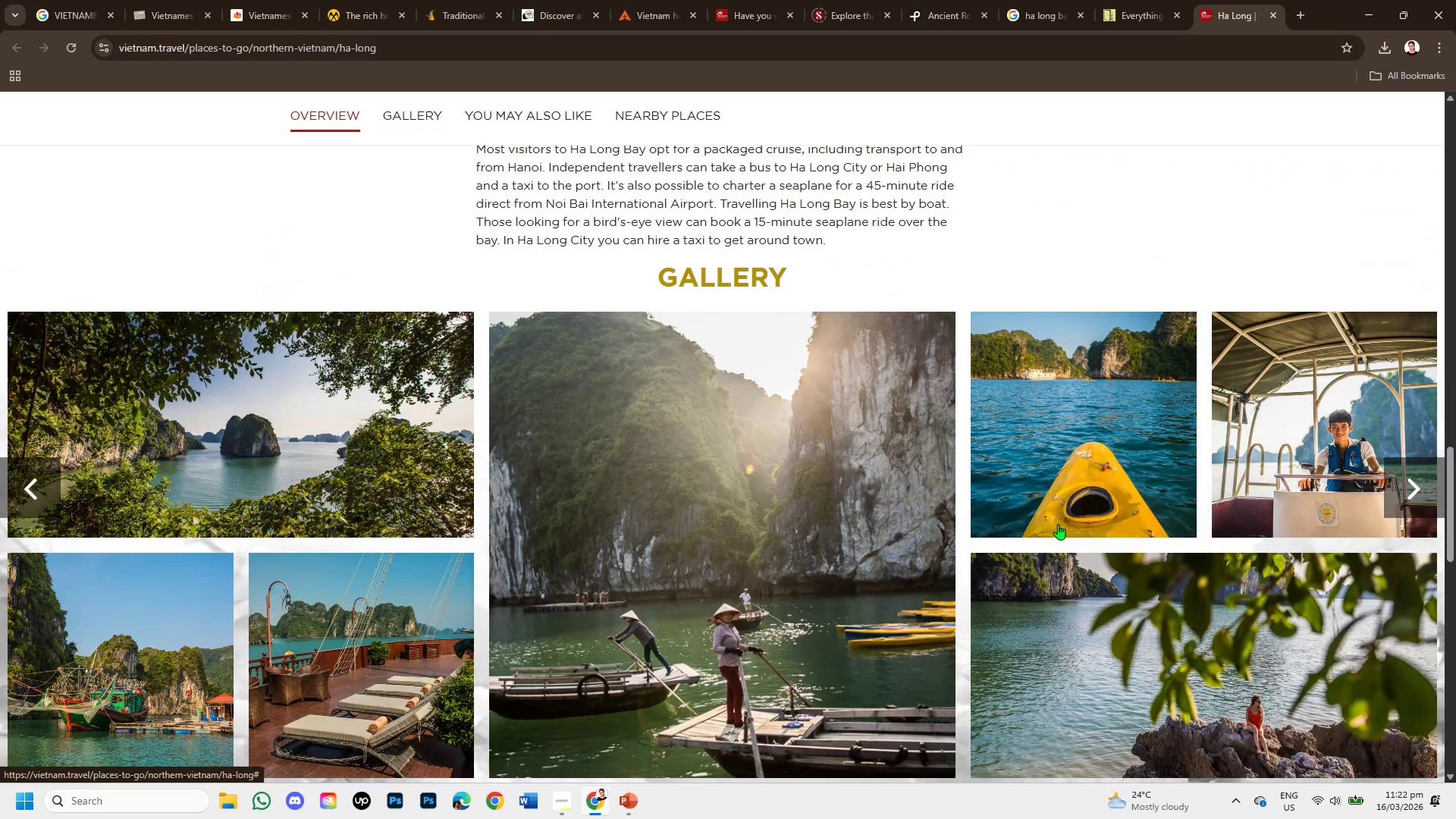 
scroll: coordinate [1058, 524], scroll_direction: down, amount: 1.0
 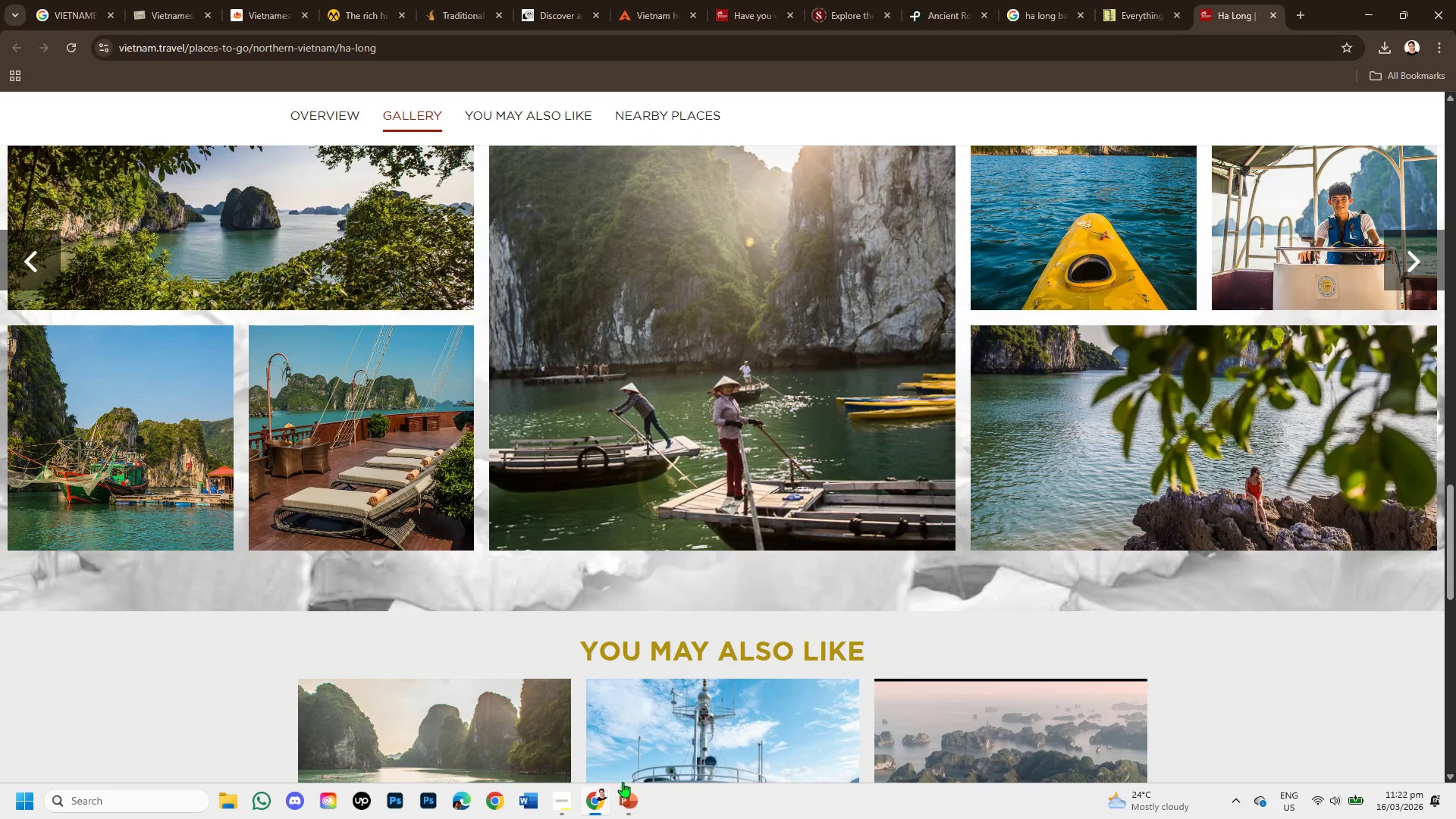 
left_click([634, 796])
 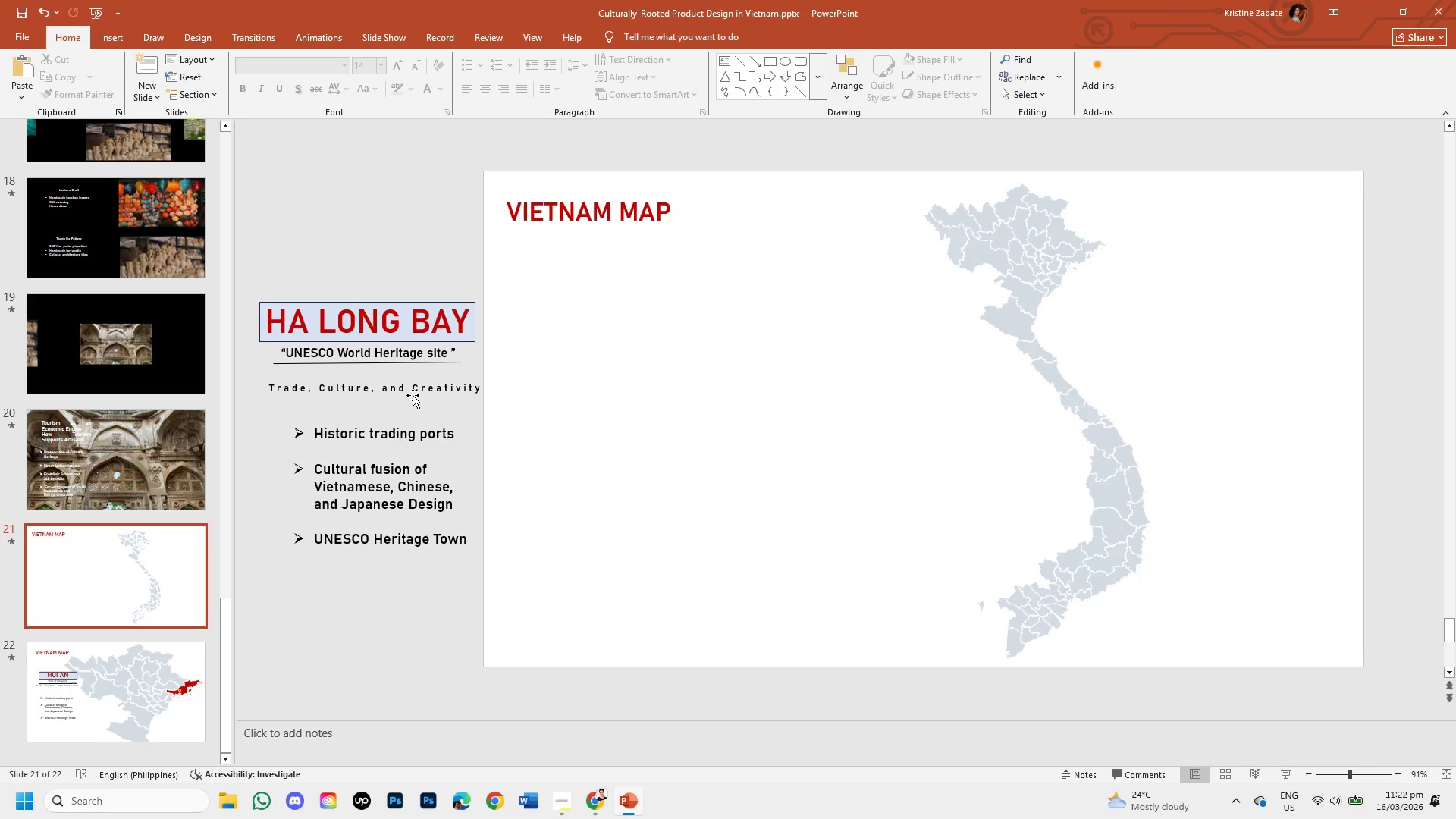 
left_click([414, 391])
 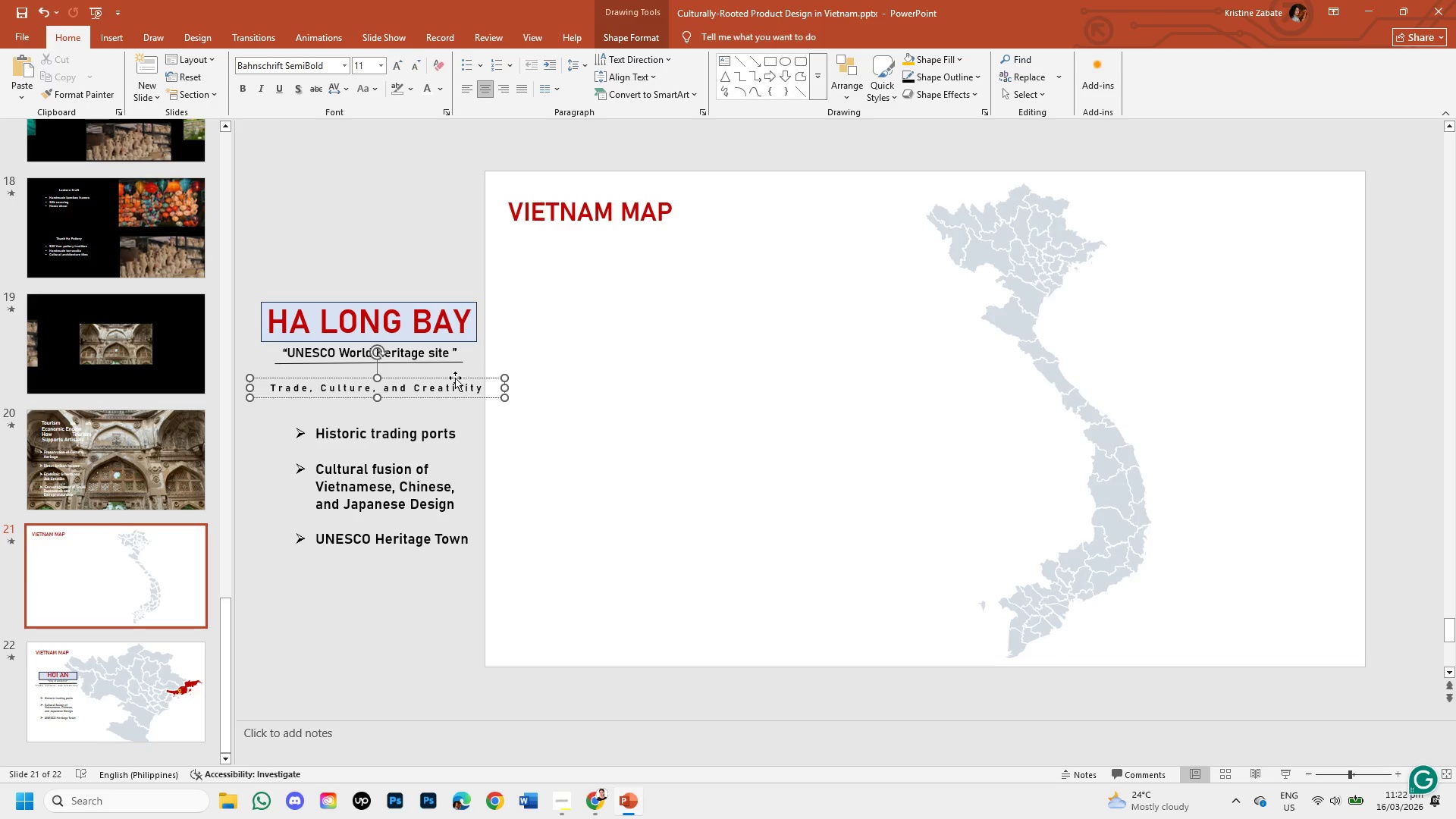 
left_click_drag(start_coordinate=[454, 378], to_coordinate=[453, 365])
 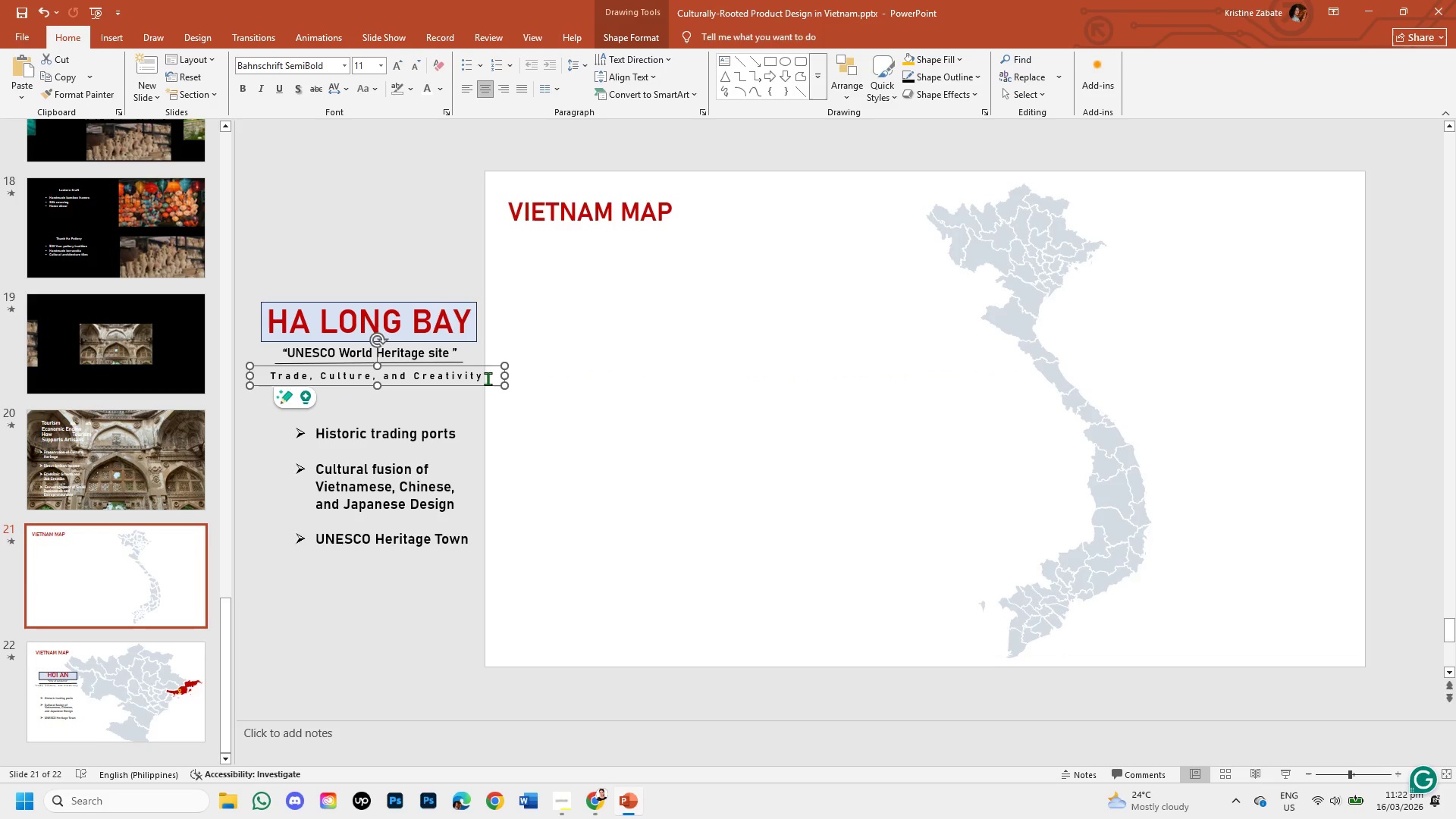 
left_click([483, 378])
 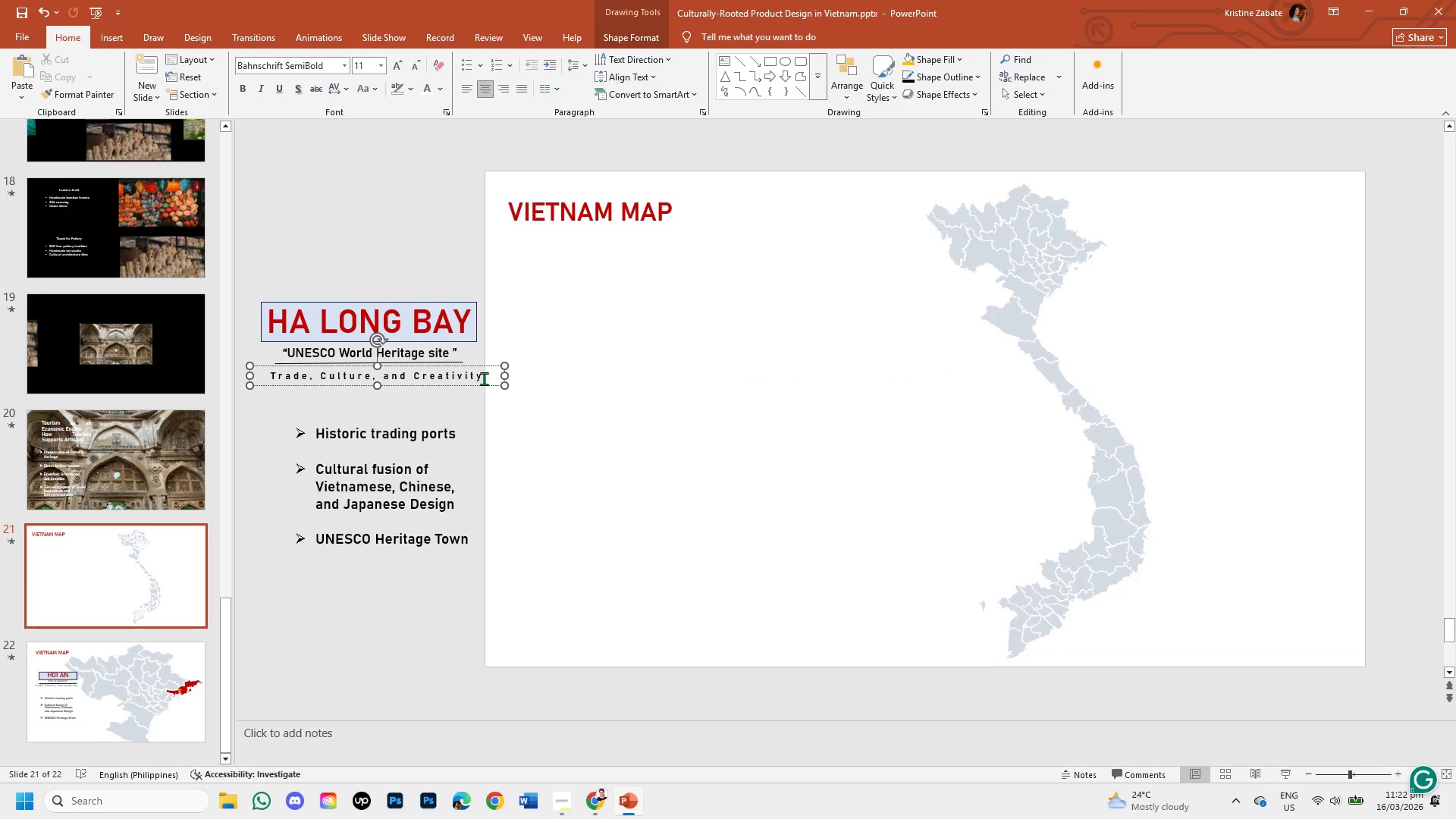 
hold_key(key=Backspace, duration=1.2)
 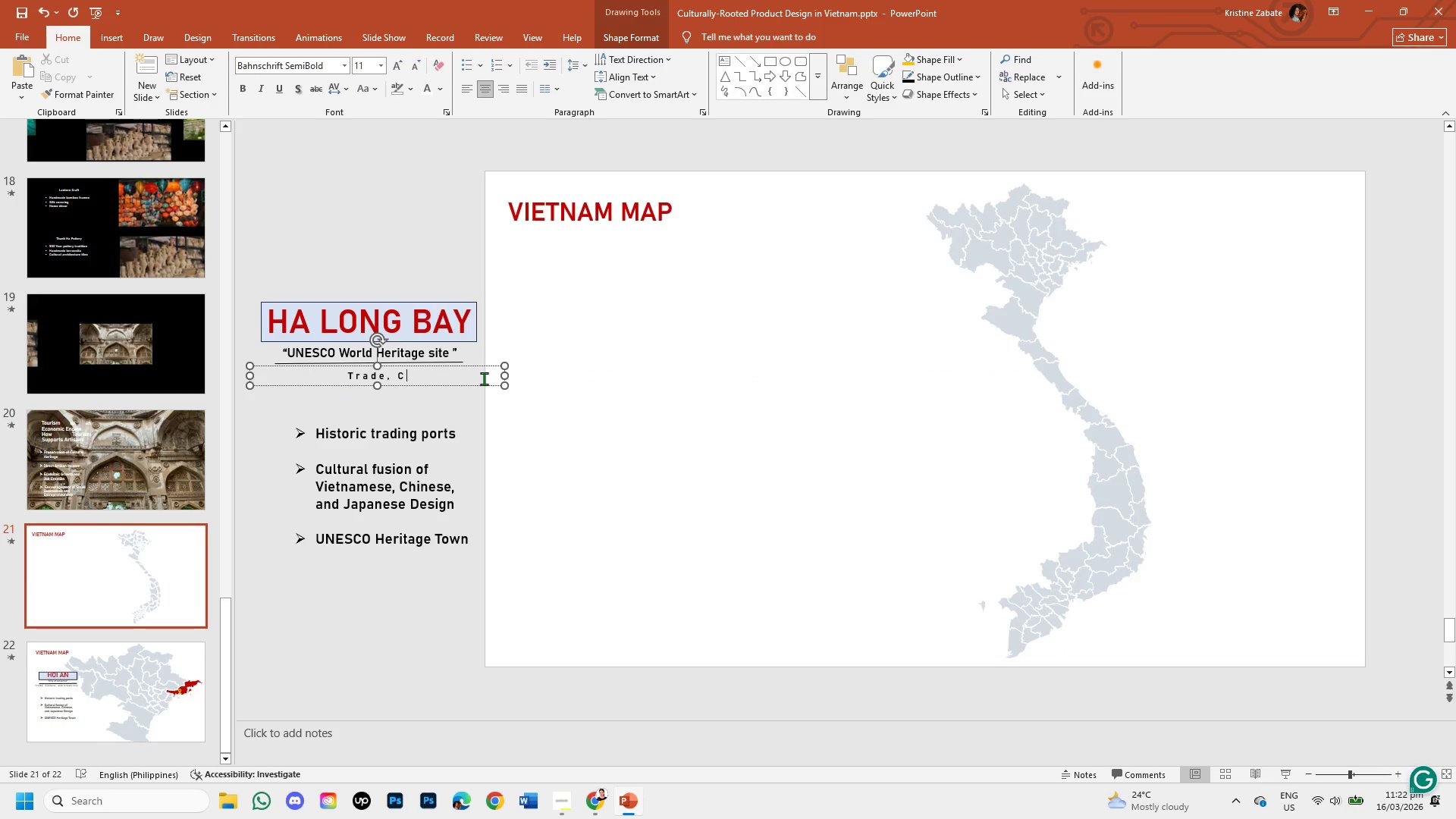 
key(Backspace)
 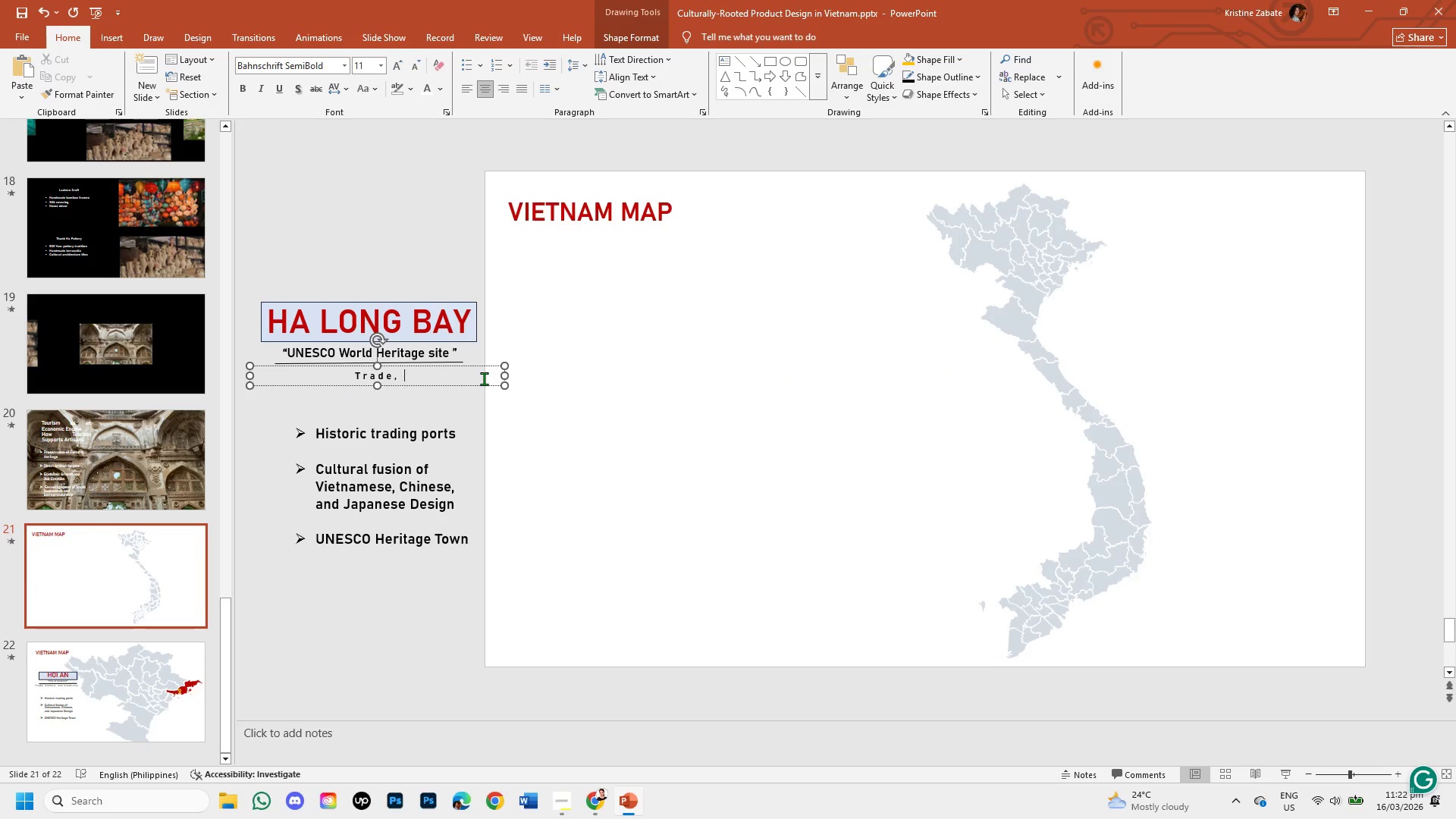 
key(Backspace)
 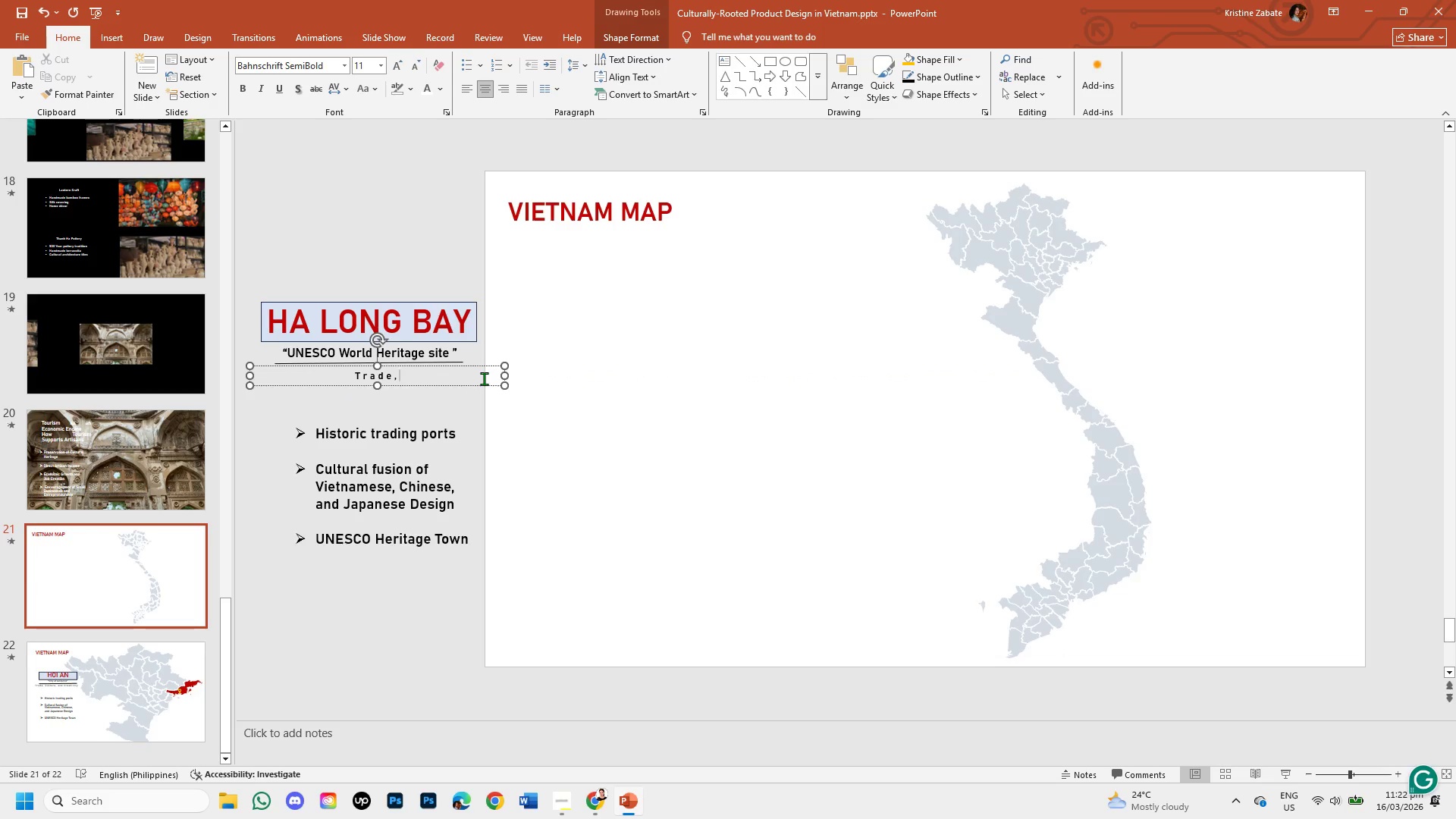 
key(Backspace)
 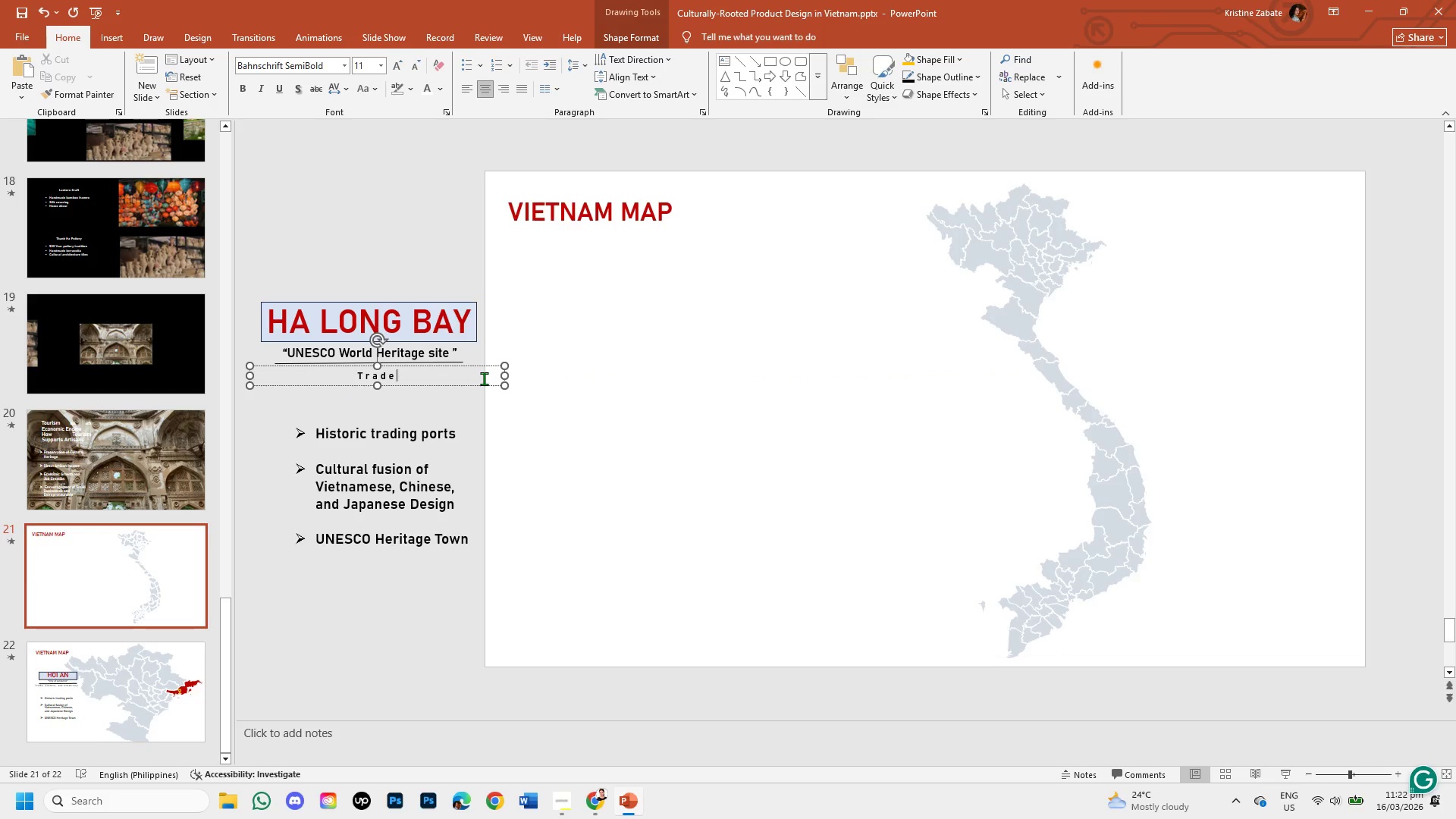 
key(Backspace)
 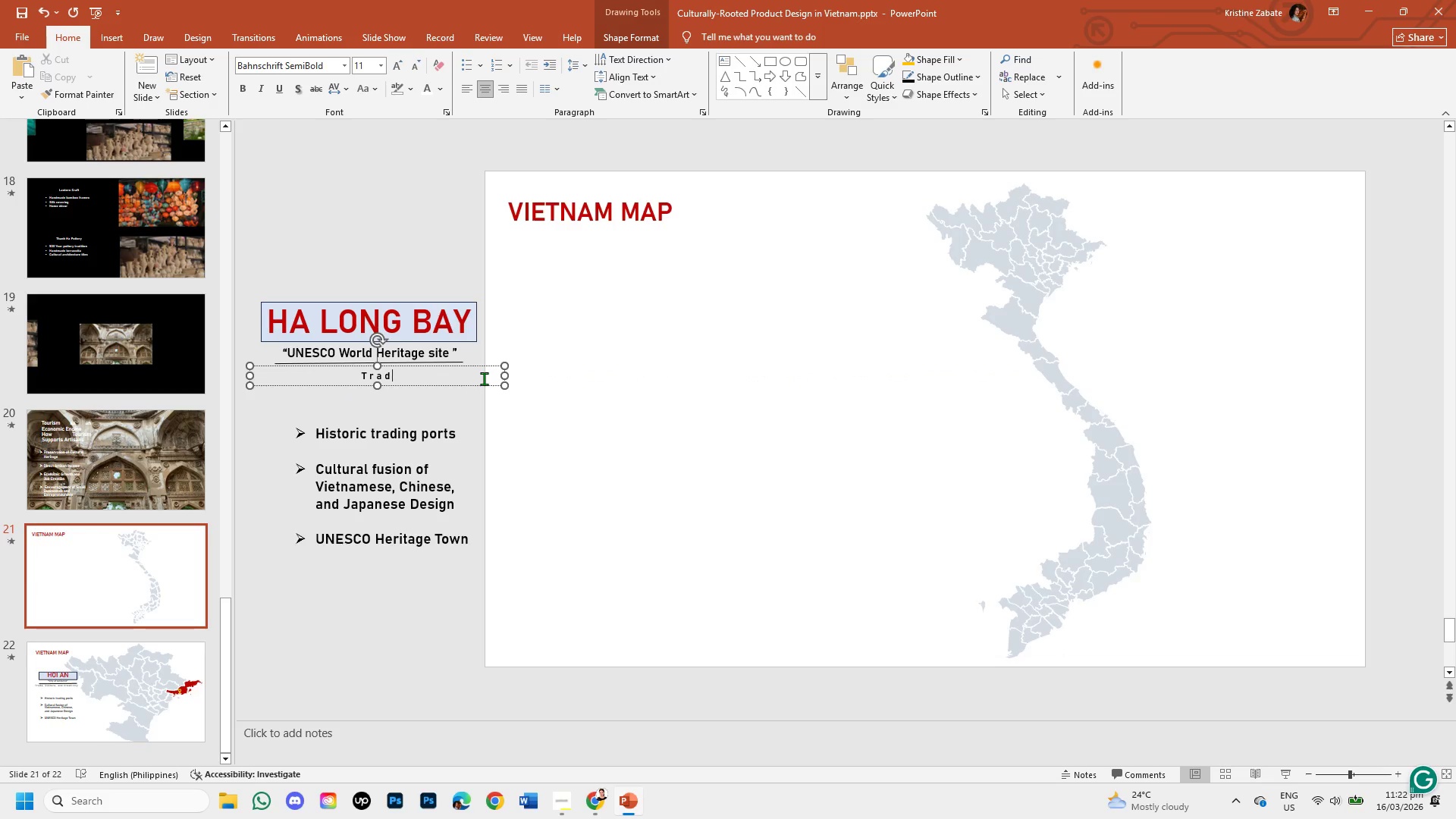 
key(Backspace)
 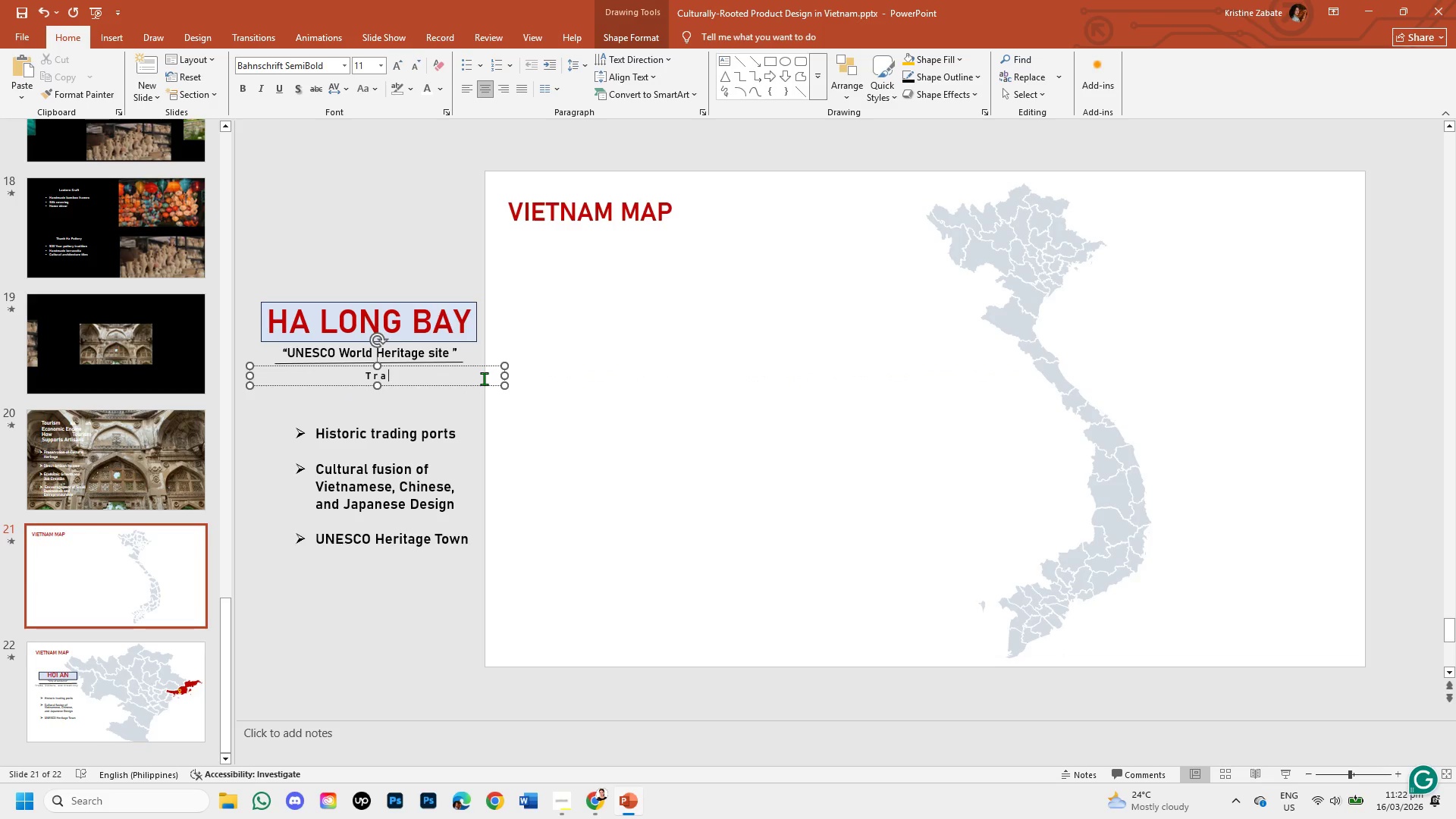 
key(Backspace)
 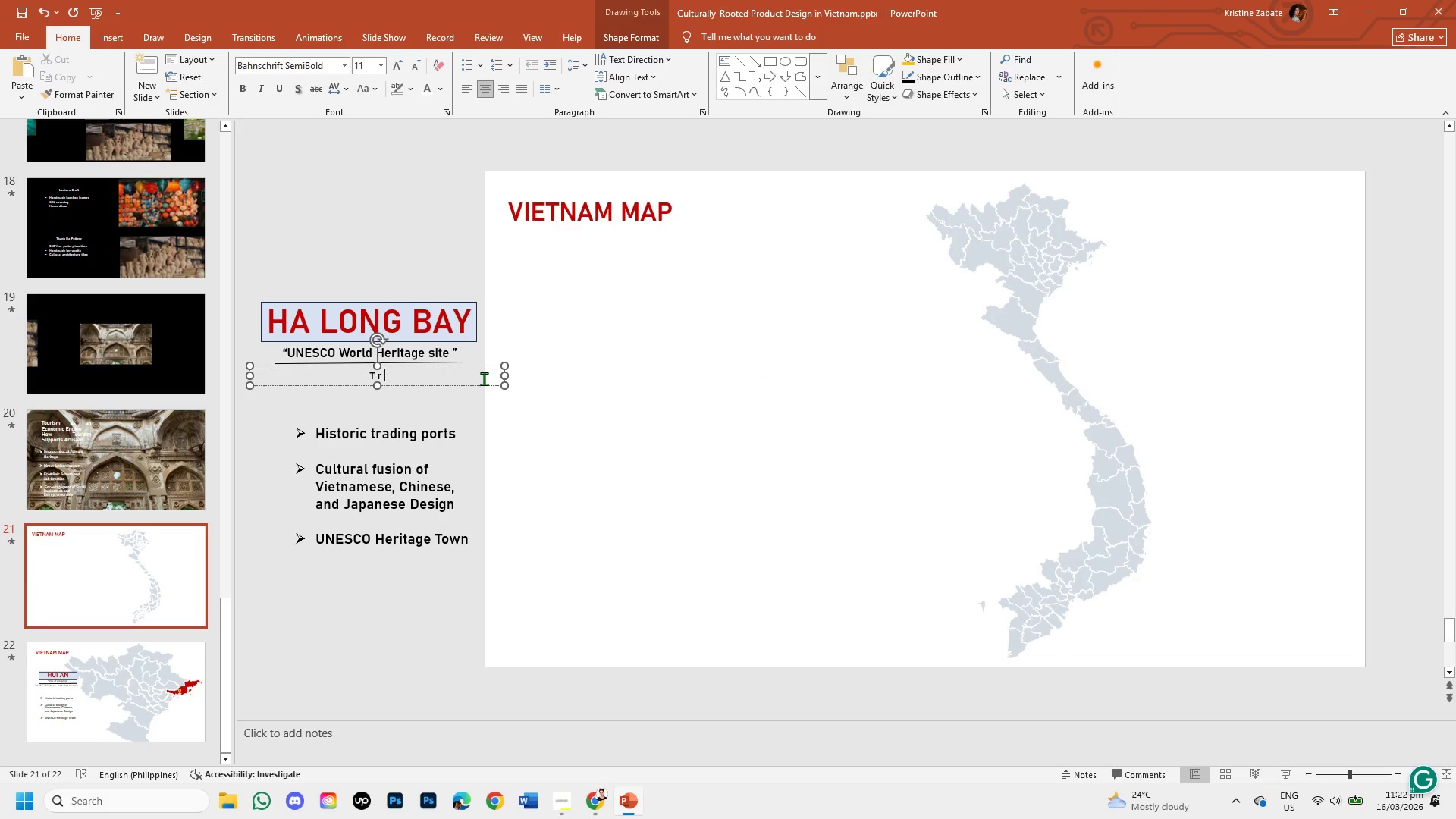 
key(Backspace)
 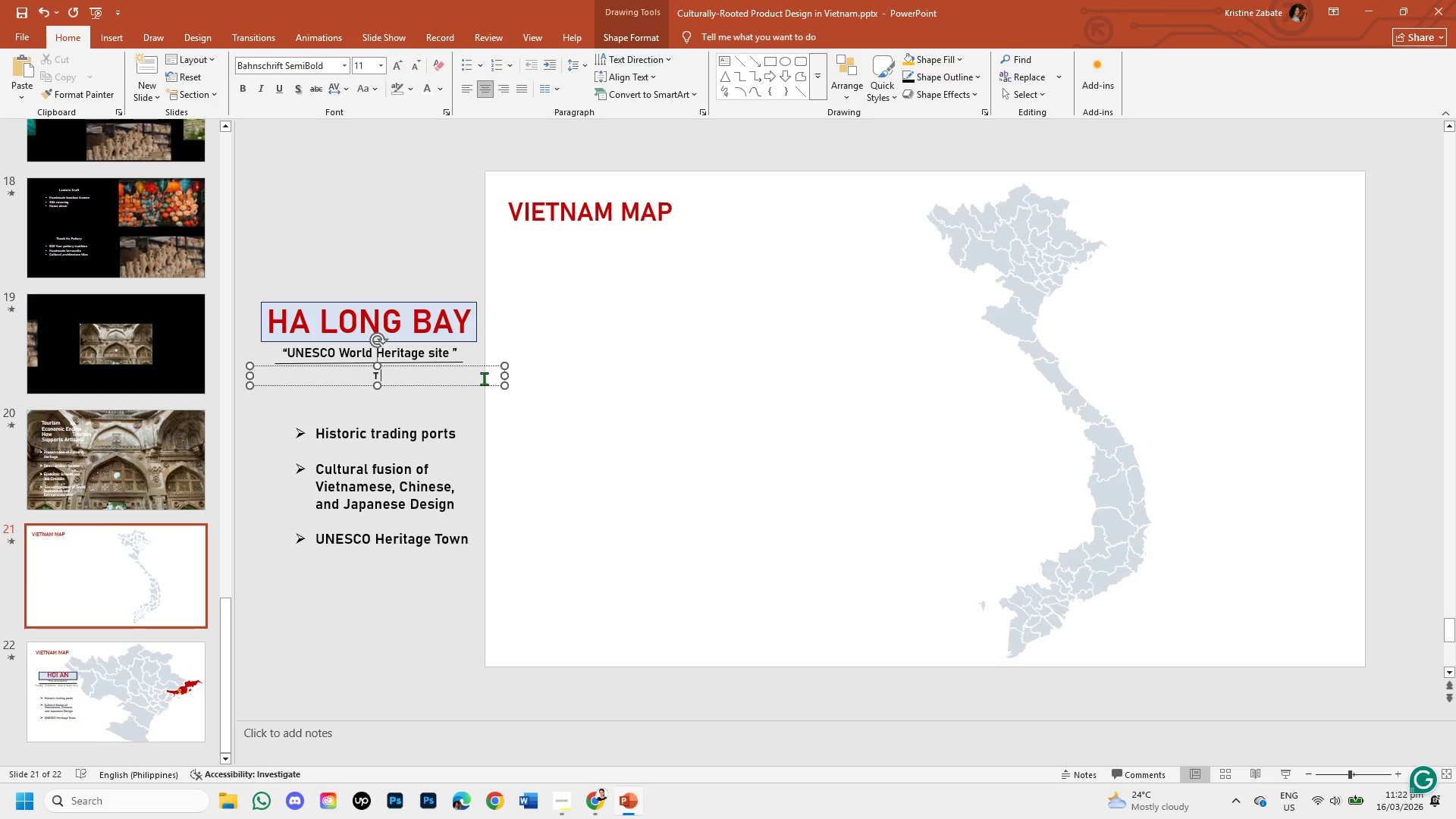 
key(Backspace)
 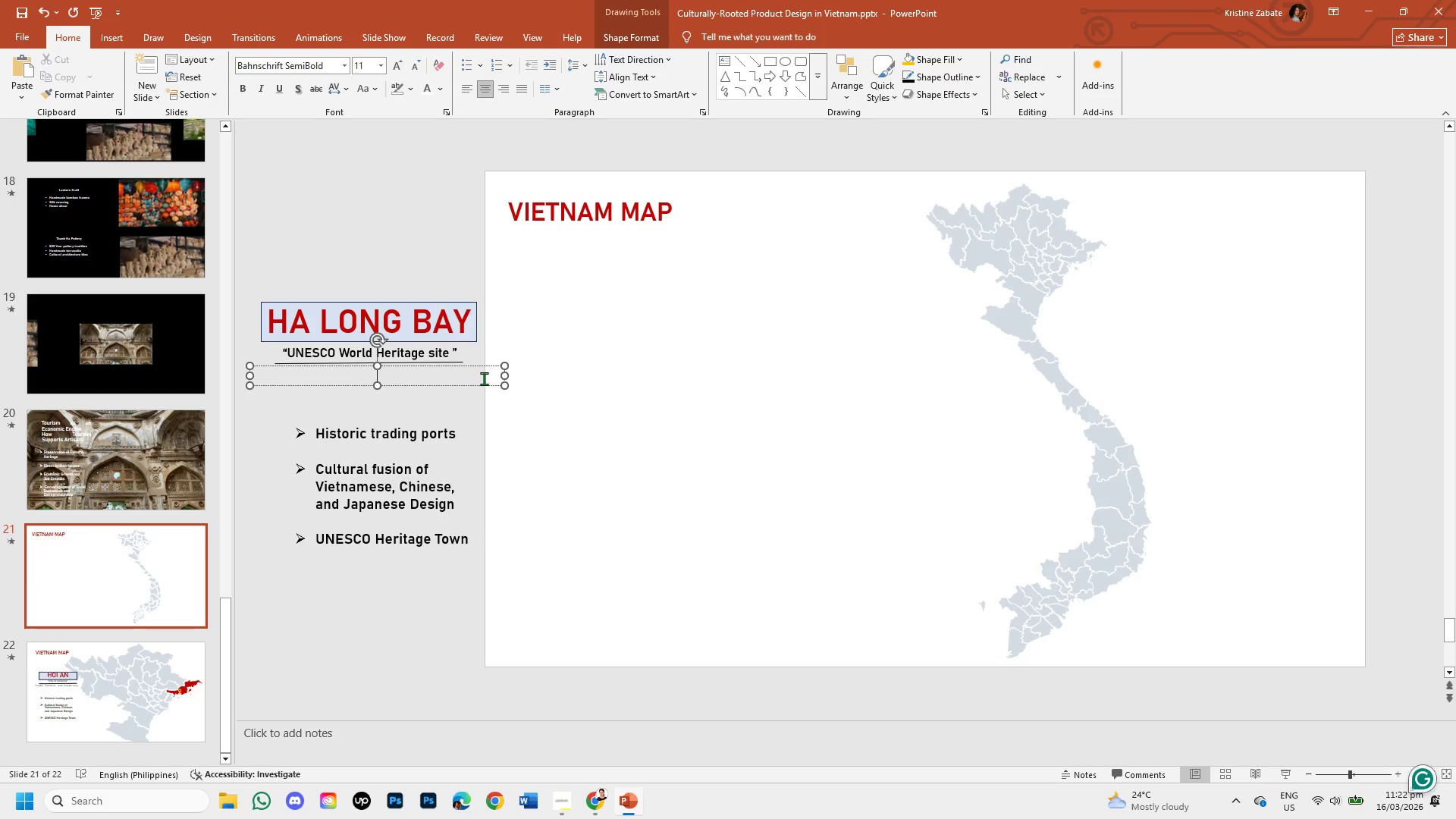 
key(Control+V)
 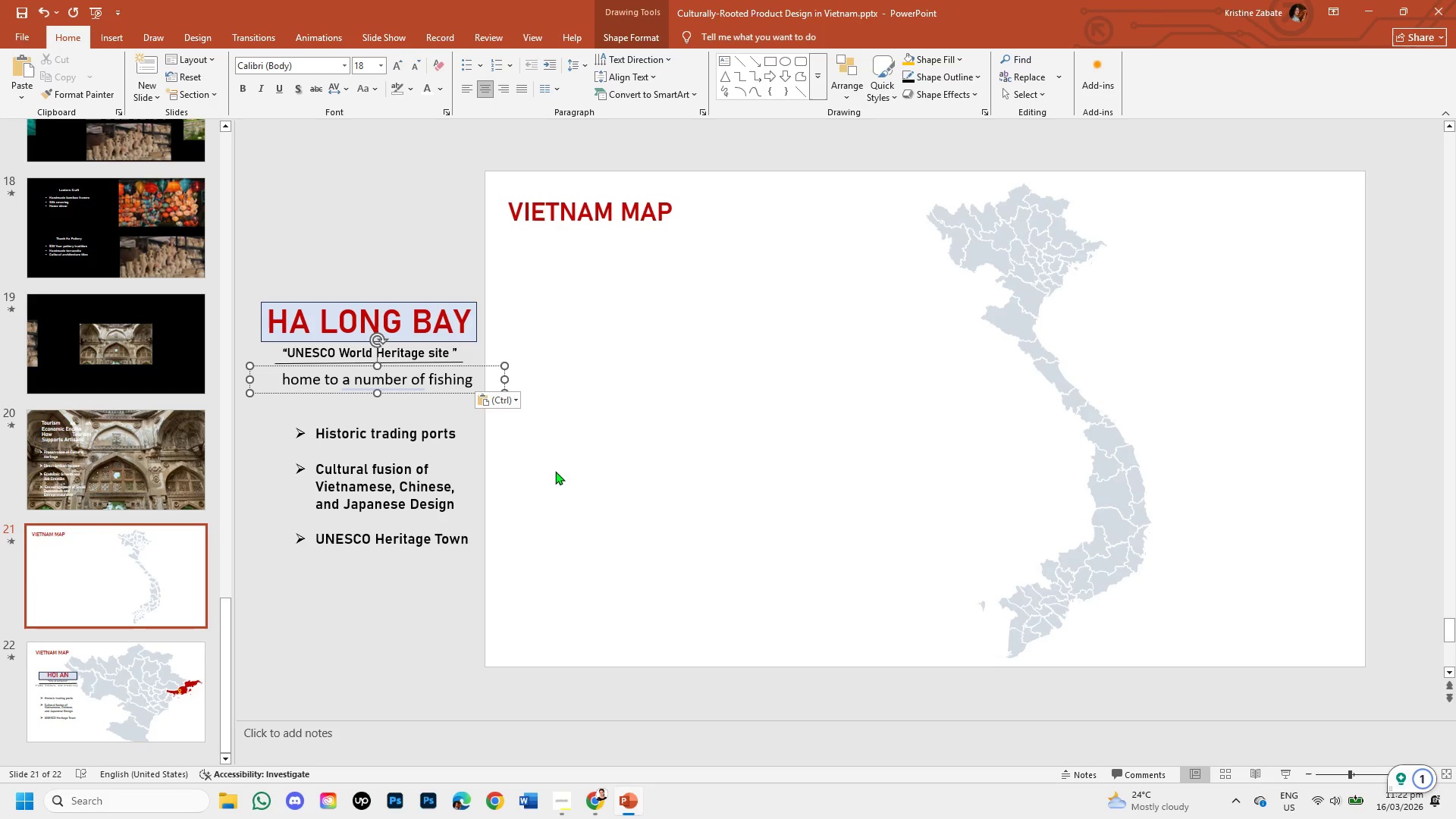 
left_click([513, 400])
 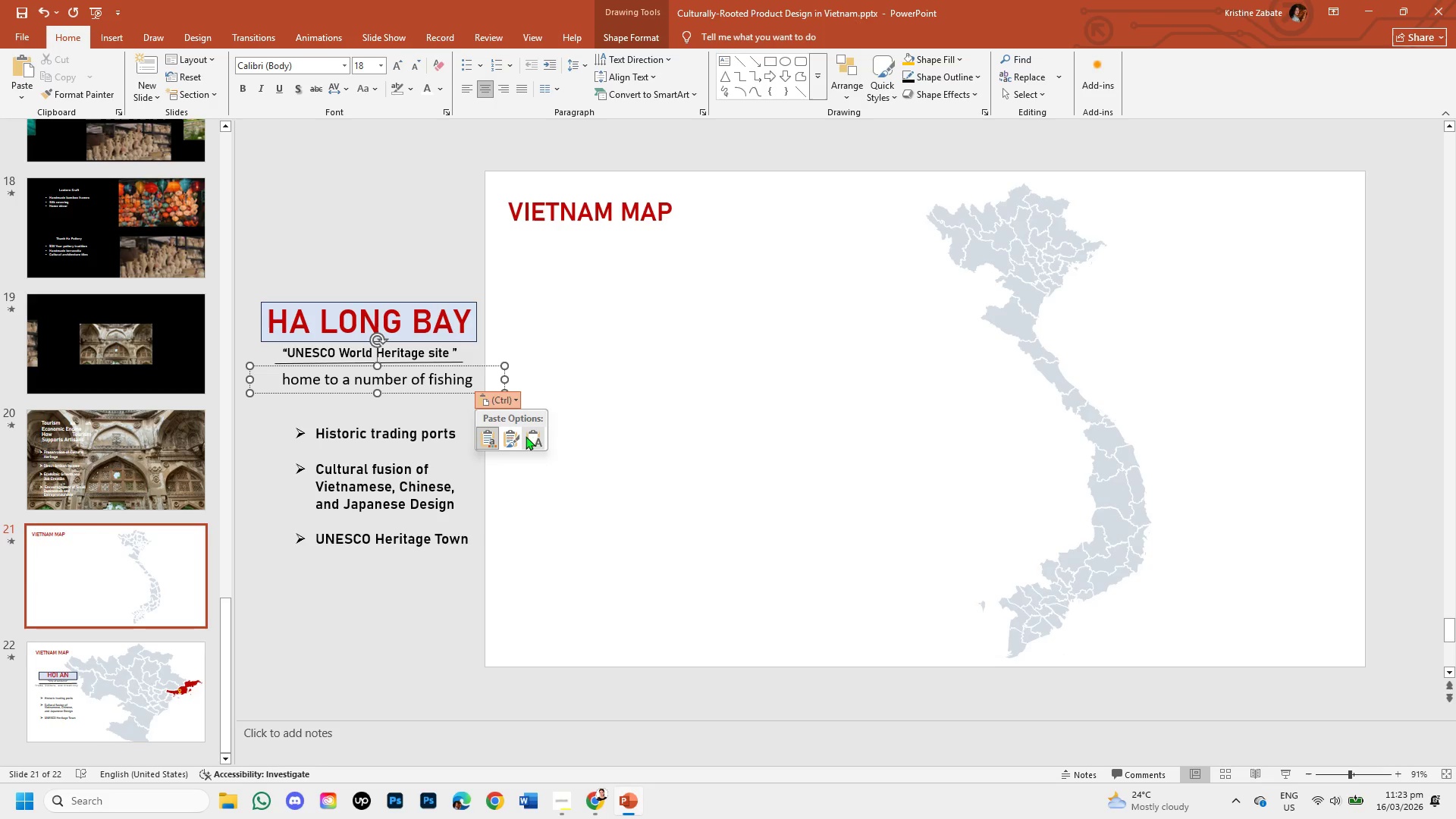 
left_click([532, 431])
 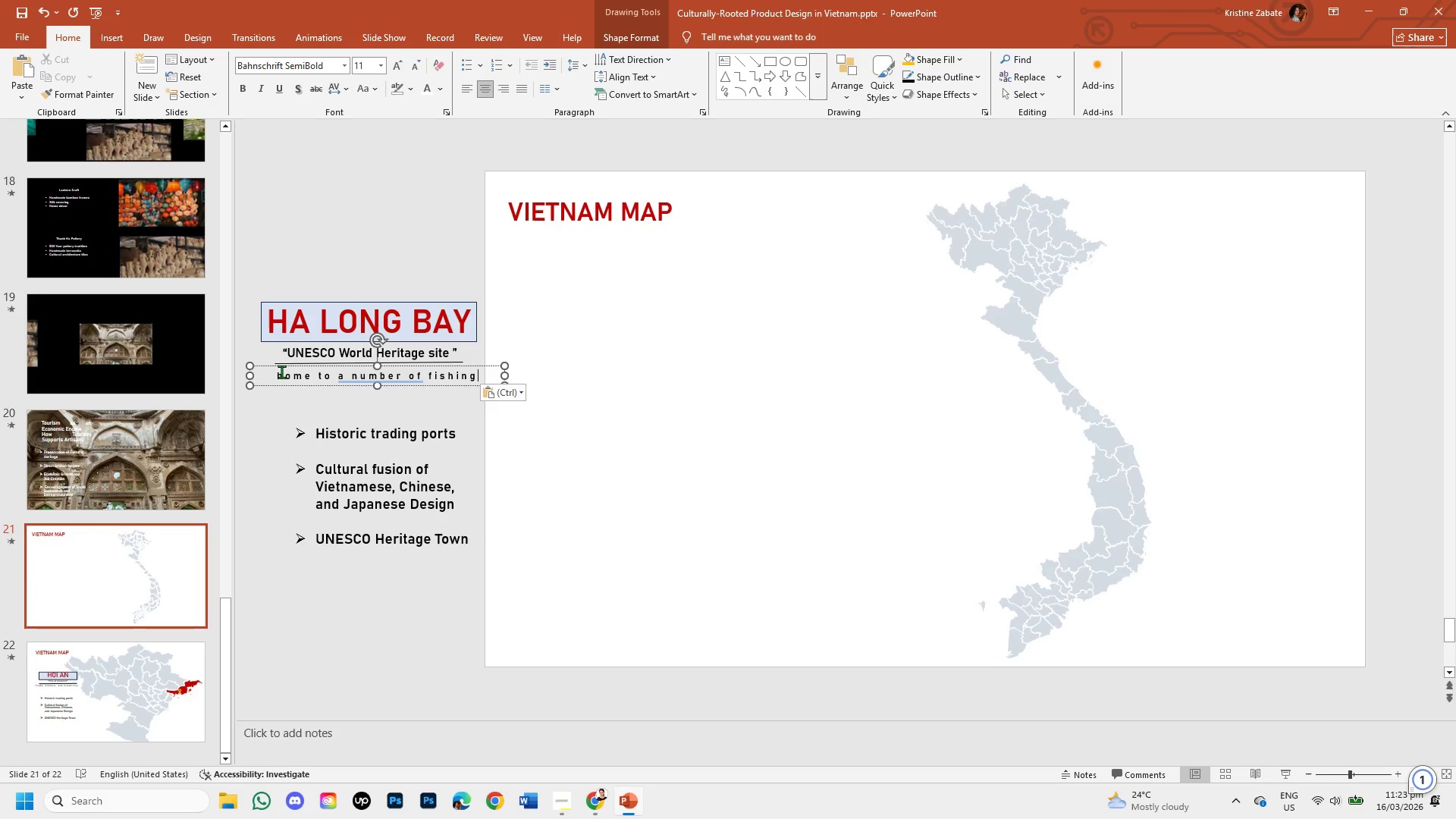 
left_click([283, 372])
 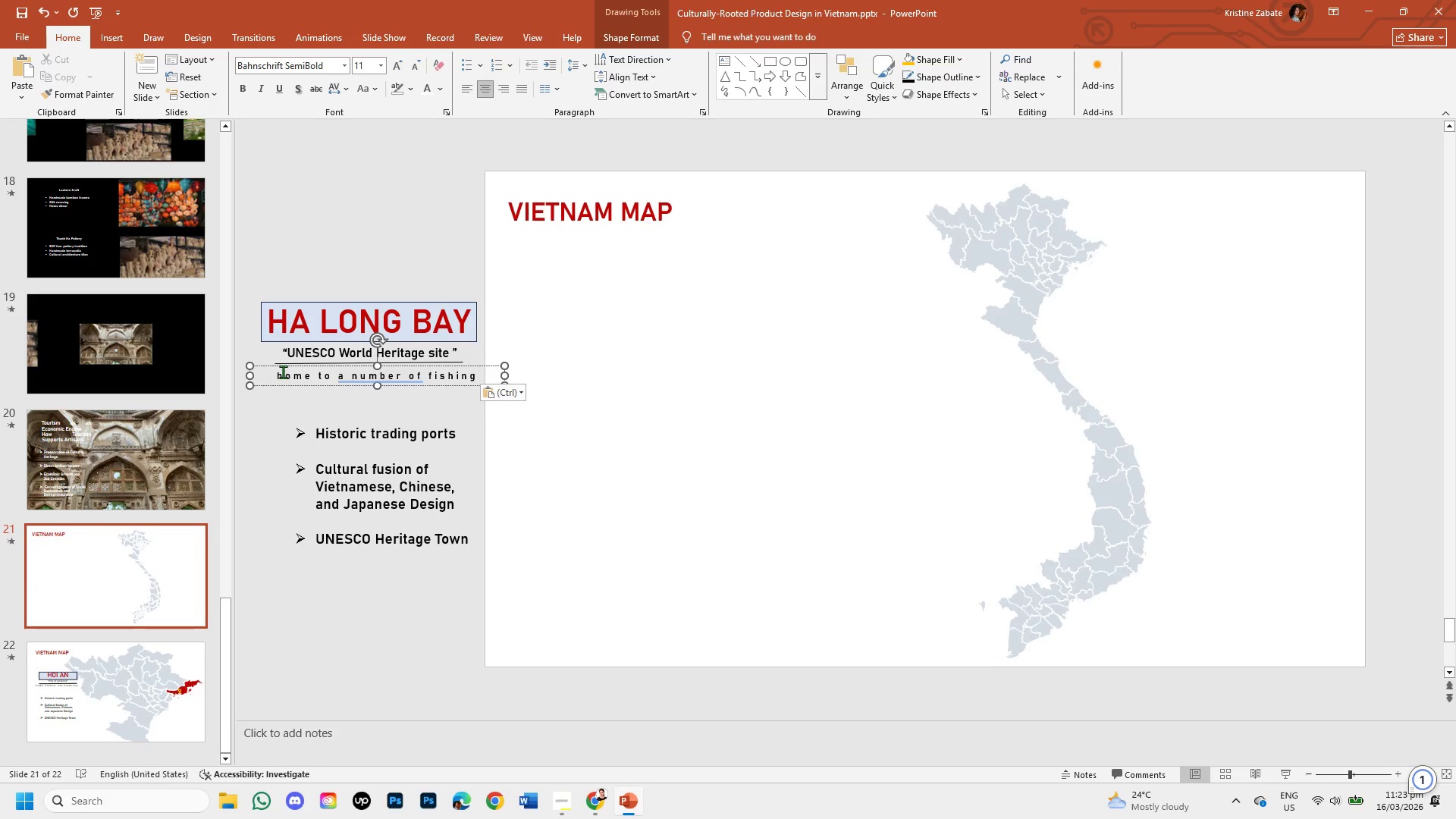 
key(Backspace)
 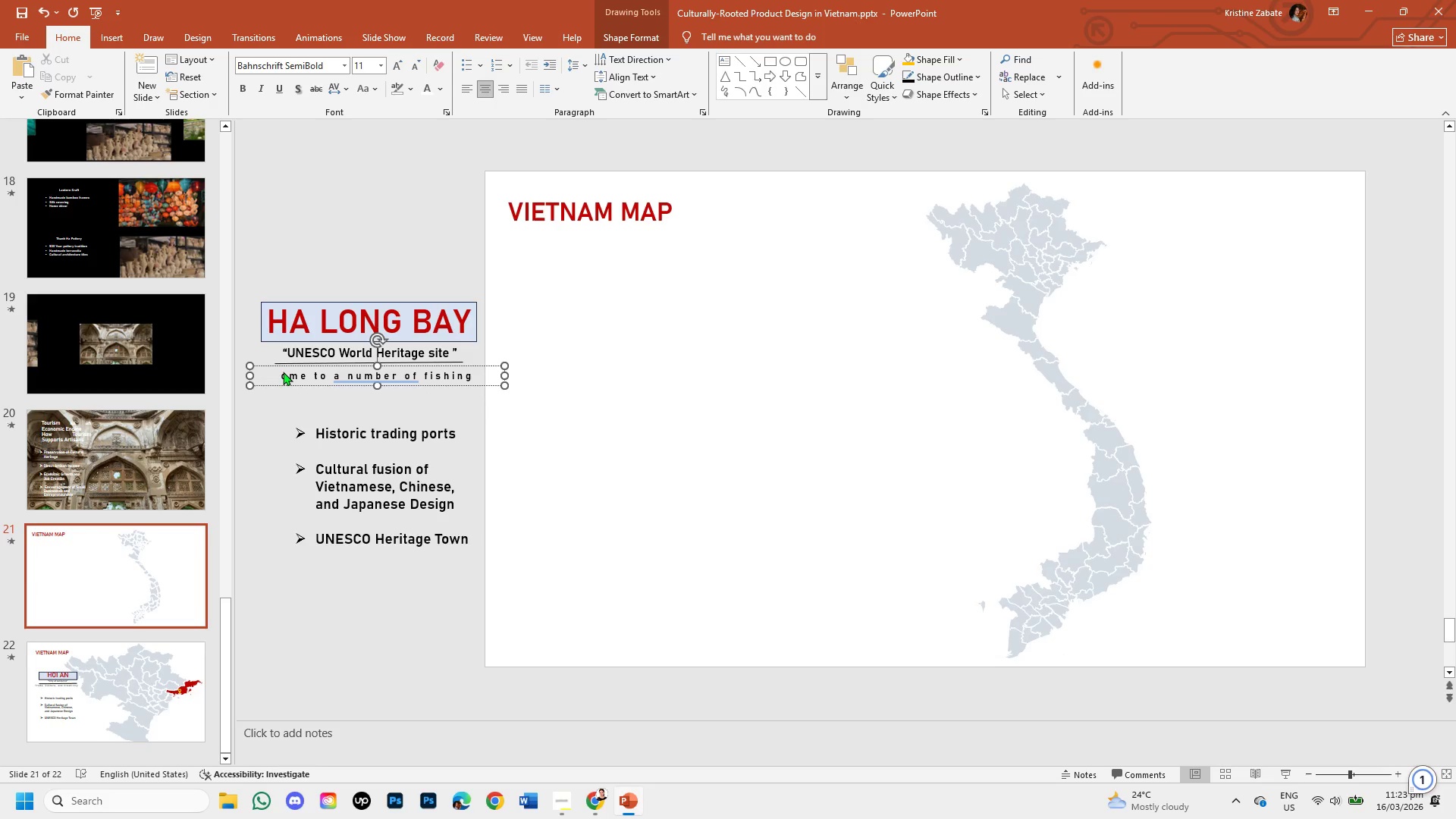 
key(CapsLock)
 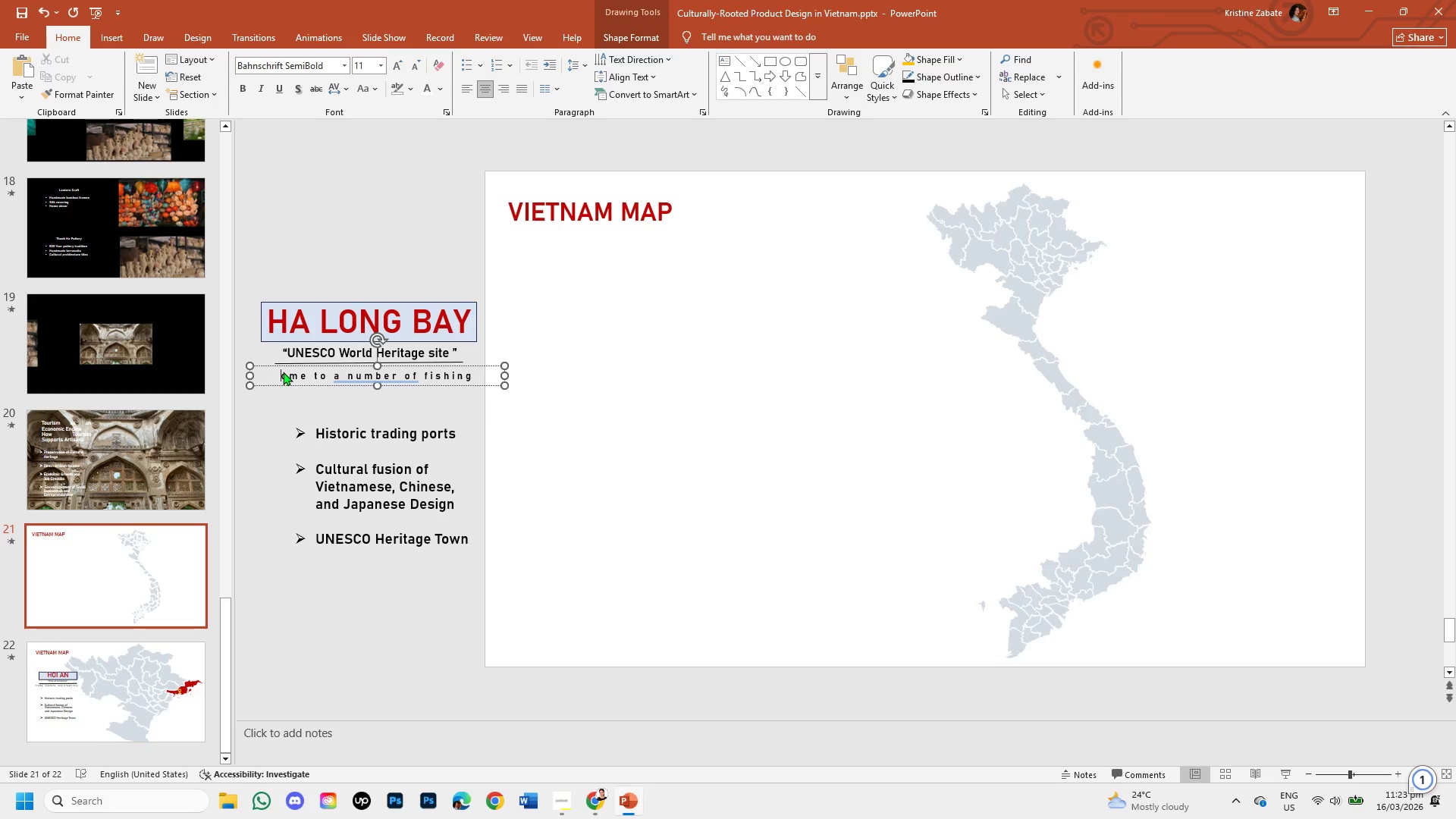 
key(H)
 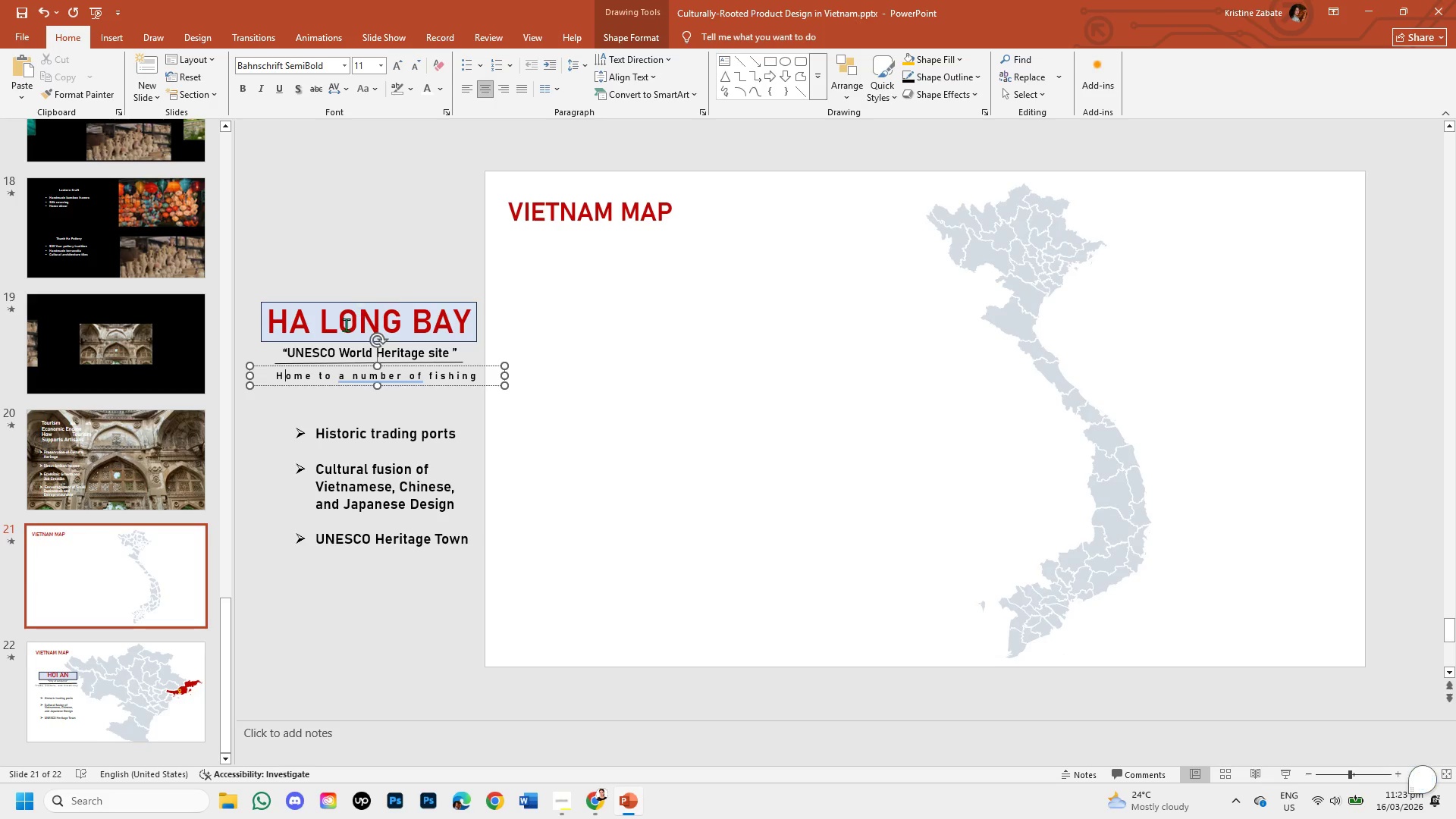 
left_click([300, 375])
 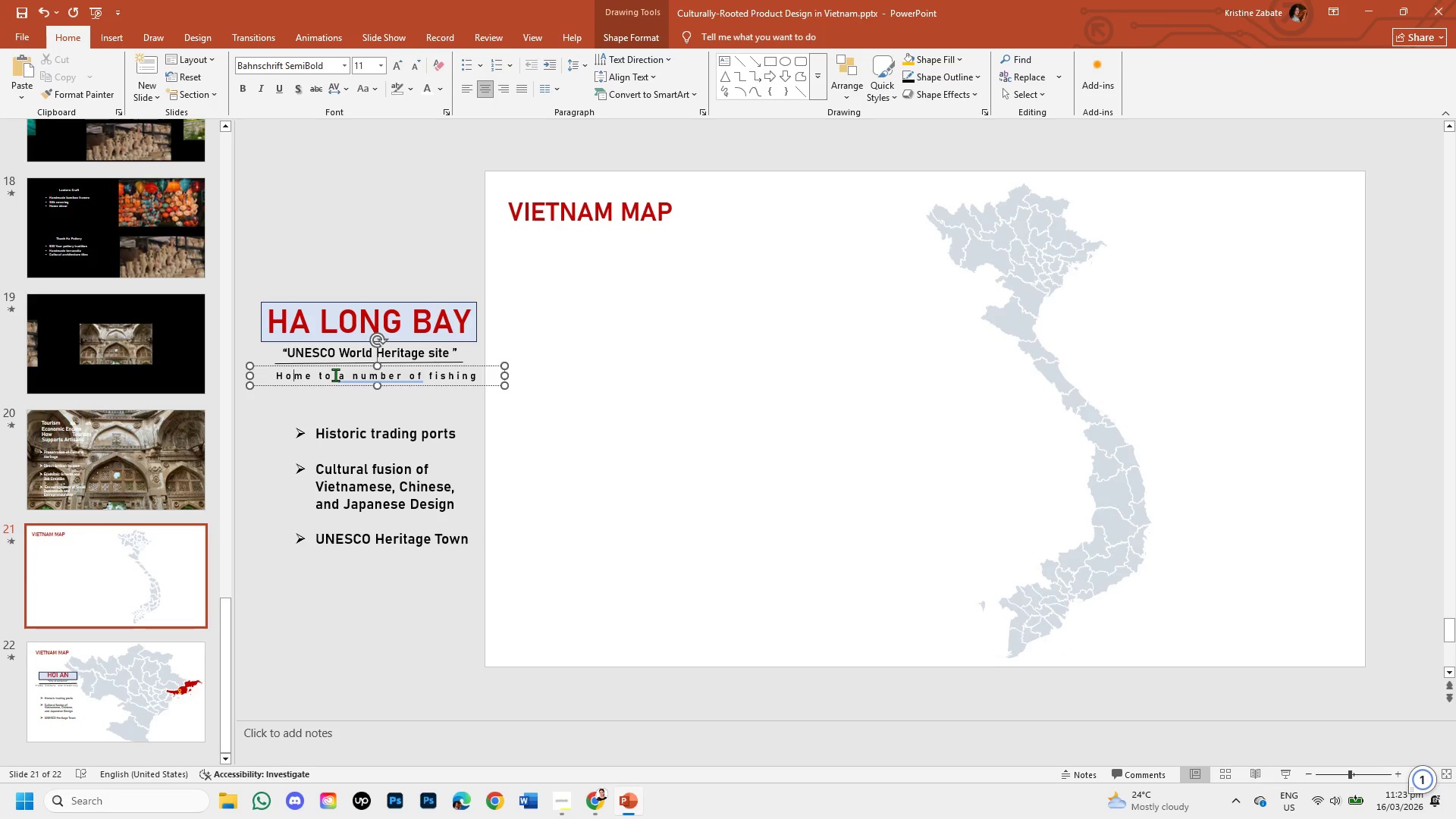 
left_click([345, 375])
 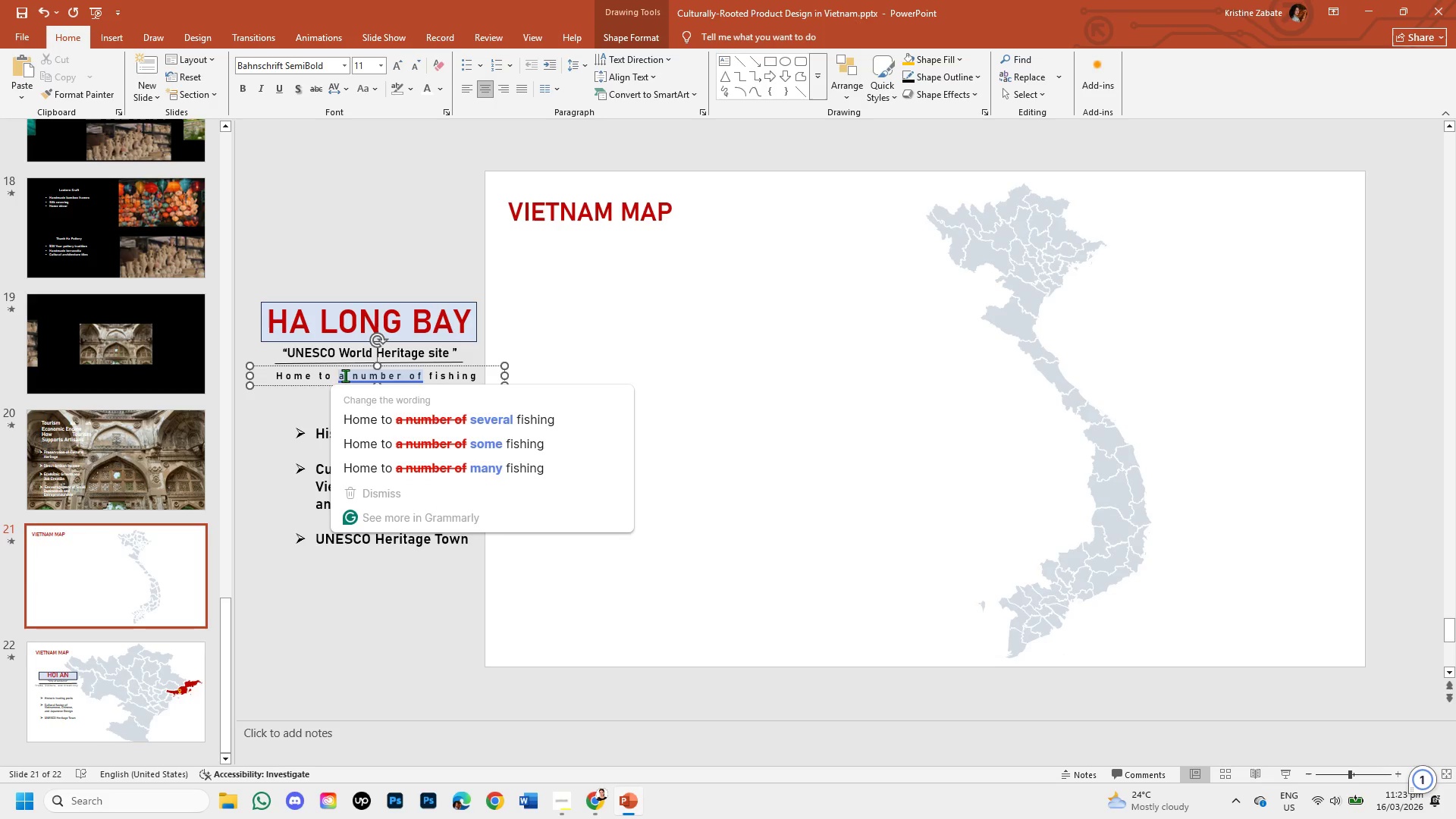 
wait(8.67)
 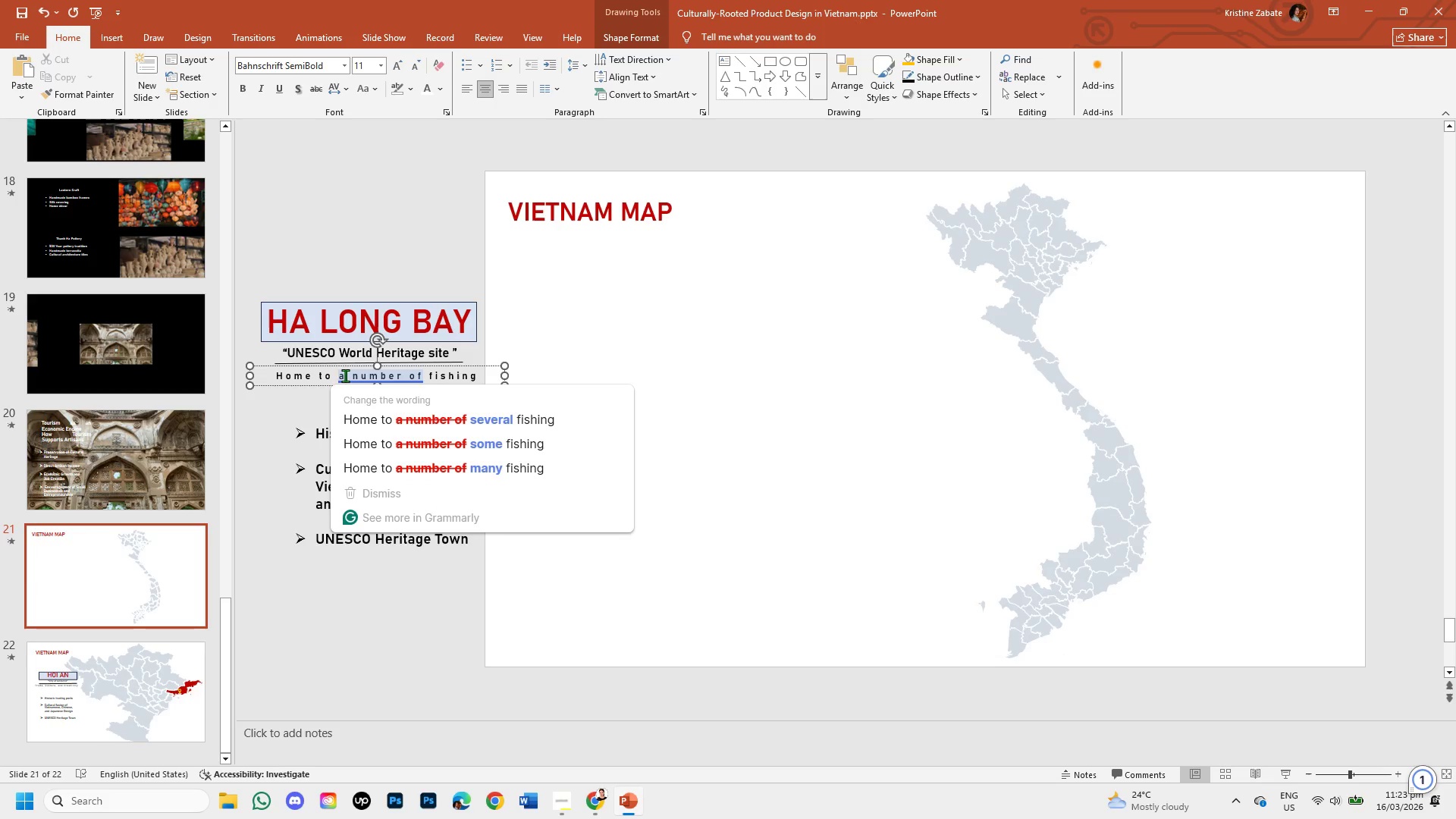 
left_click([367, 375])
 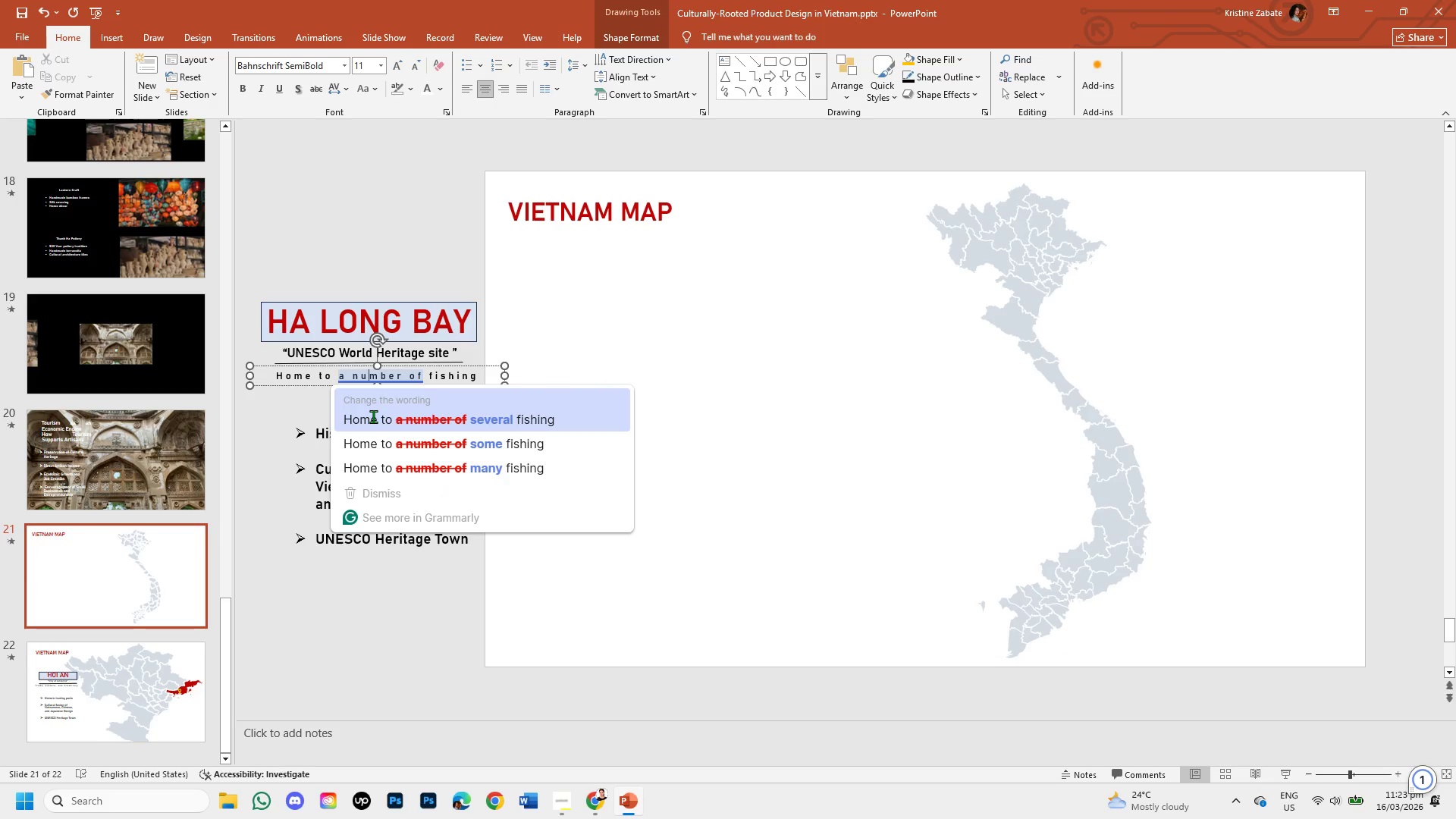 
left_click([373, 418])
 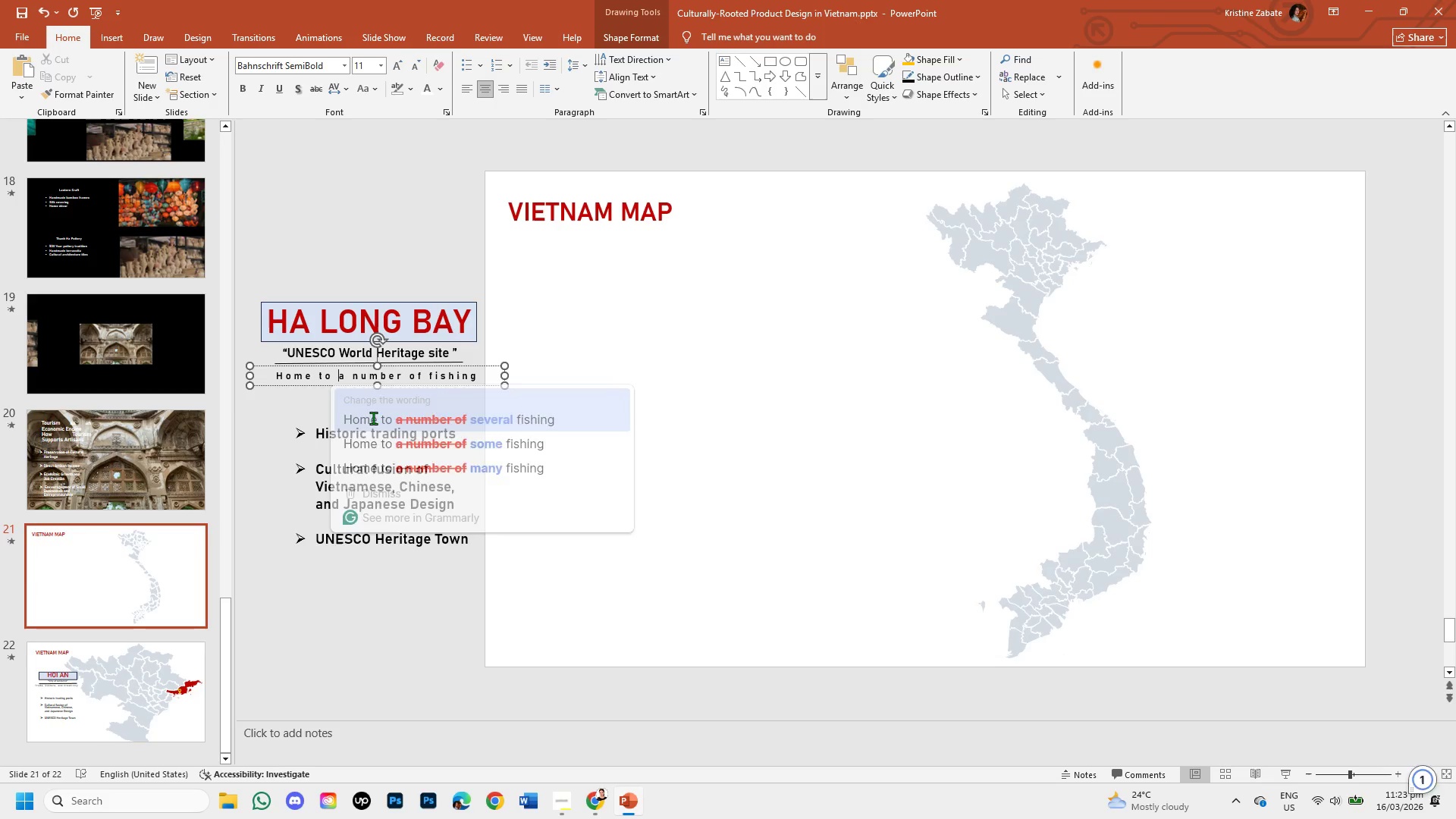 
key(Insert)
 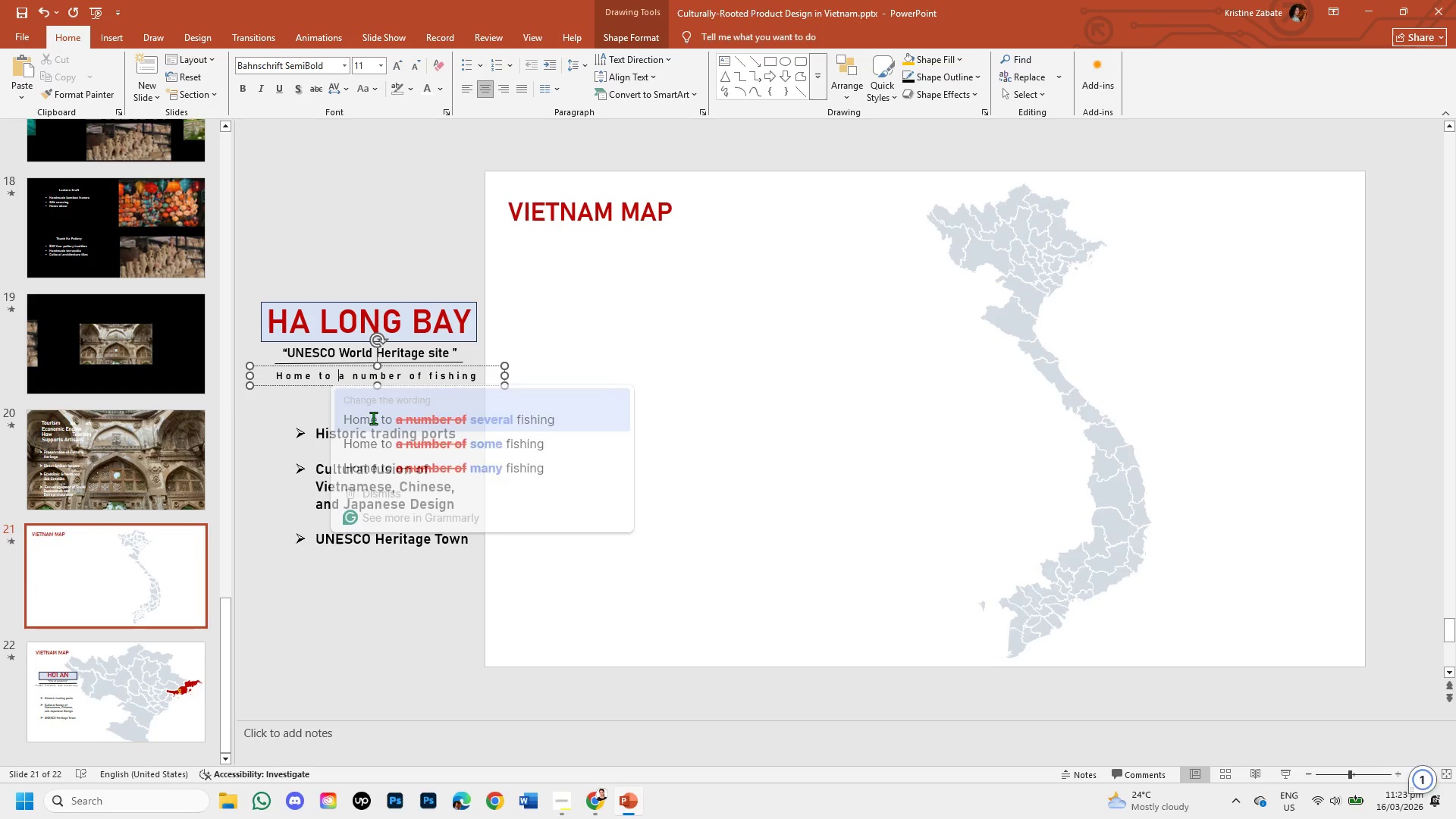 
key(Shift+ShiftLeft)
 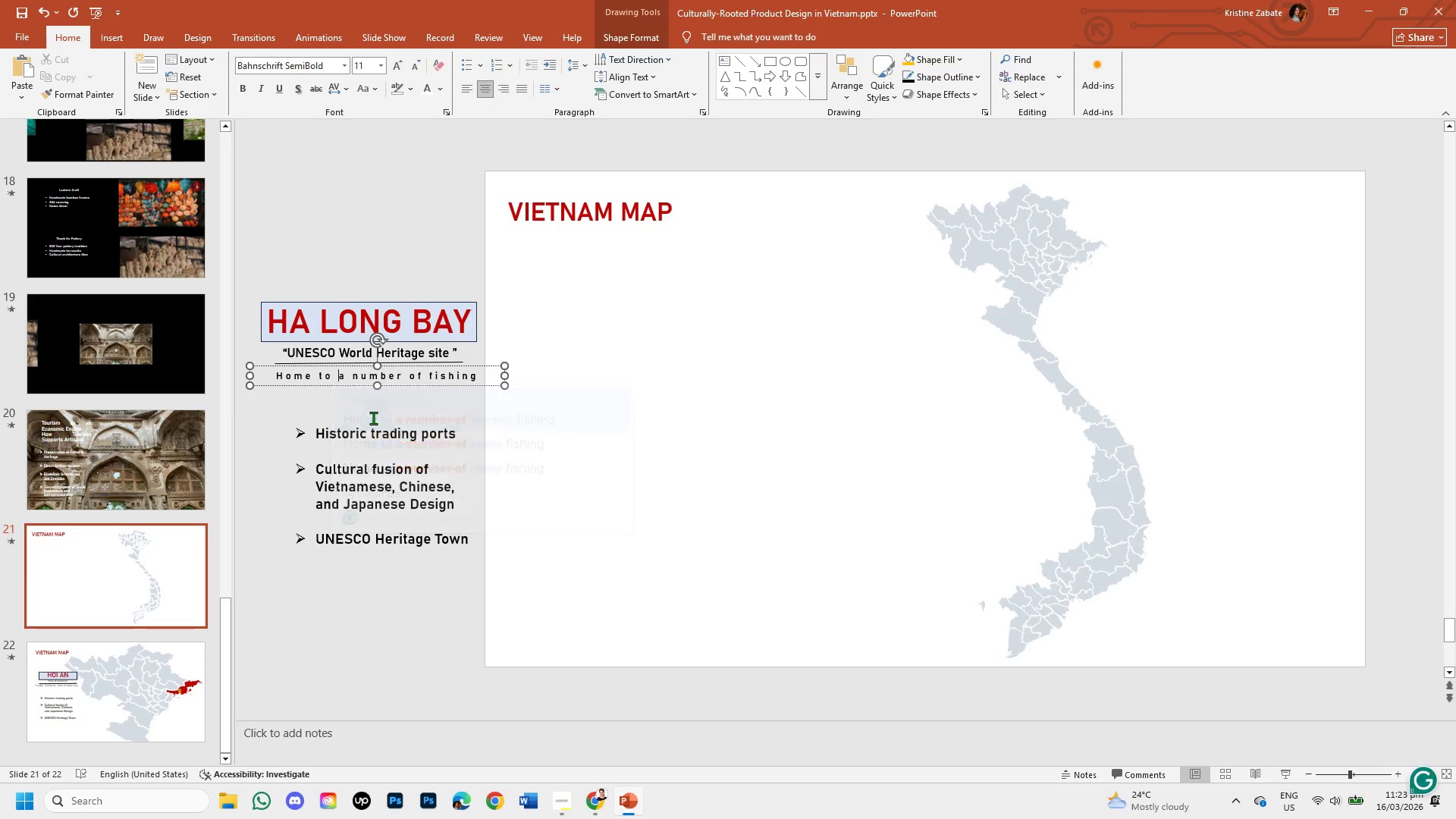 
key(Shift+ArrowRight)
 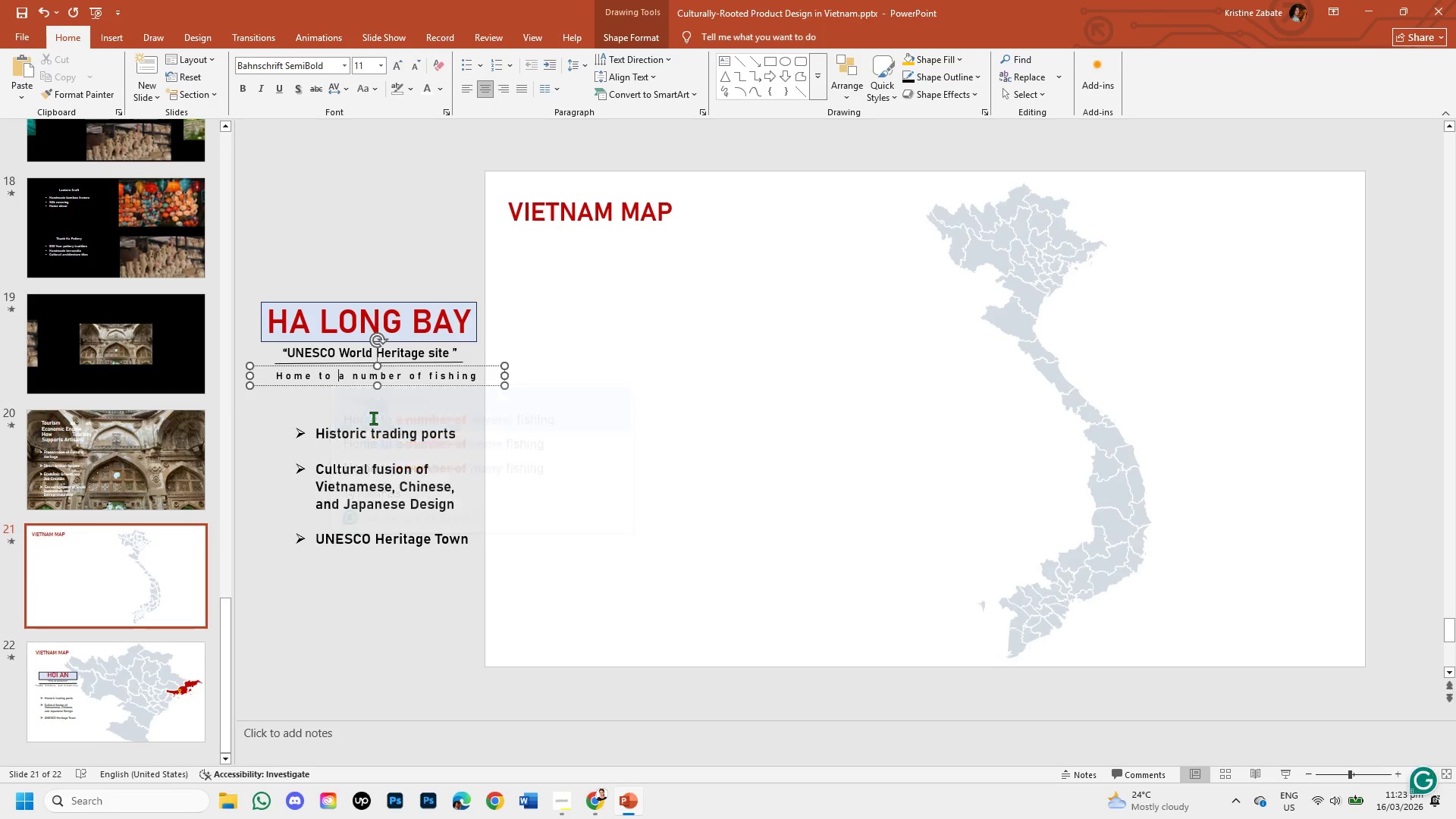 
key(Shift+ArrowRight)
 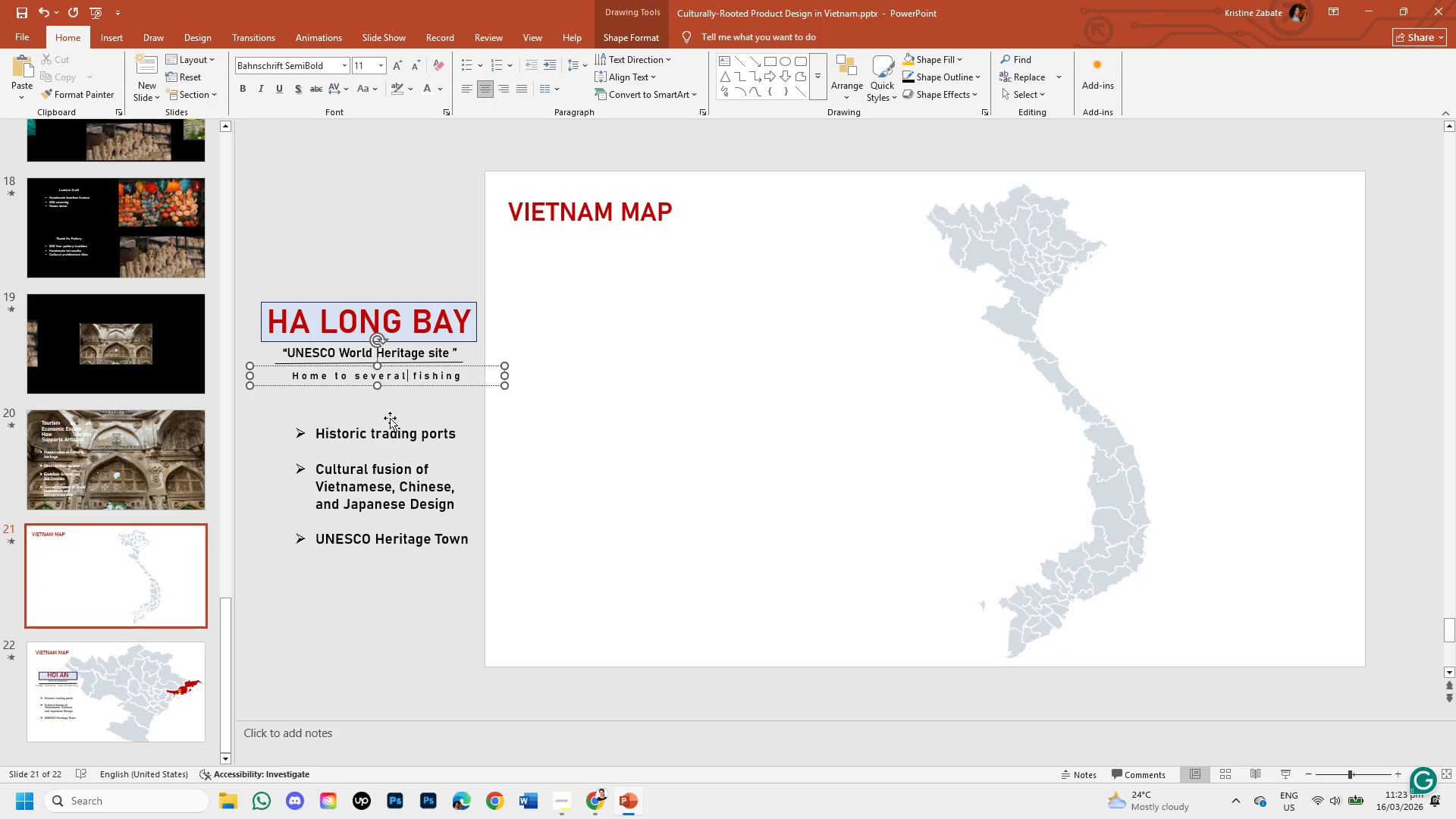 
key(Shift+ArrowRight)
 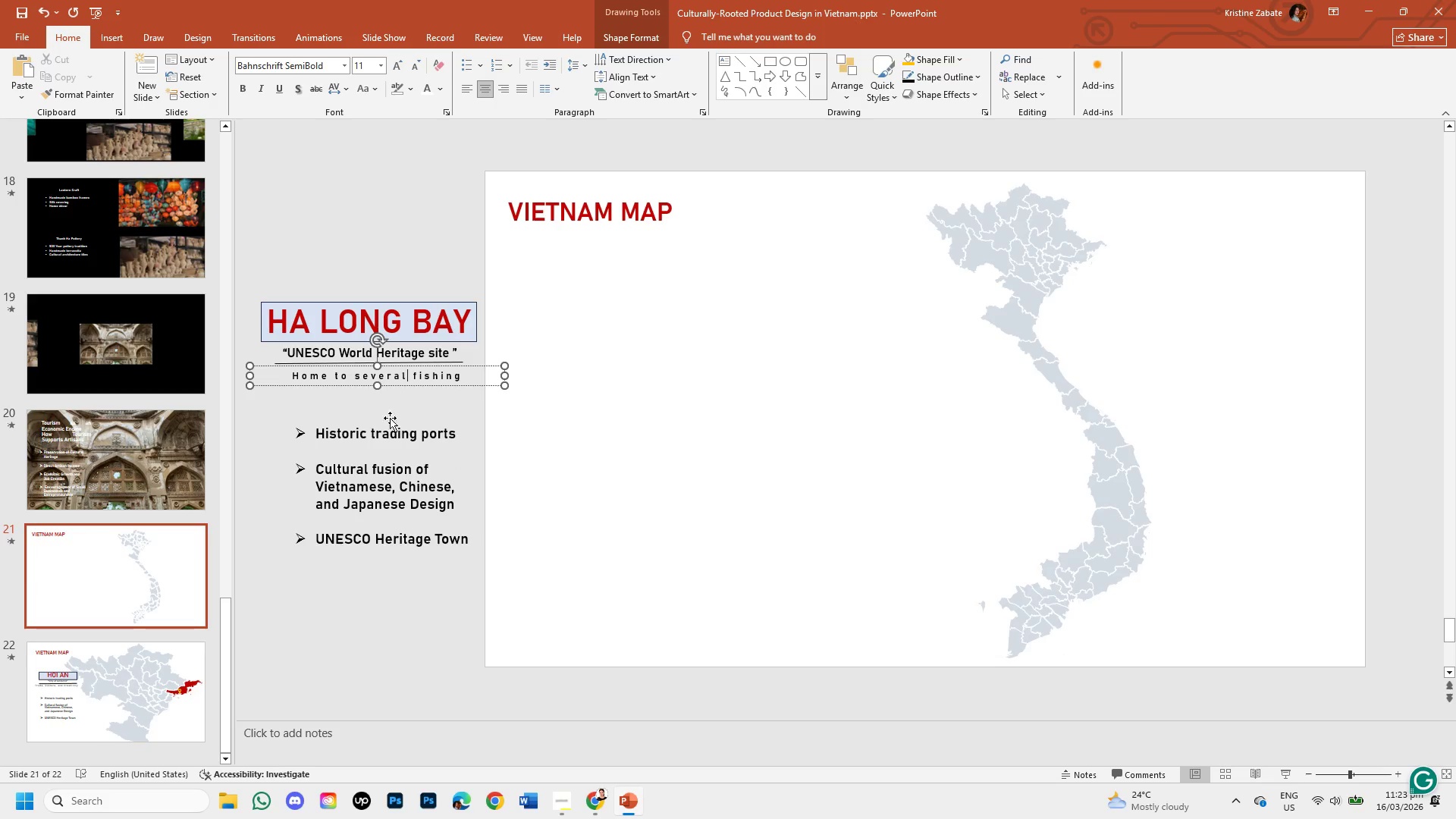 
key(Shift+ArrowRight)
 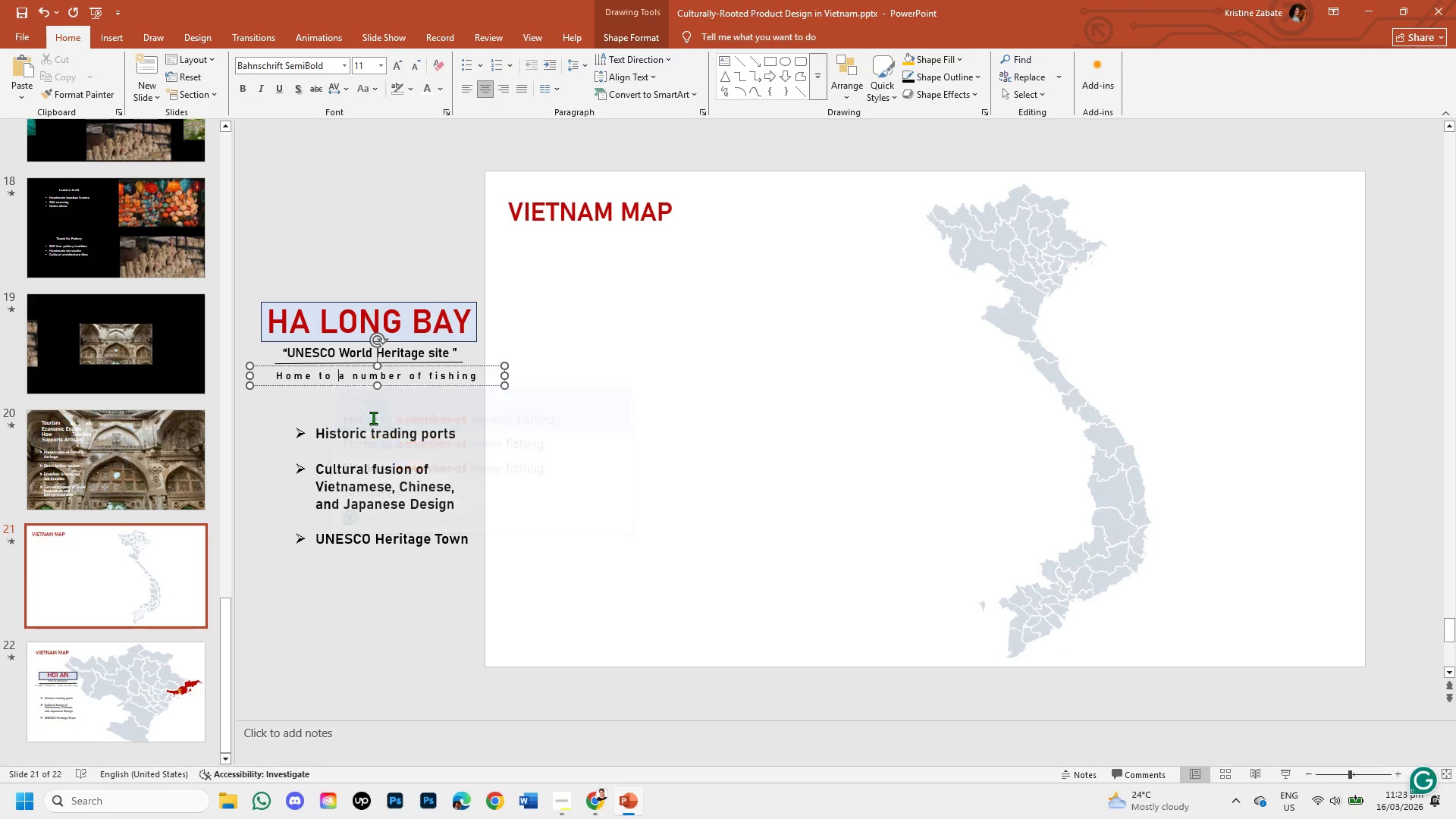 
key(Shift+ArrowRight)
 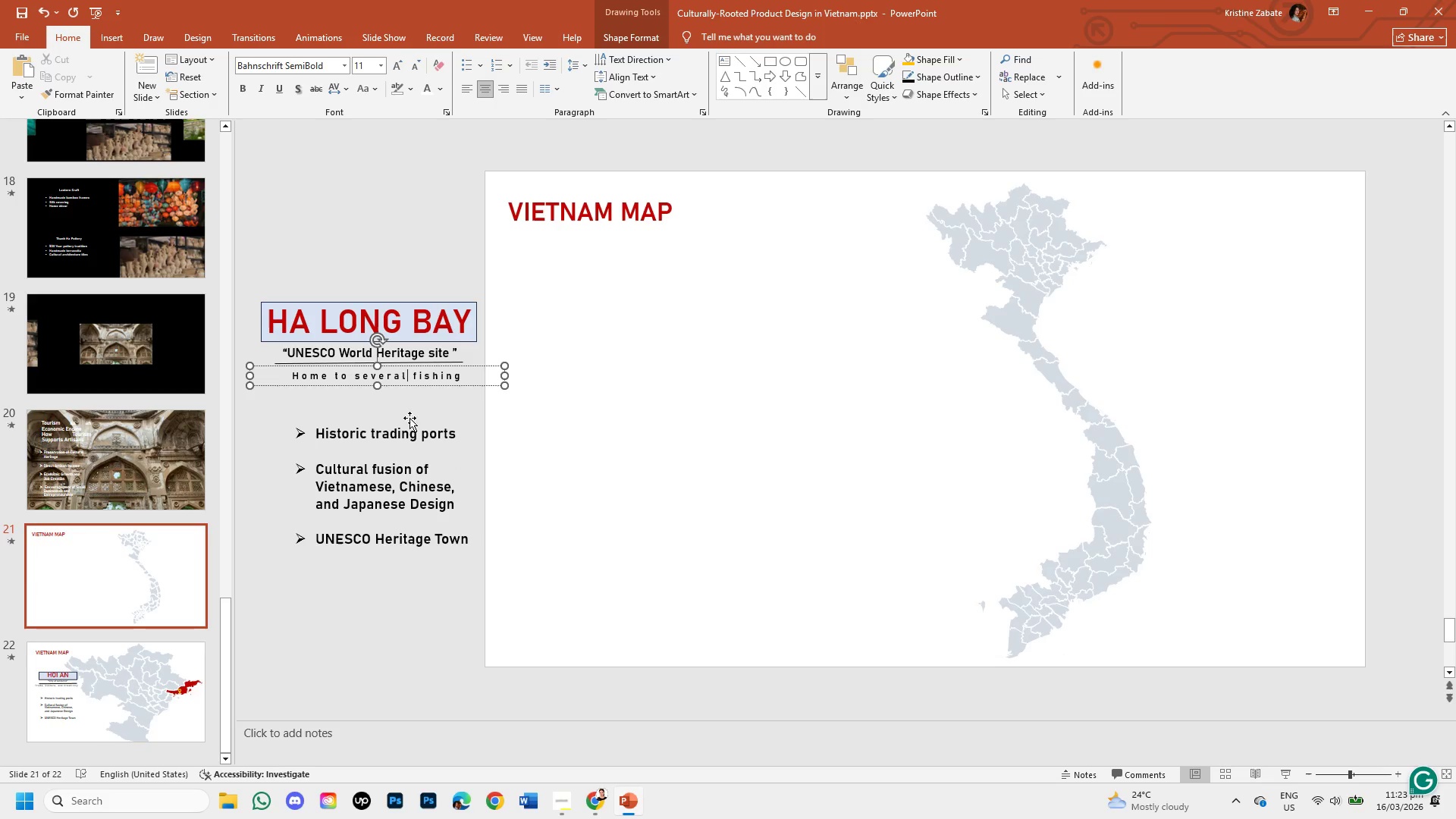 
key(Shift+ArrowRight)
 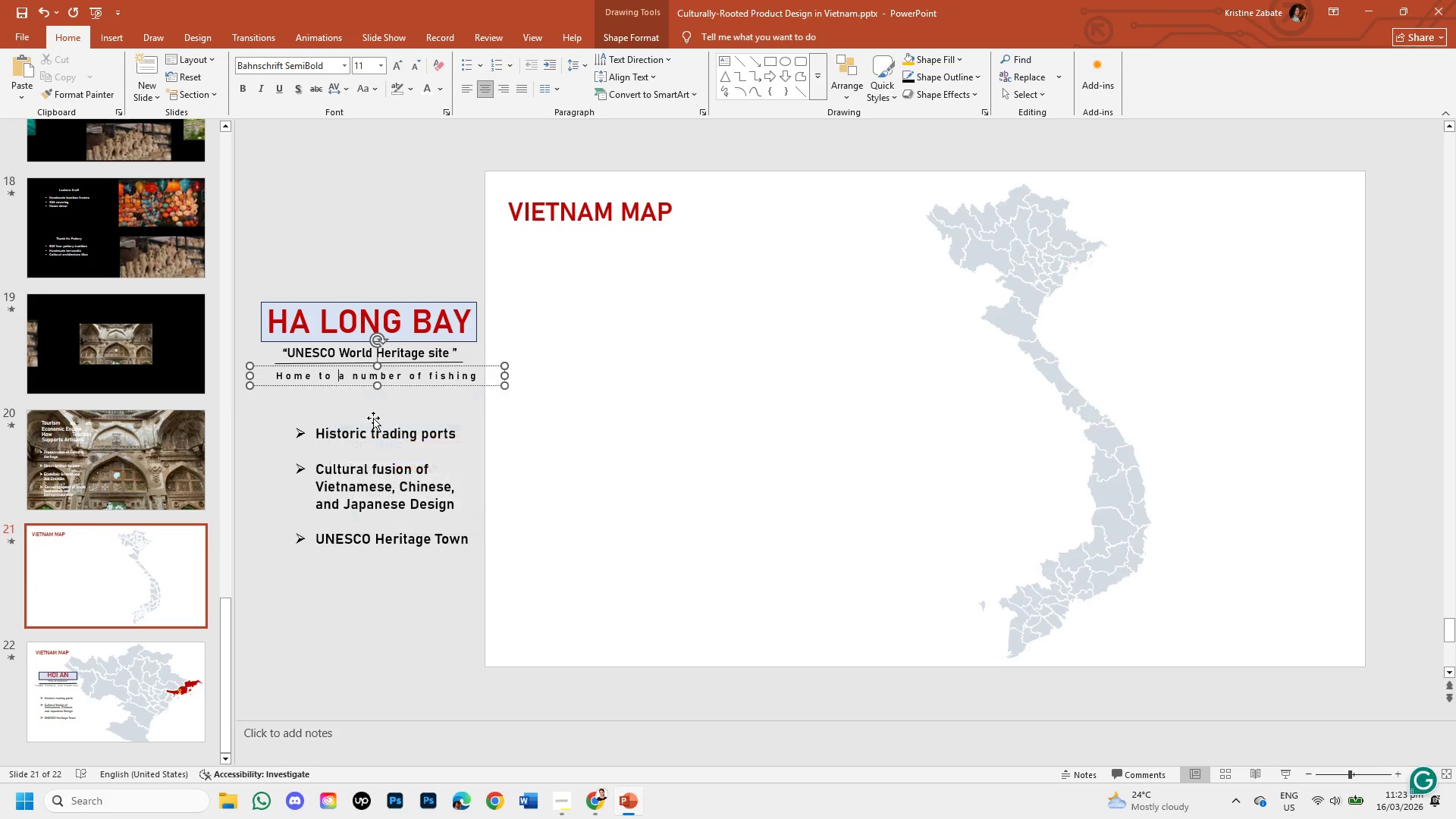 
key(Shift+ArrowRight)
 